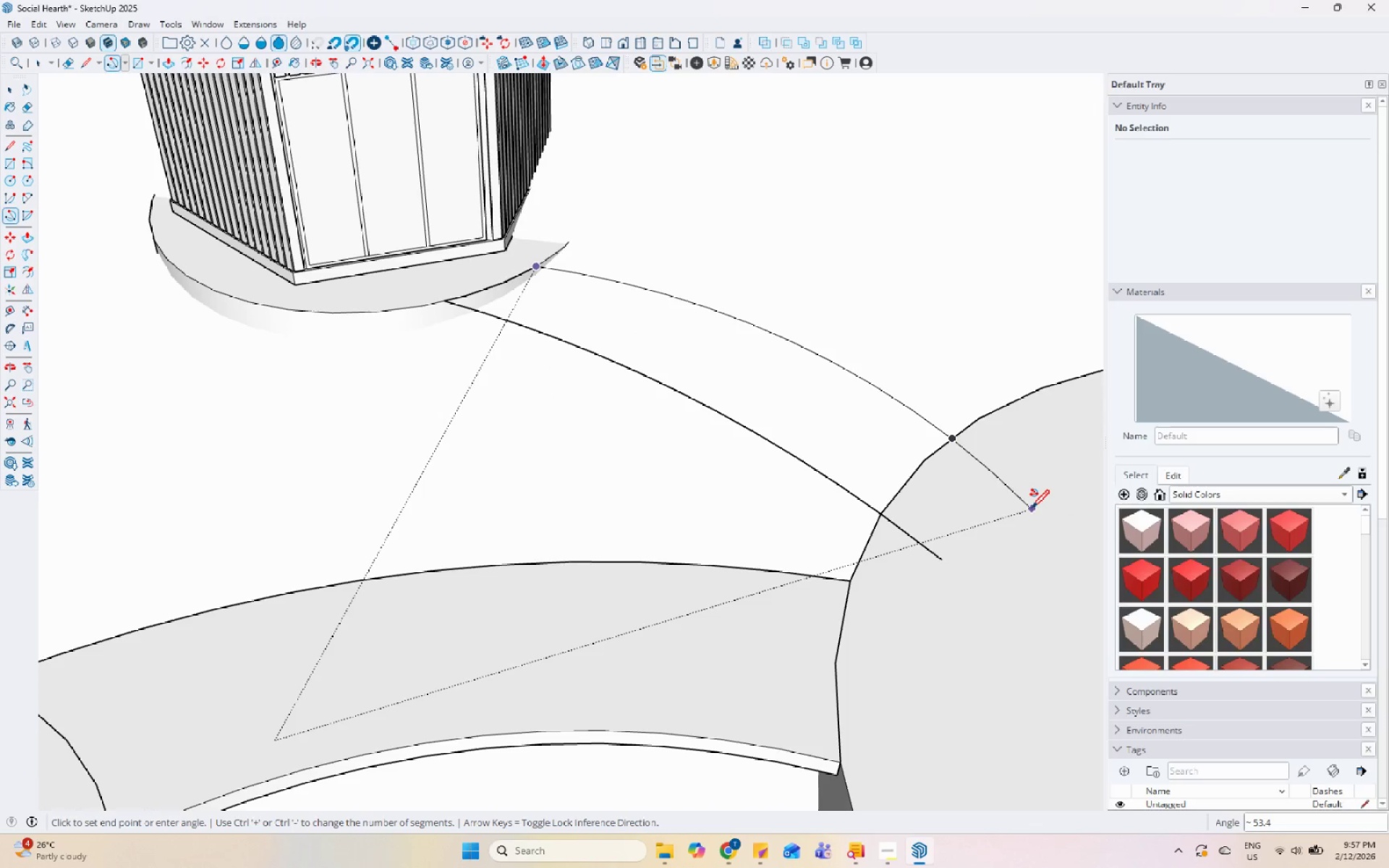 
left_click([1040, 505])
 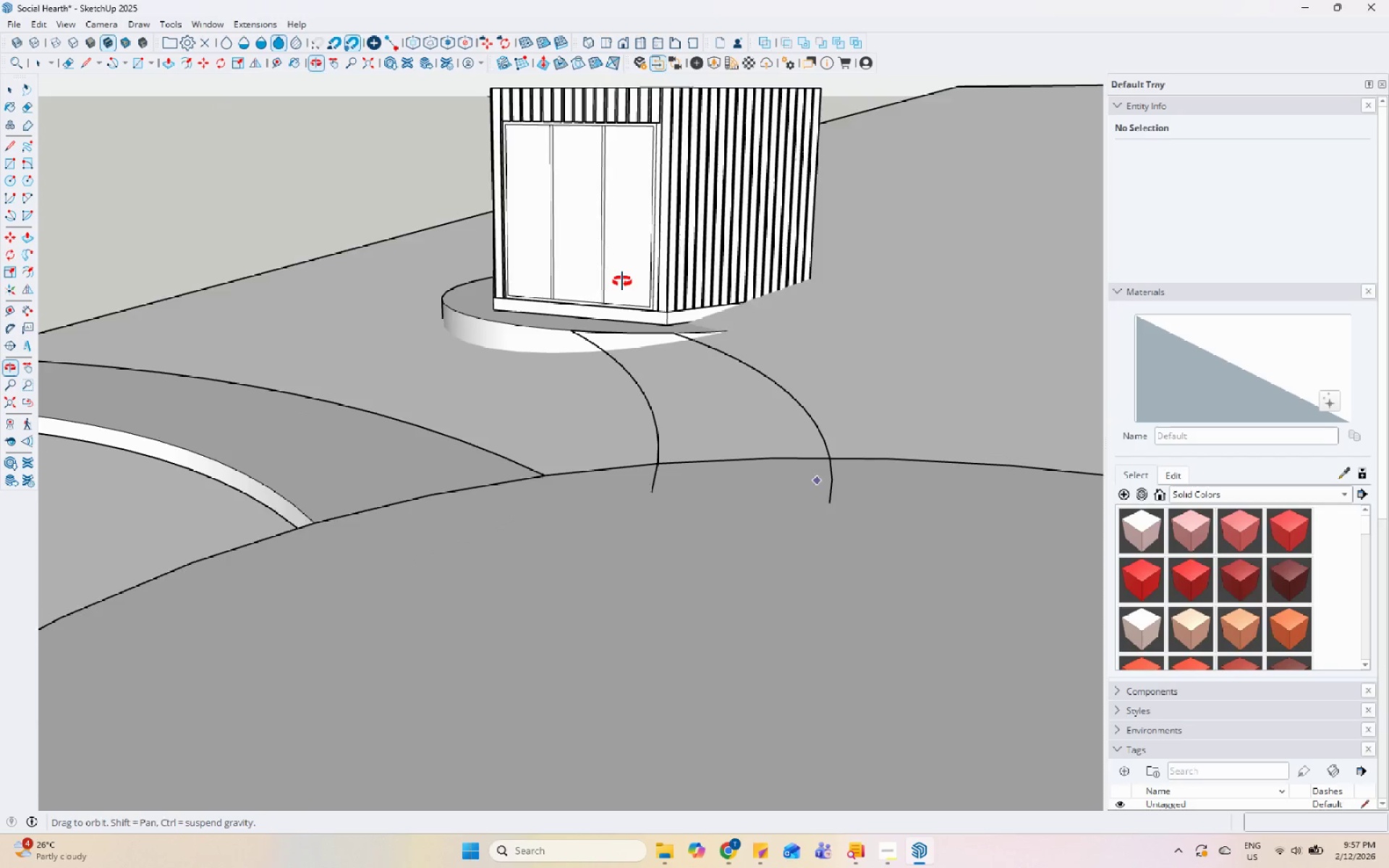 
key(Space)
 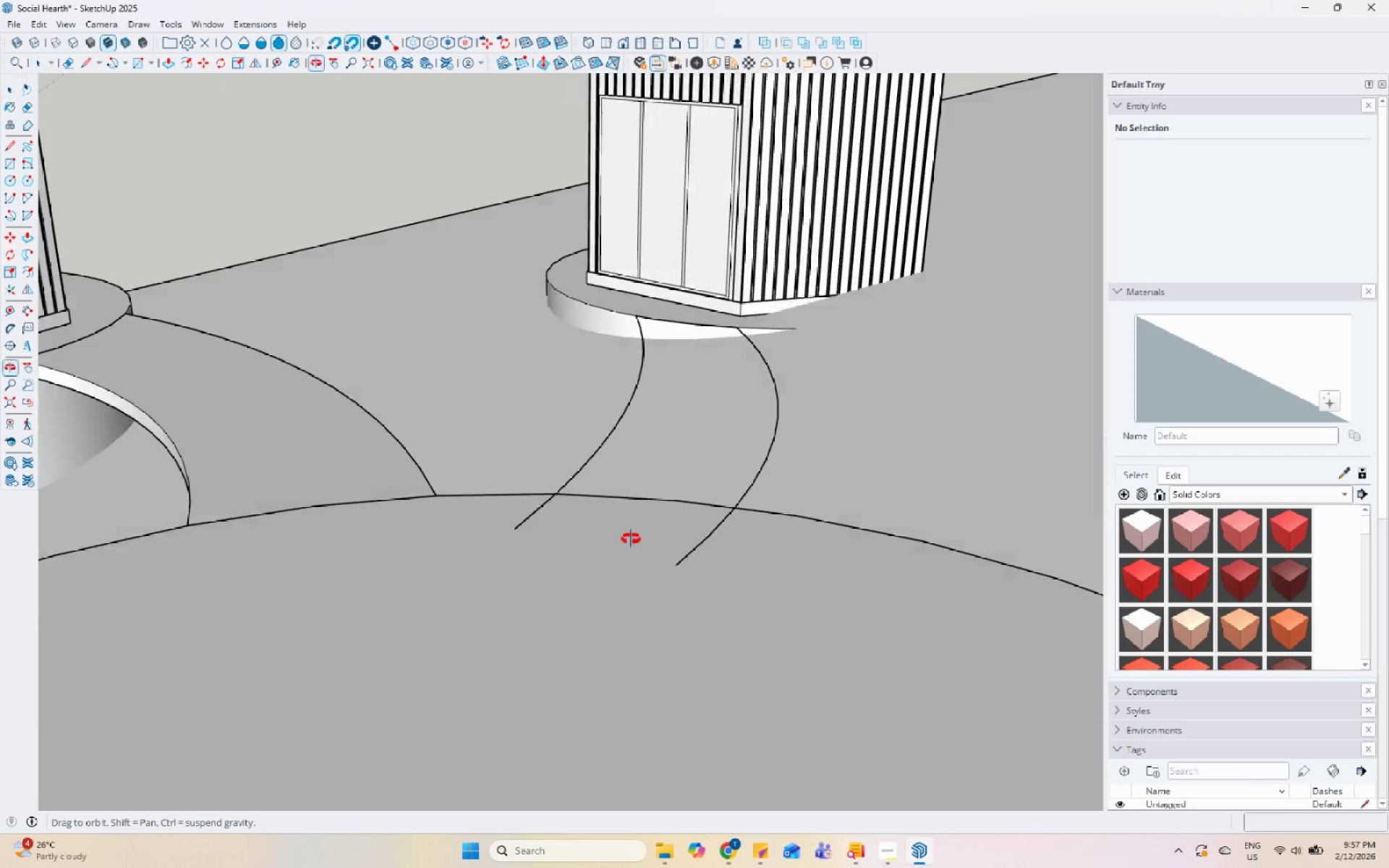 
left_click([684, 587])
 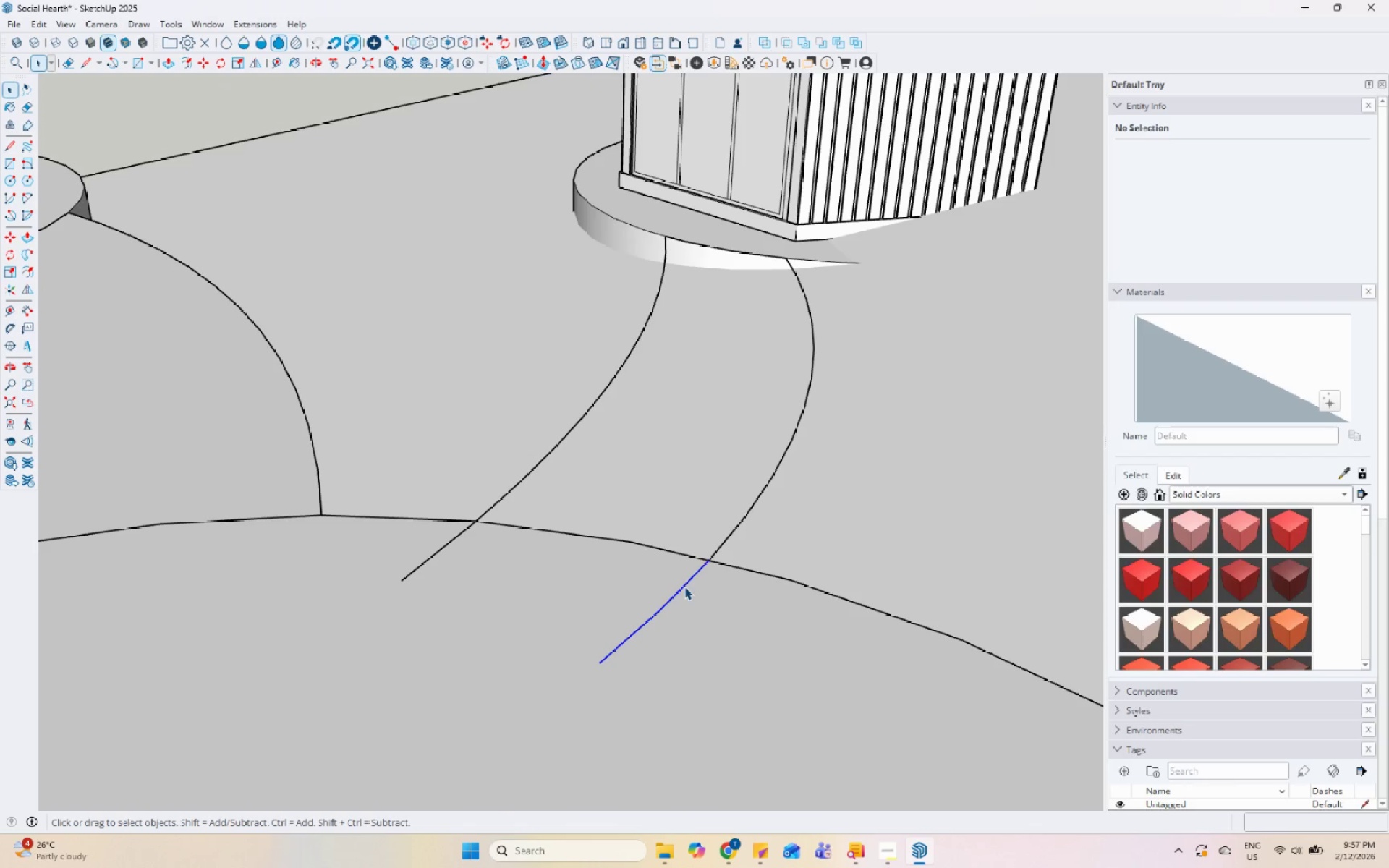 
scroll: coordinate [671, 586], scroll_direction: up, amount: 3.0
 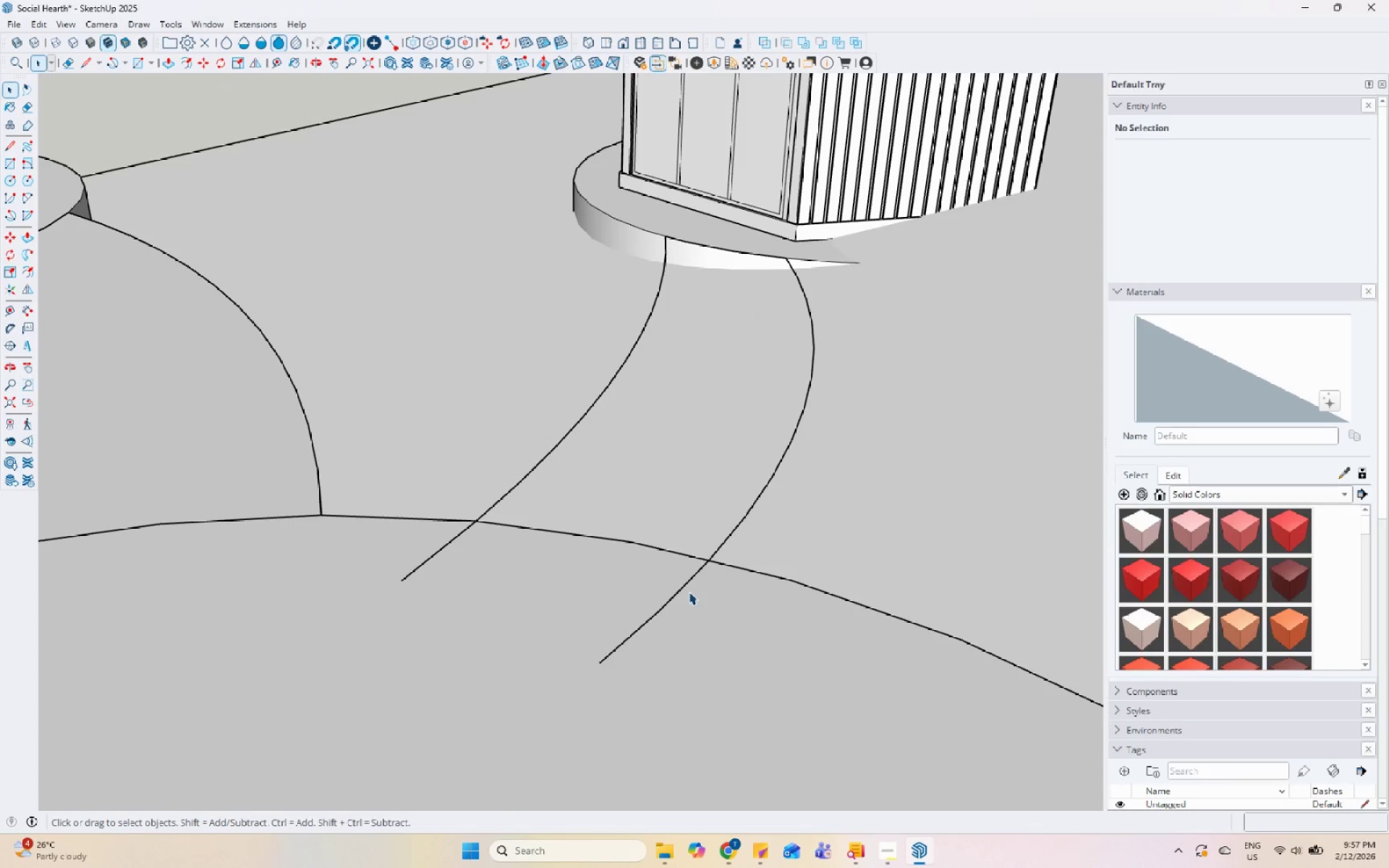 
right_click([684, 587])
 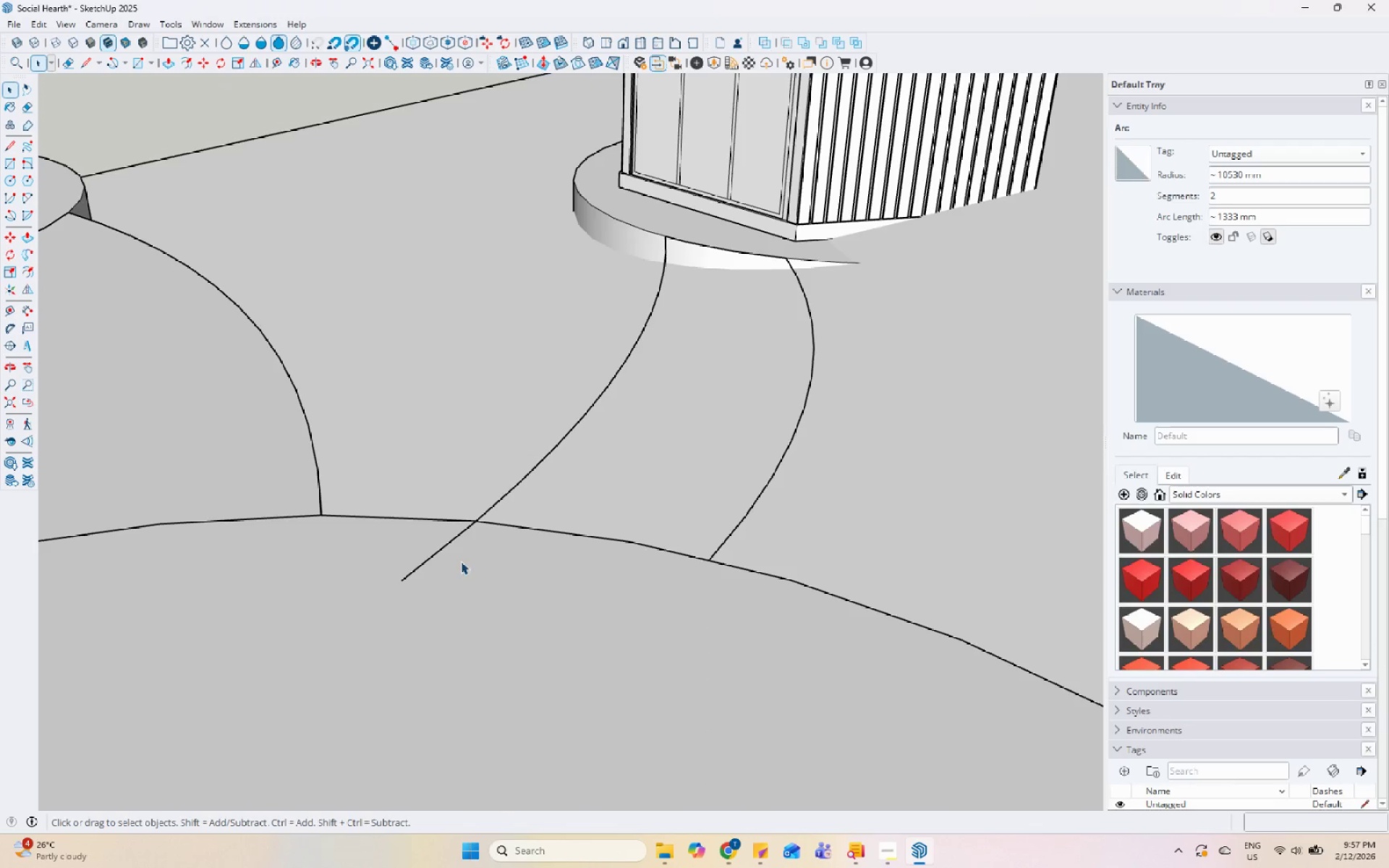 
left_click([454, 540])
 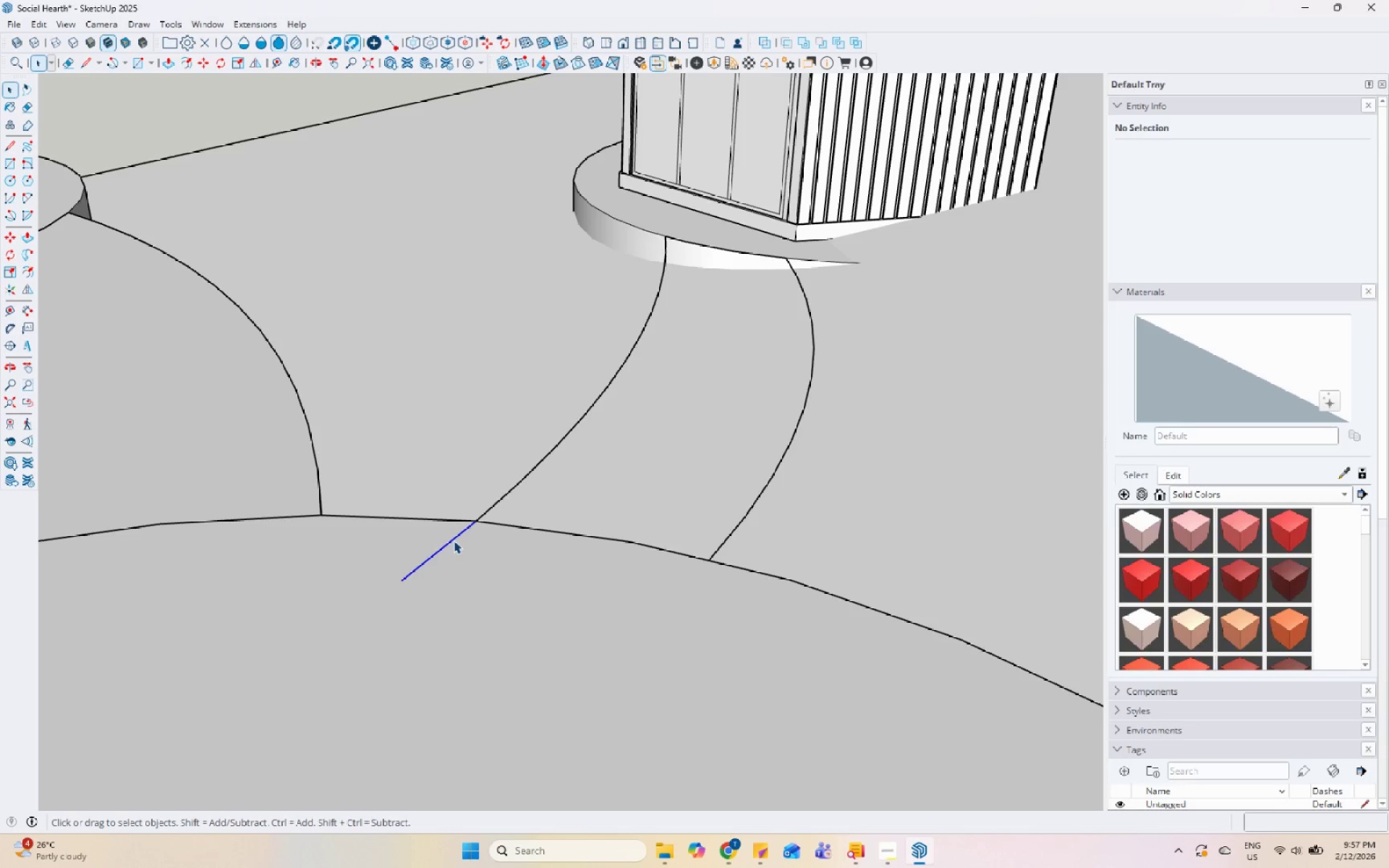 
right_click([454, 540])
 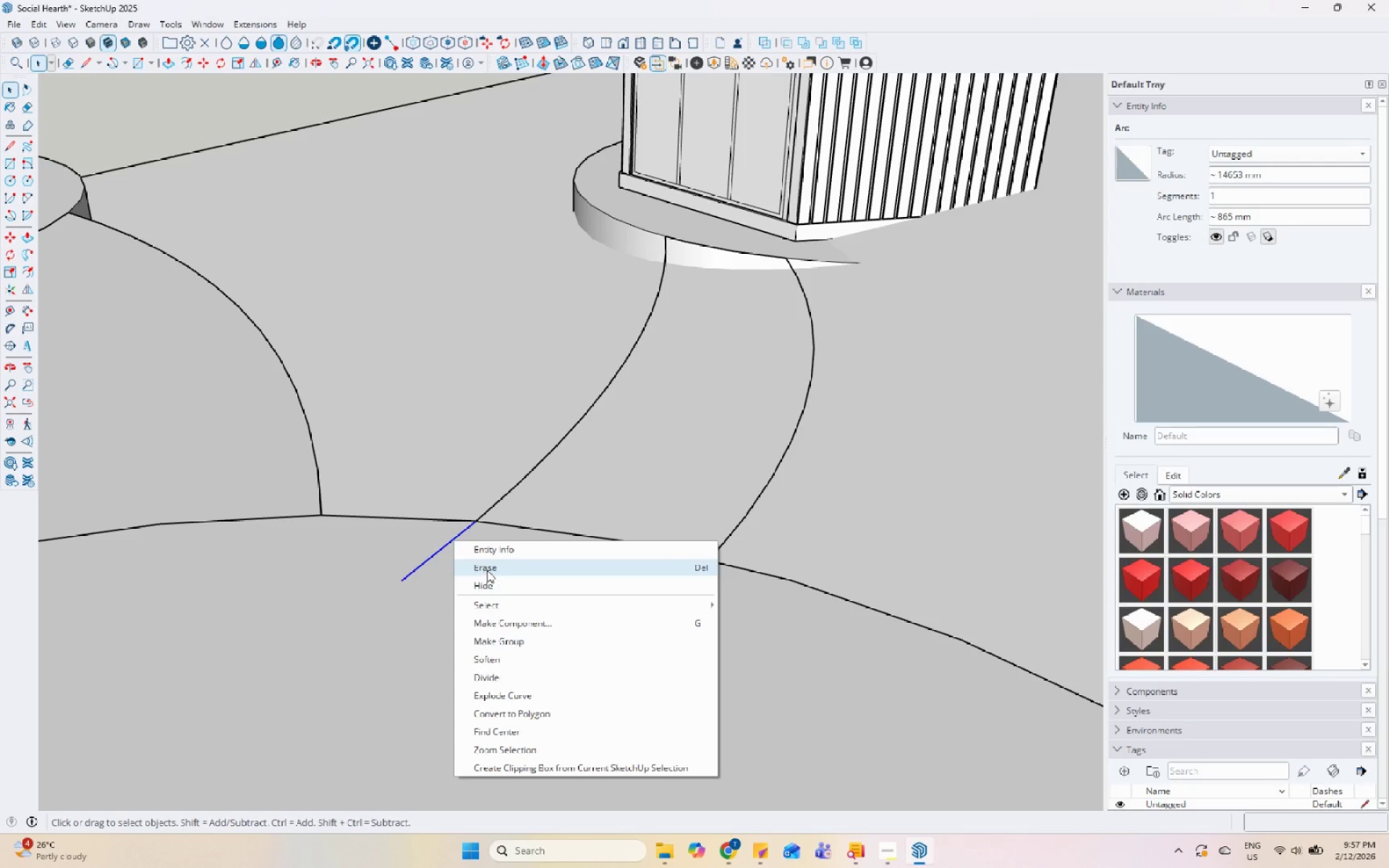 
left_click([487, 570])
 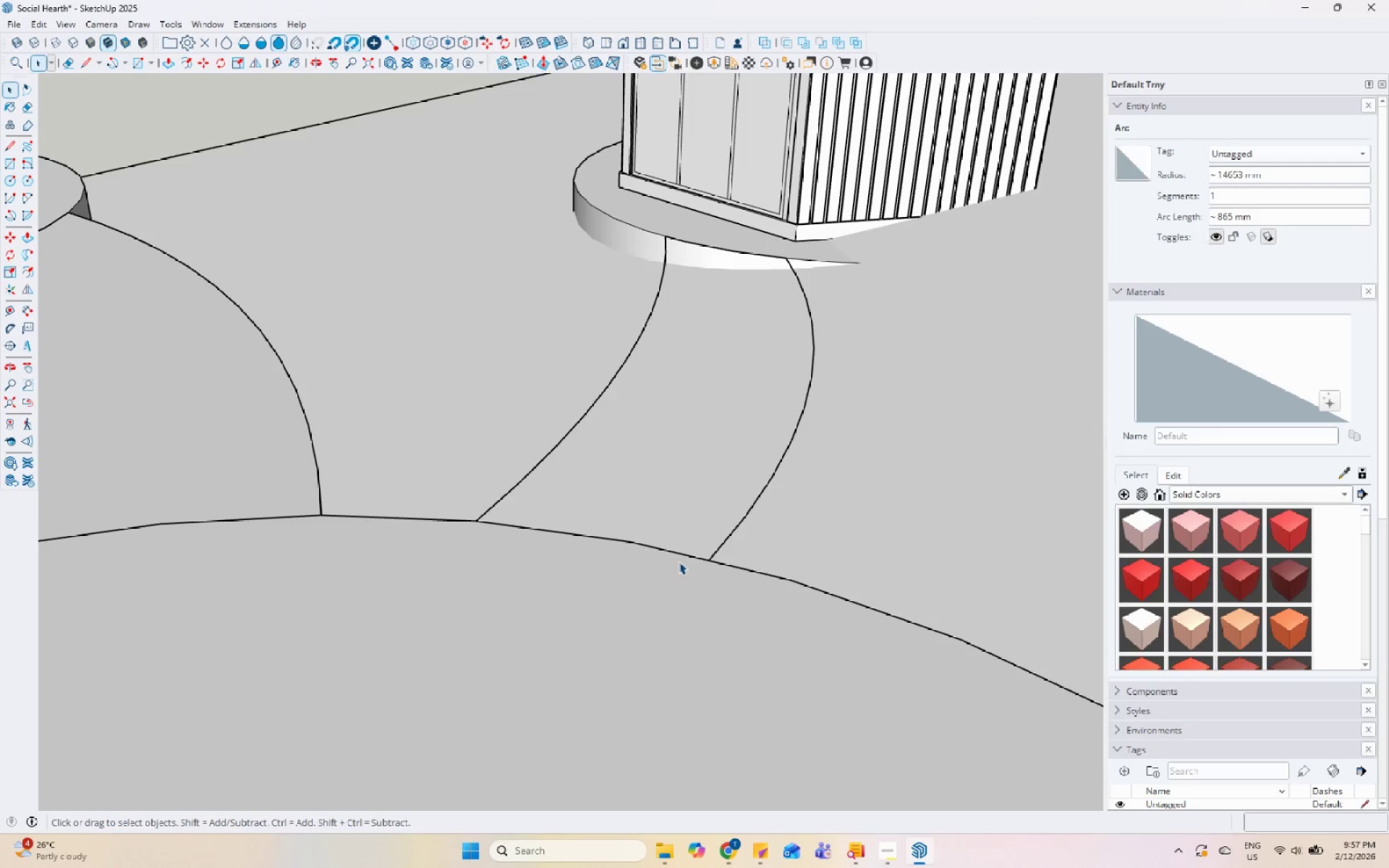 
scroll: coordinate [736, 569], scroll_direction: up, amount: 6.0
 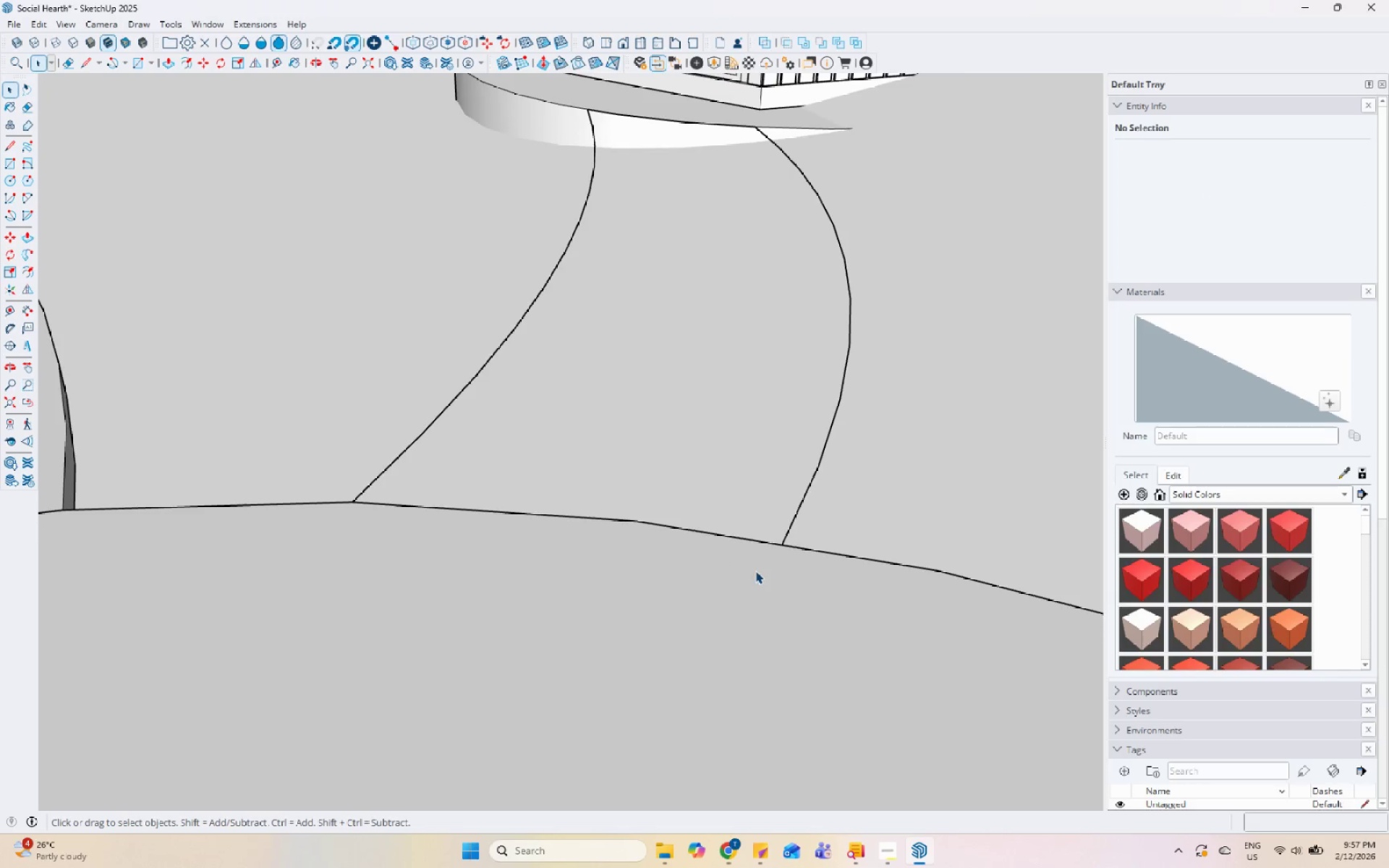 
middle_click([623, 546])
 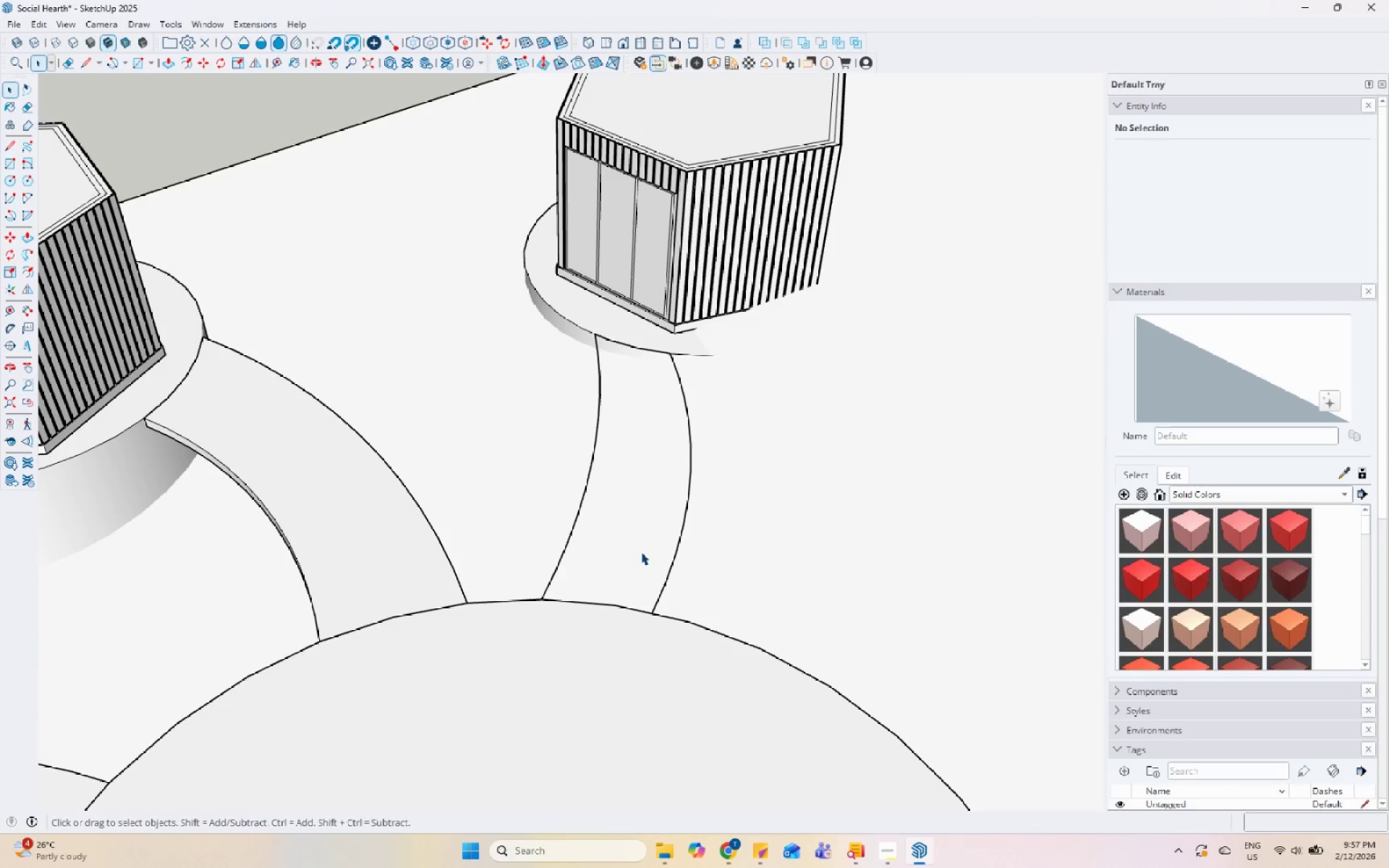 
scroll: coordinate [623, 546], scroll_direction: down, amount: 15.0
 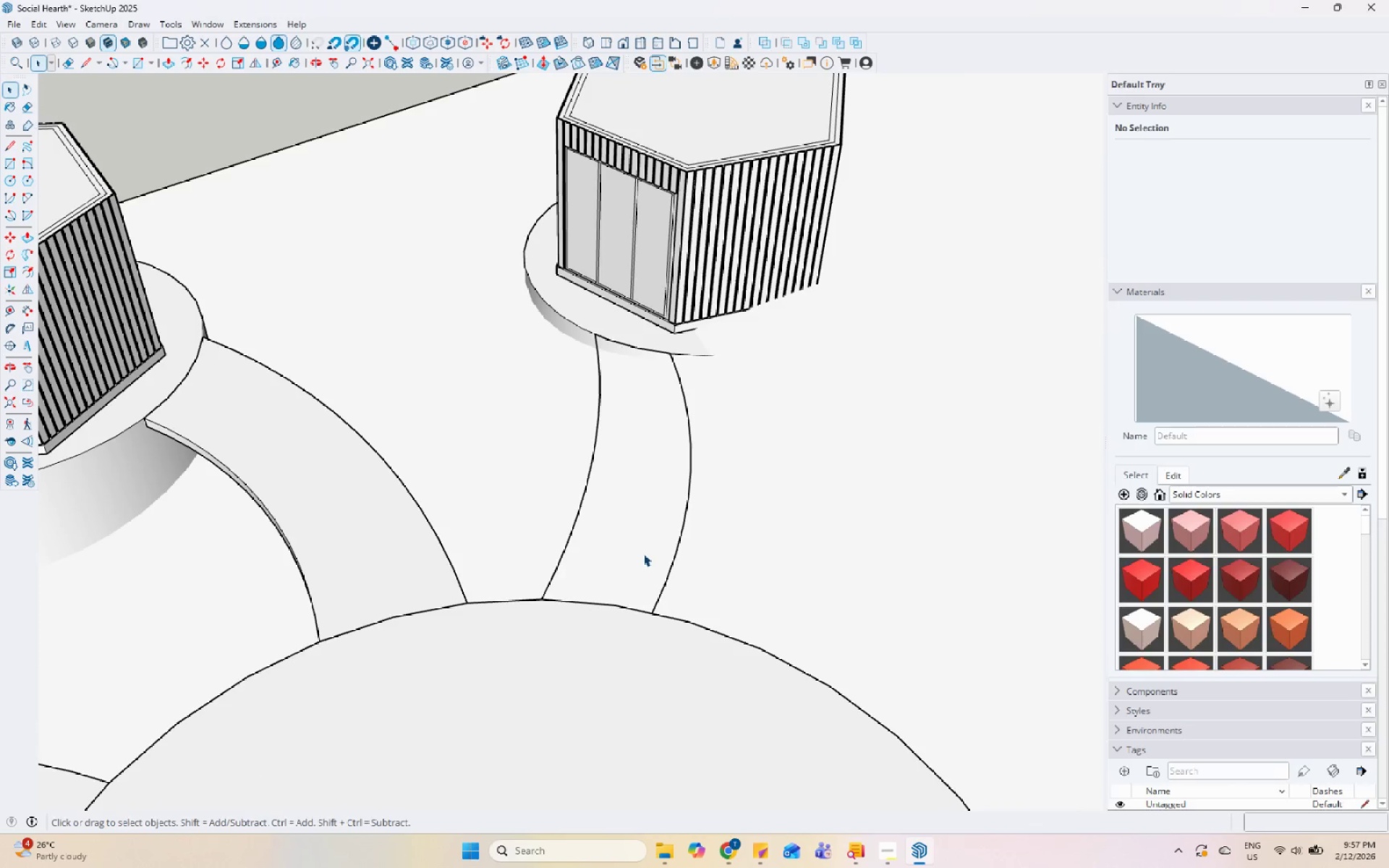 
key(L)
 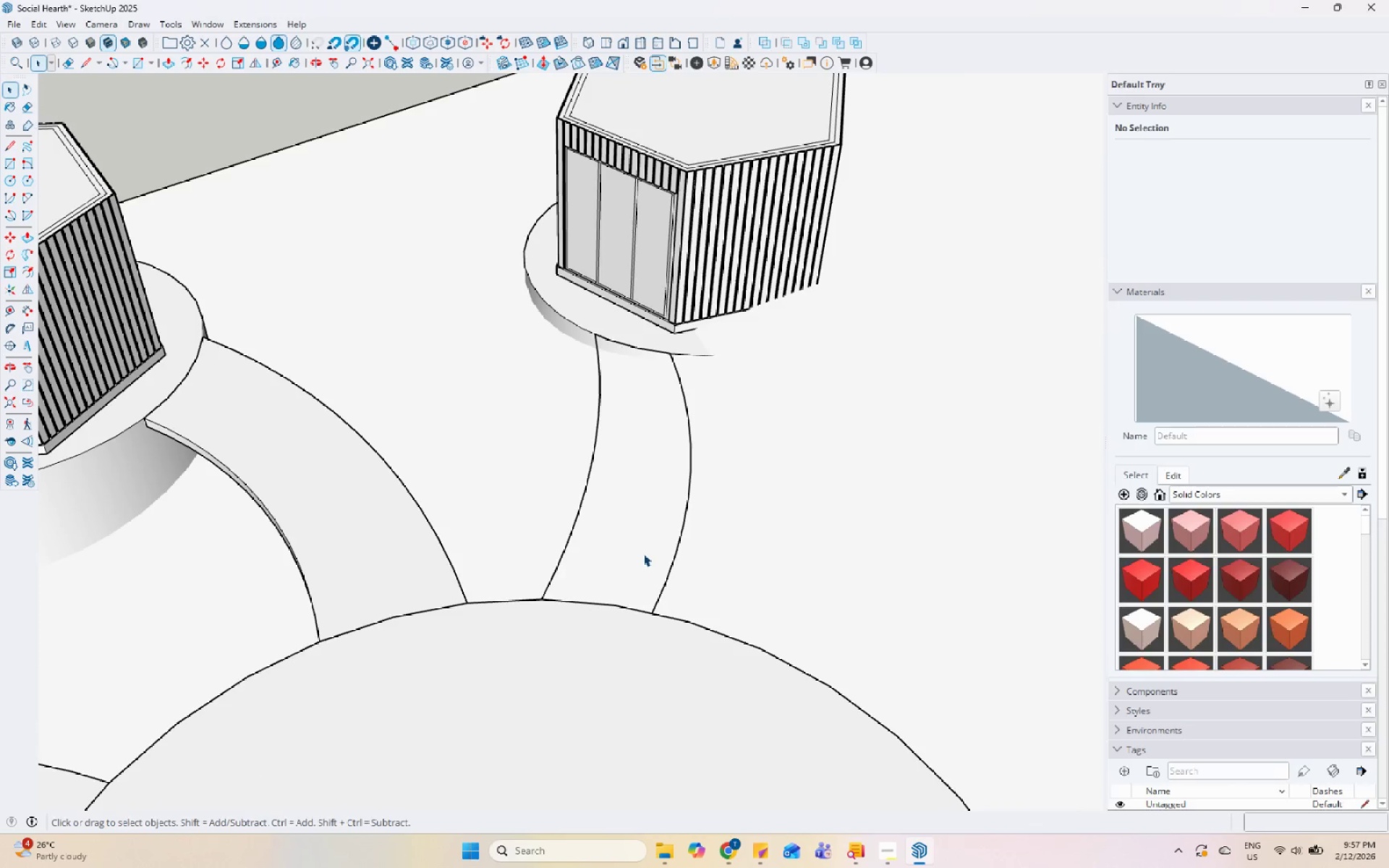 
scroll: coordinate [643, 553], scroll_direction: up, amount: 5.0
 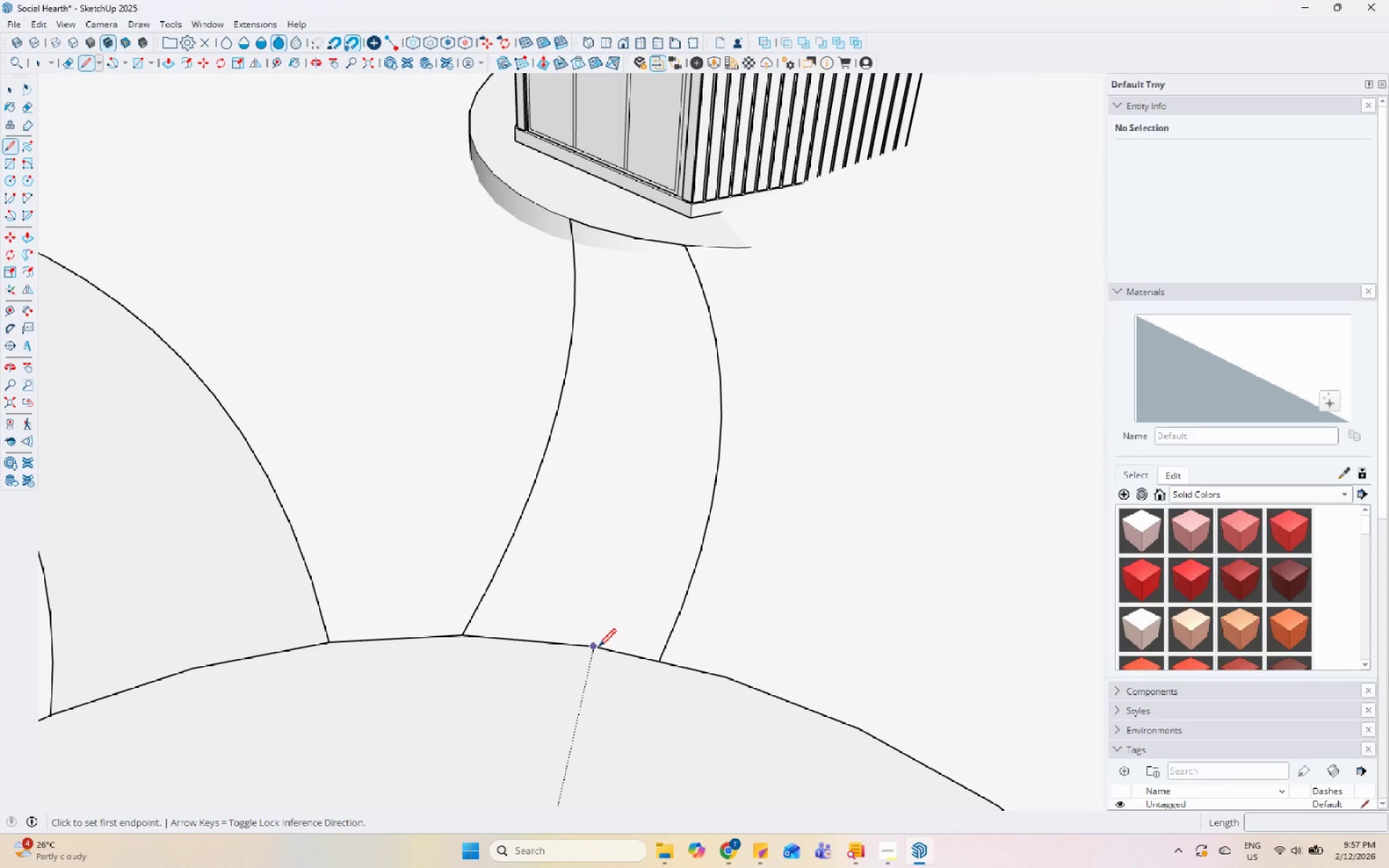 
left_click([595, 645])
 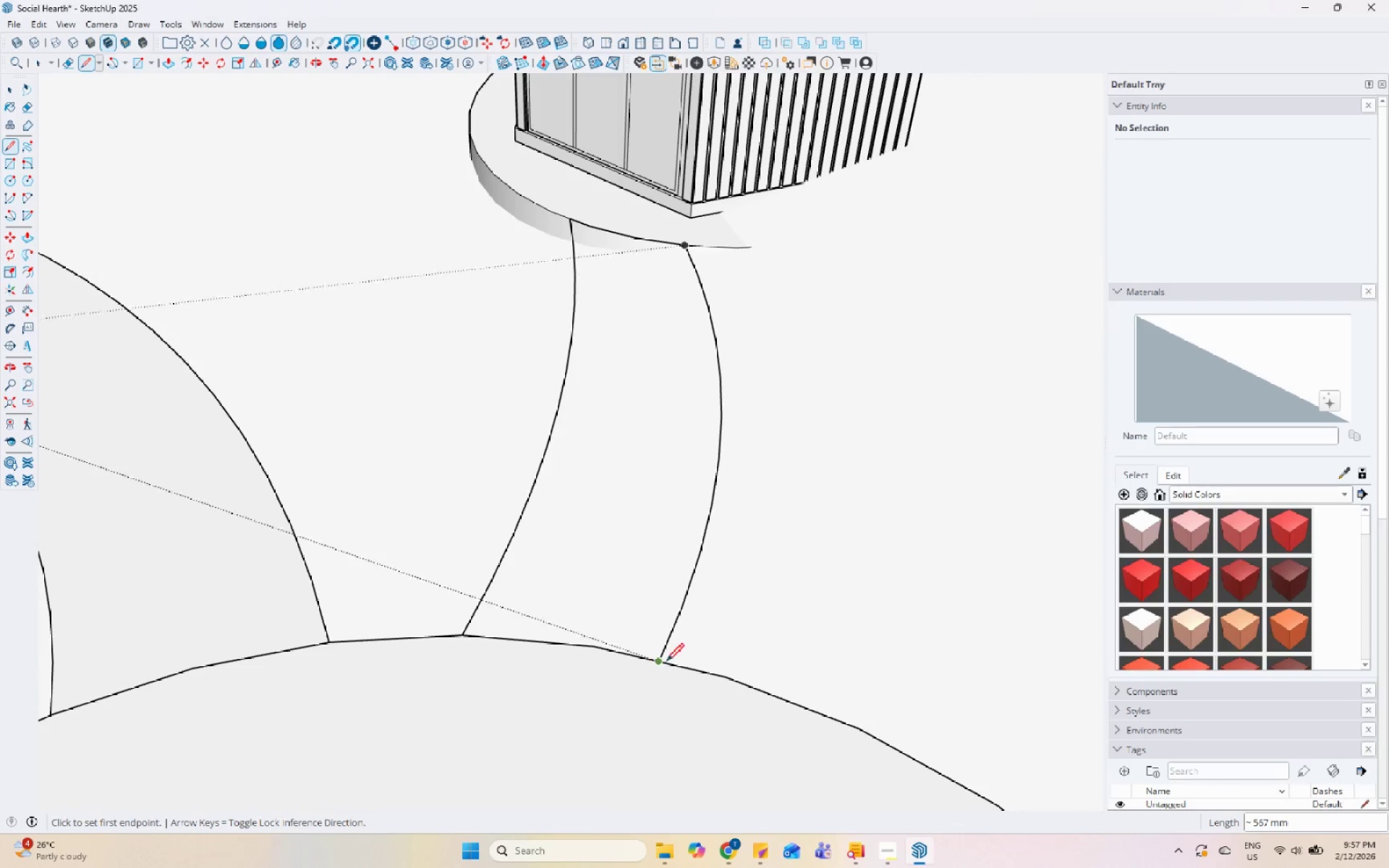 
key(Escape)
 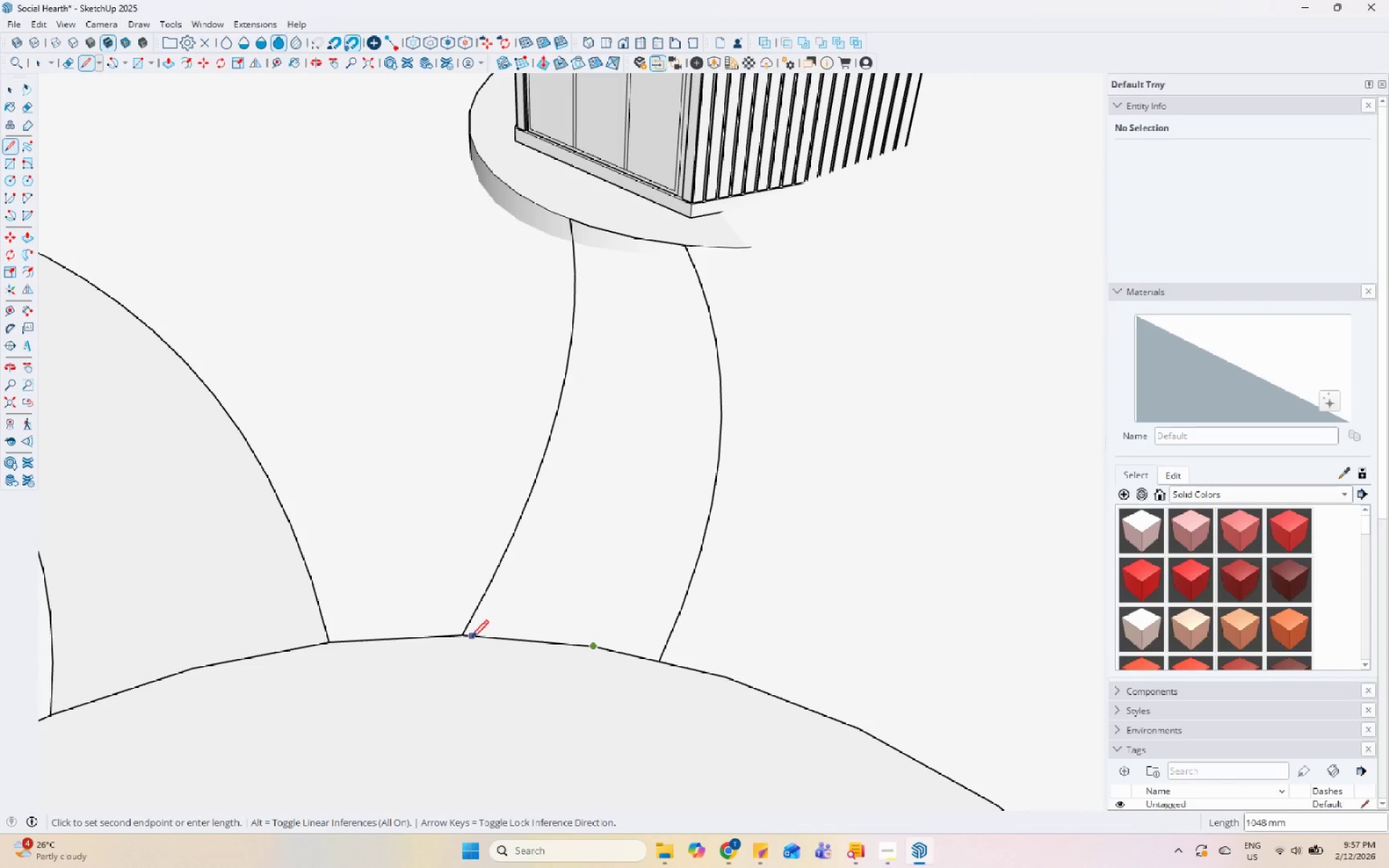 
key(Escape)
 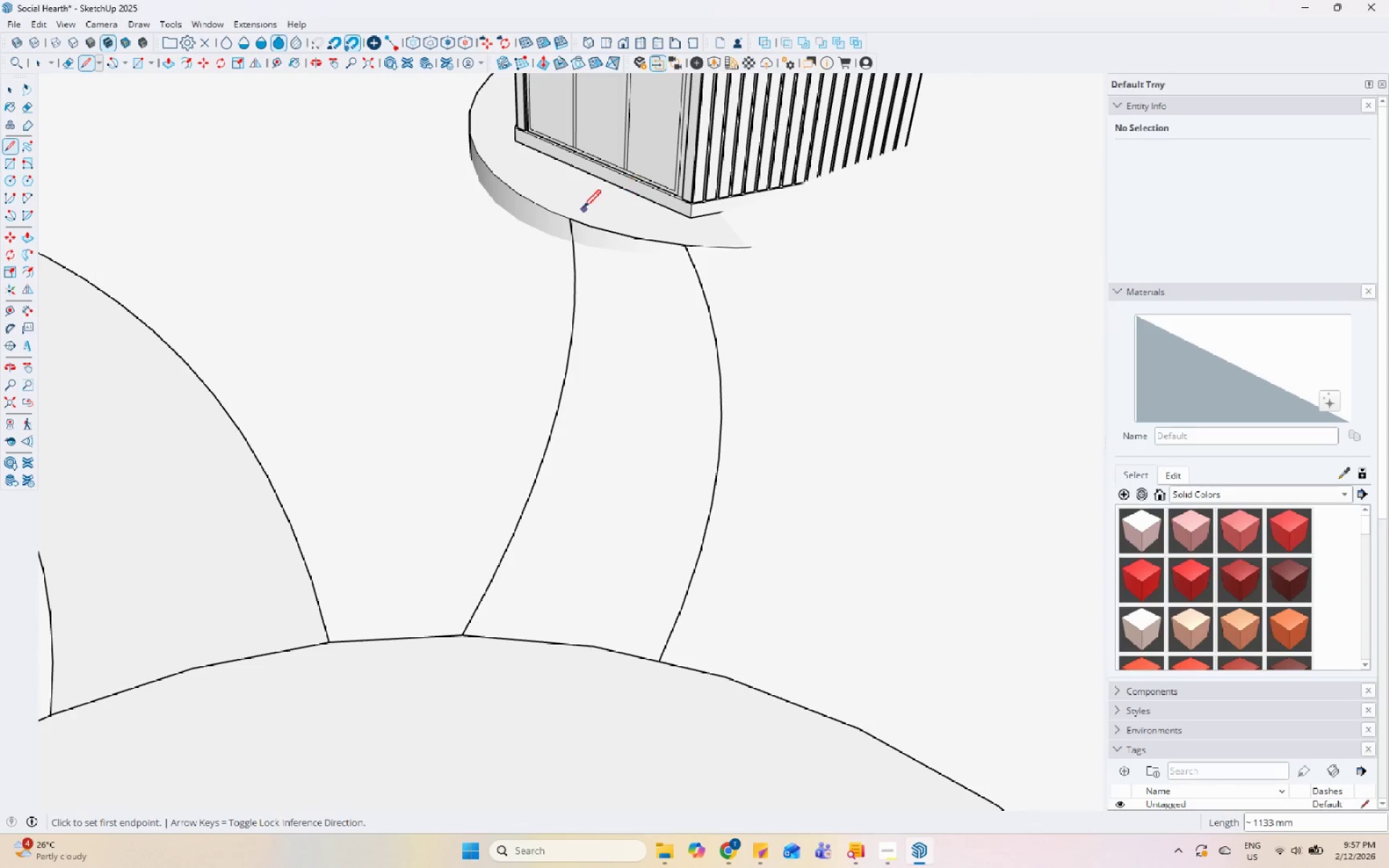 
left_click([558, 225])
 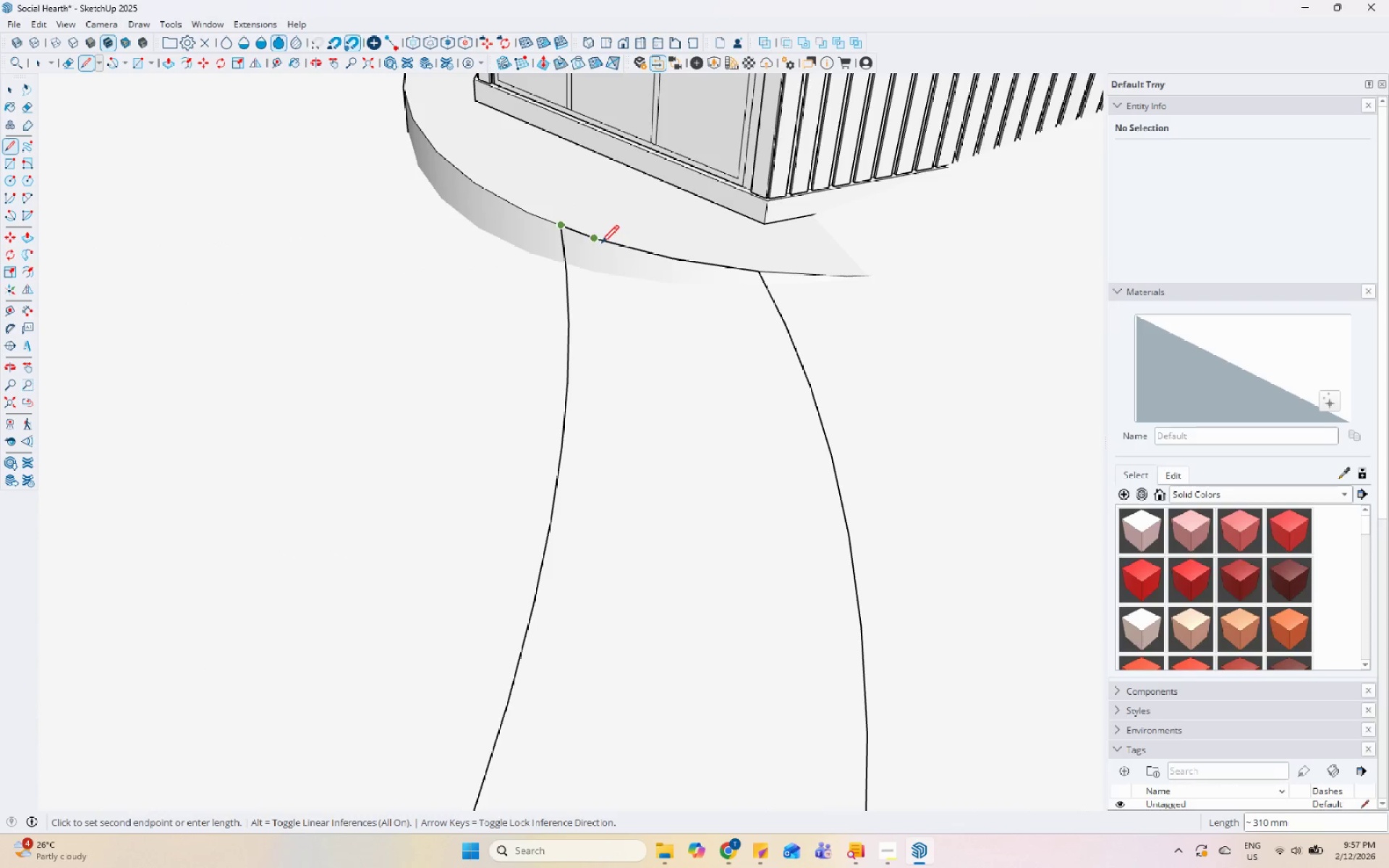 
scroll: coordinate [583, 209], scroll_direction: up, amount: 5.0
 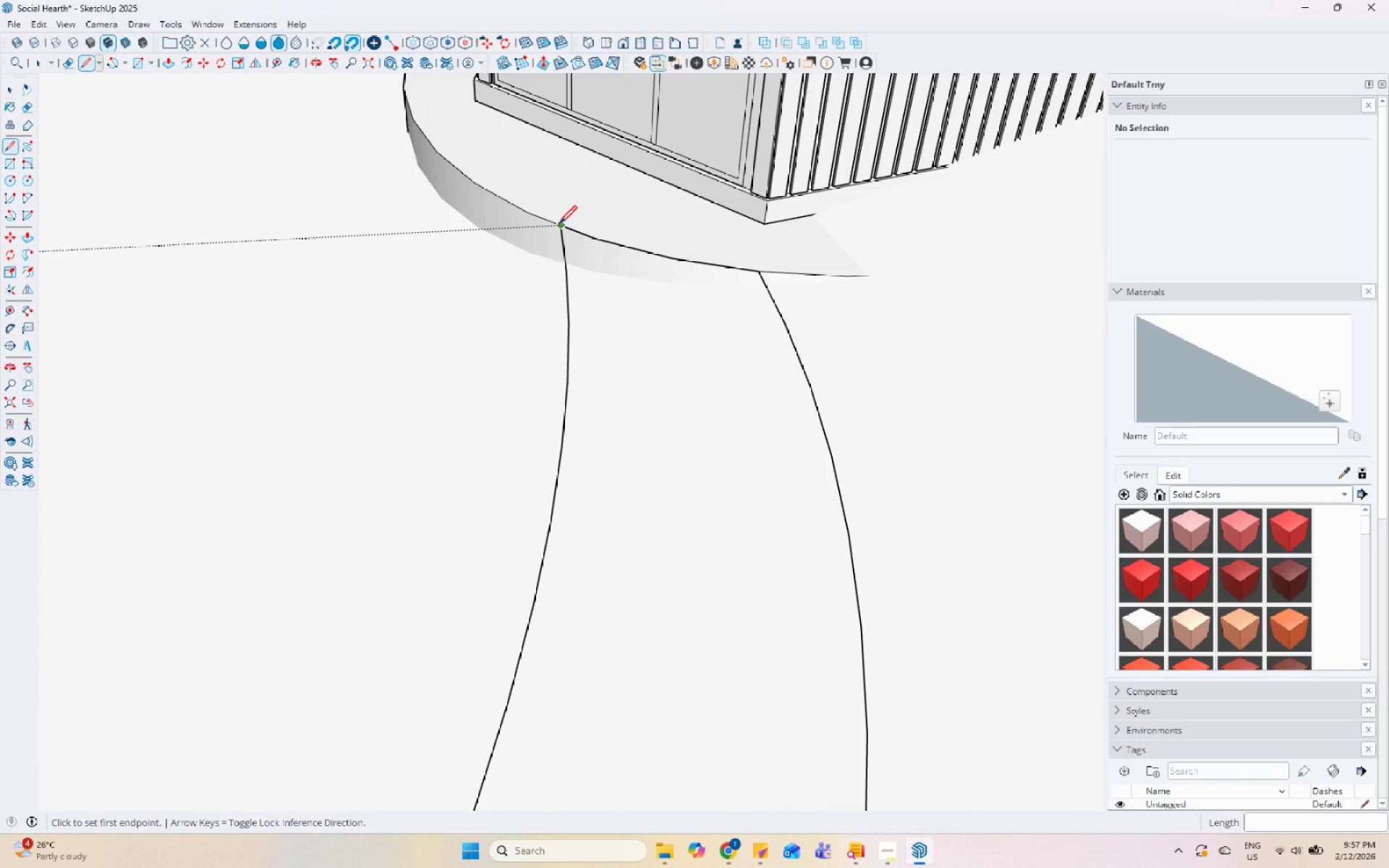 
left_click([598, 237])
 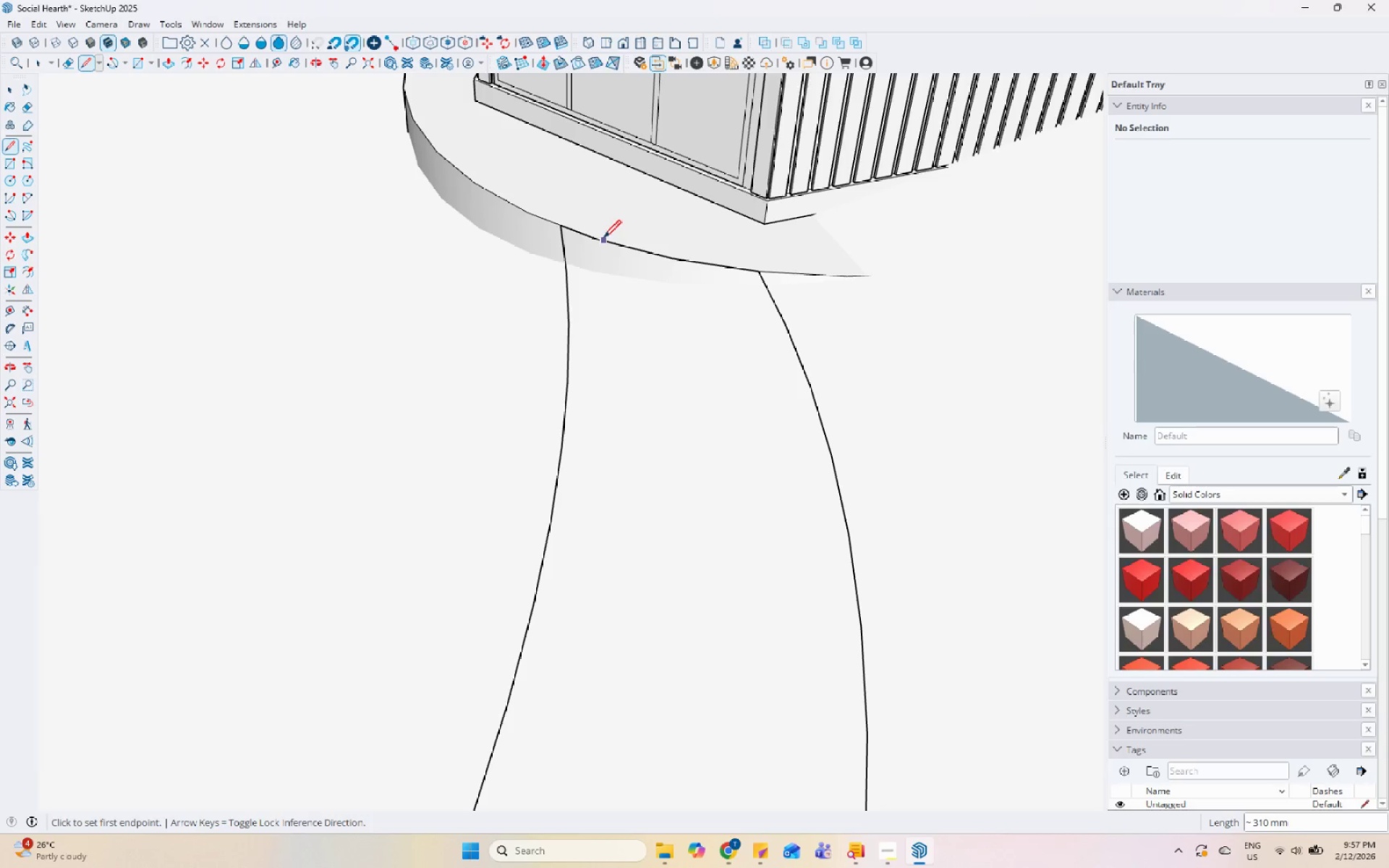 
left_click([592, 238])
 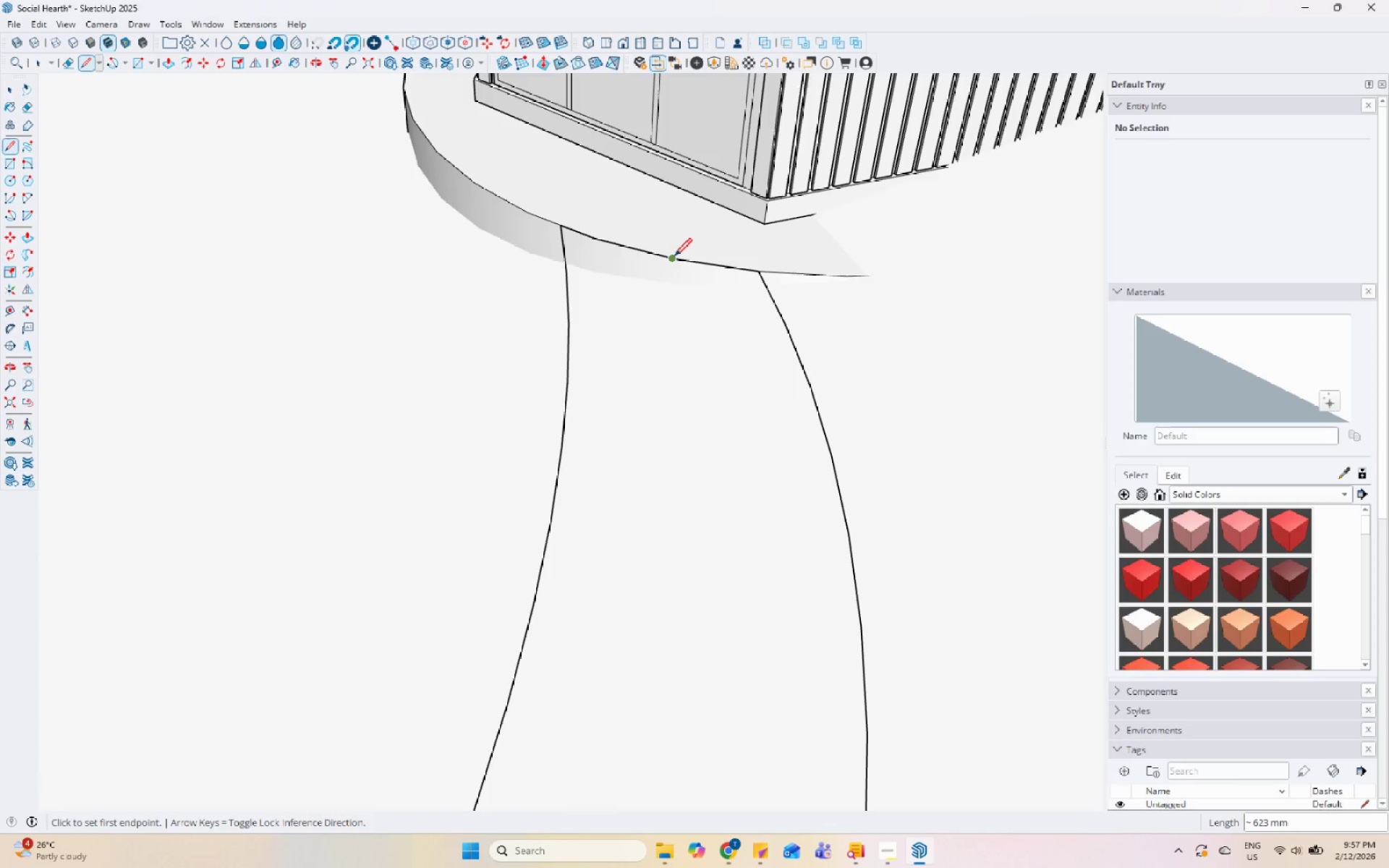 
double_click([674, 258])
 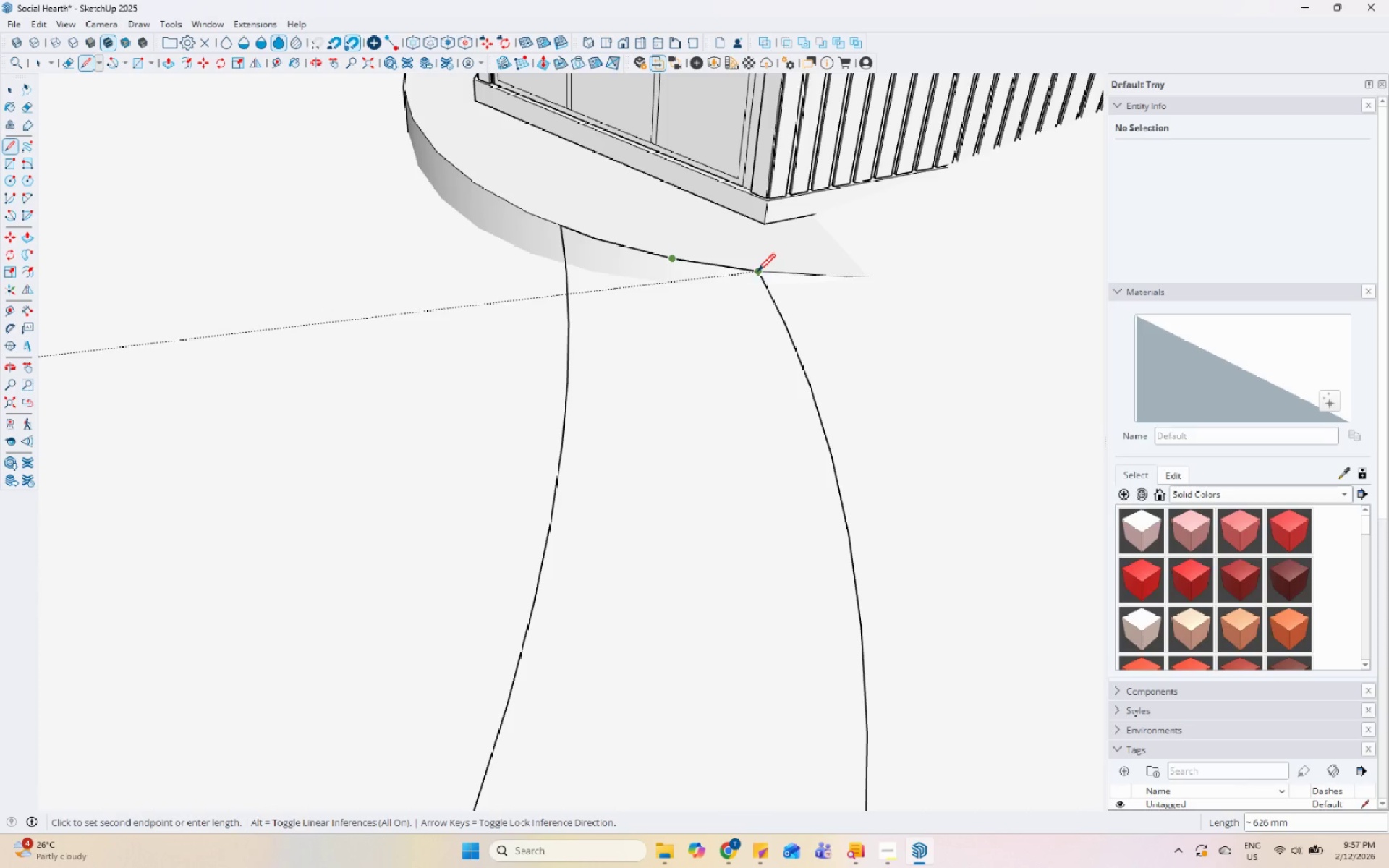 
key(Space)
 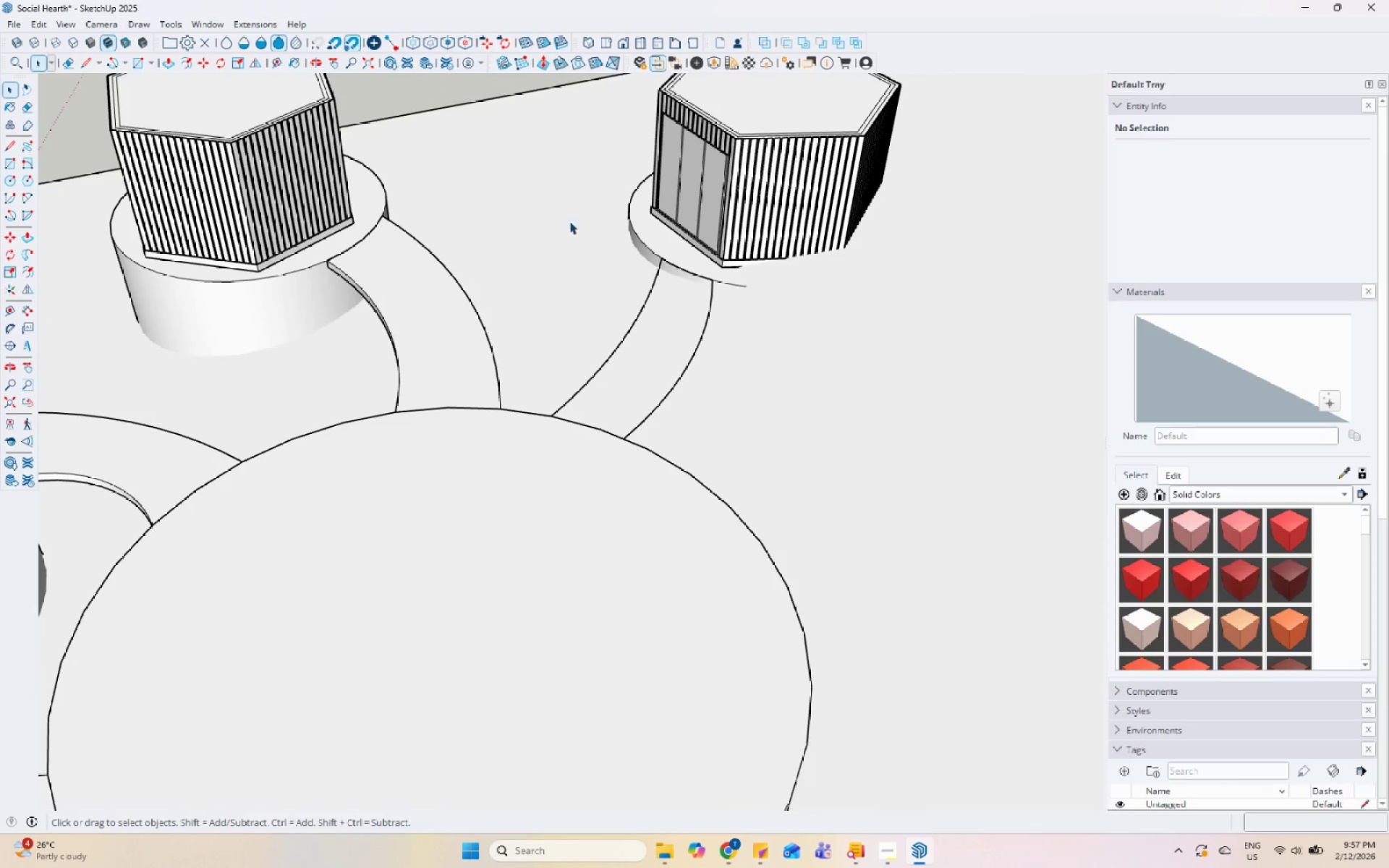 
left_click_drag(start_coordinate=[535, 202], to_coordinate=[737, 534])
 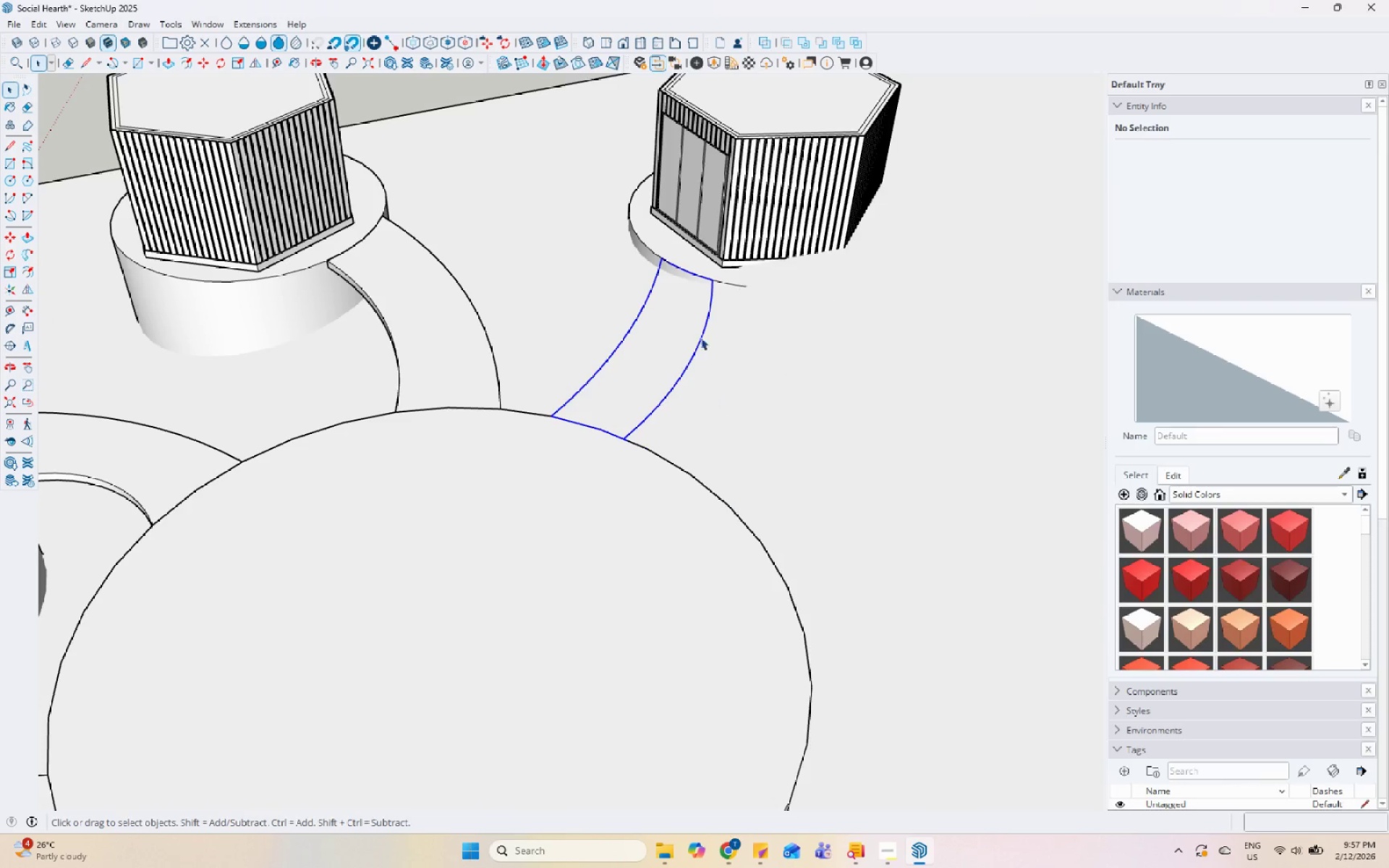 
scroll: coordinate [606, 234], scroll_direction: down, amount: 13.0
 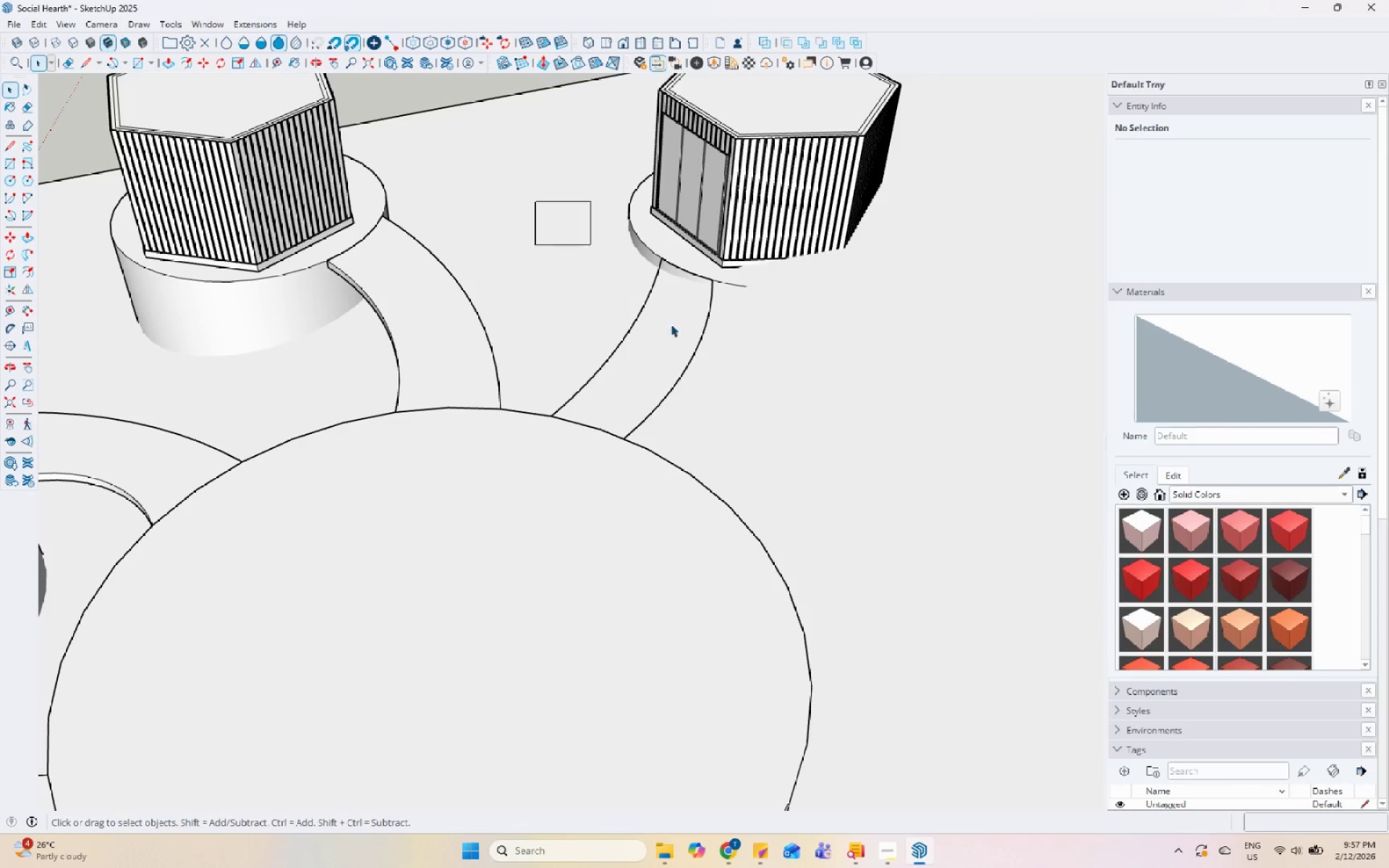 
scroll: coordinate [692, 316], scroll_direction: up, amount: 4.0
 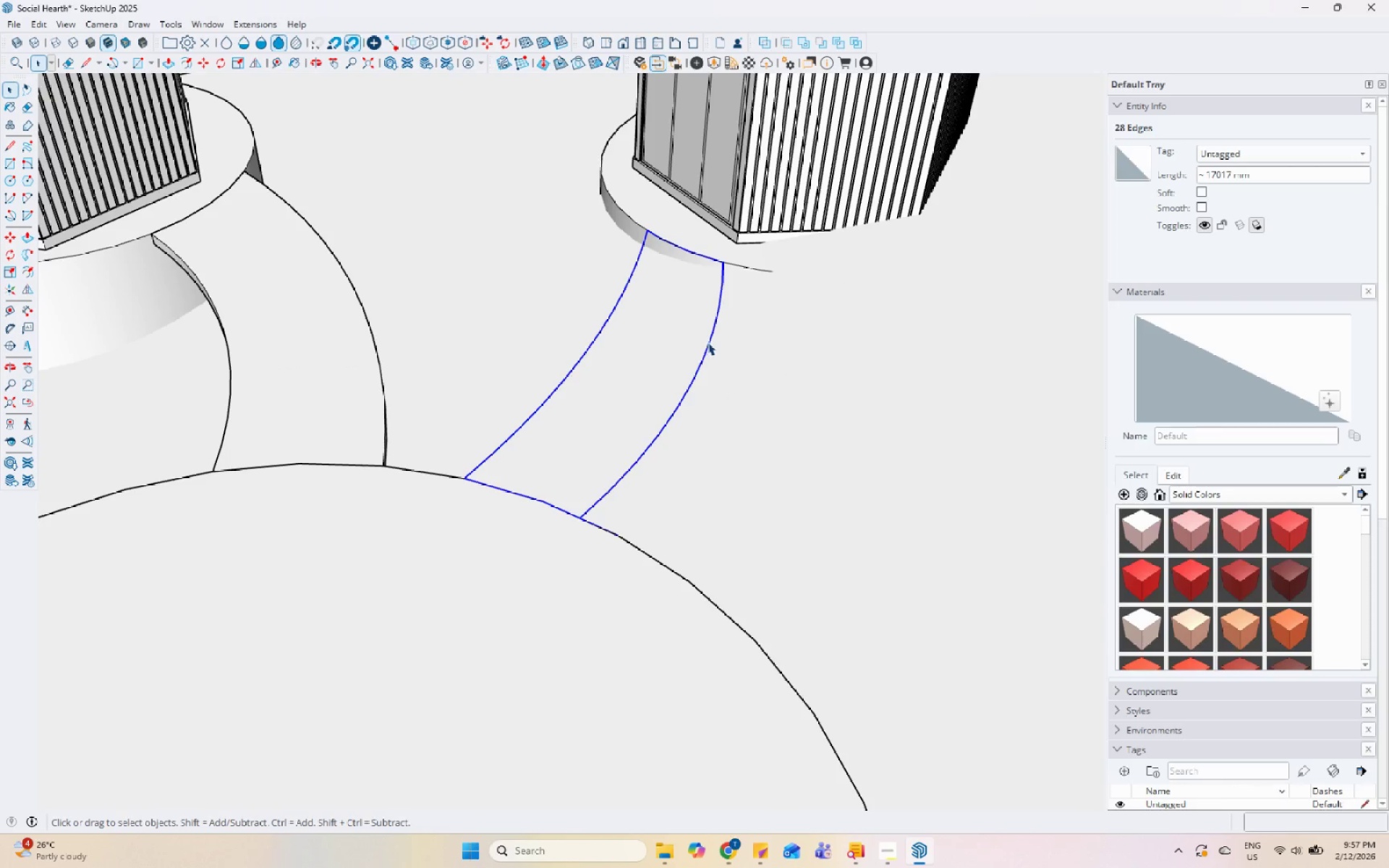 
right_click([708, 342])
 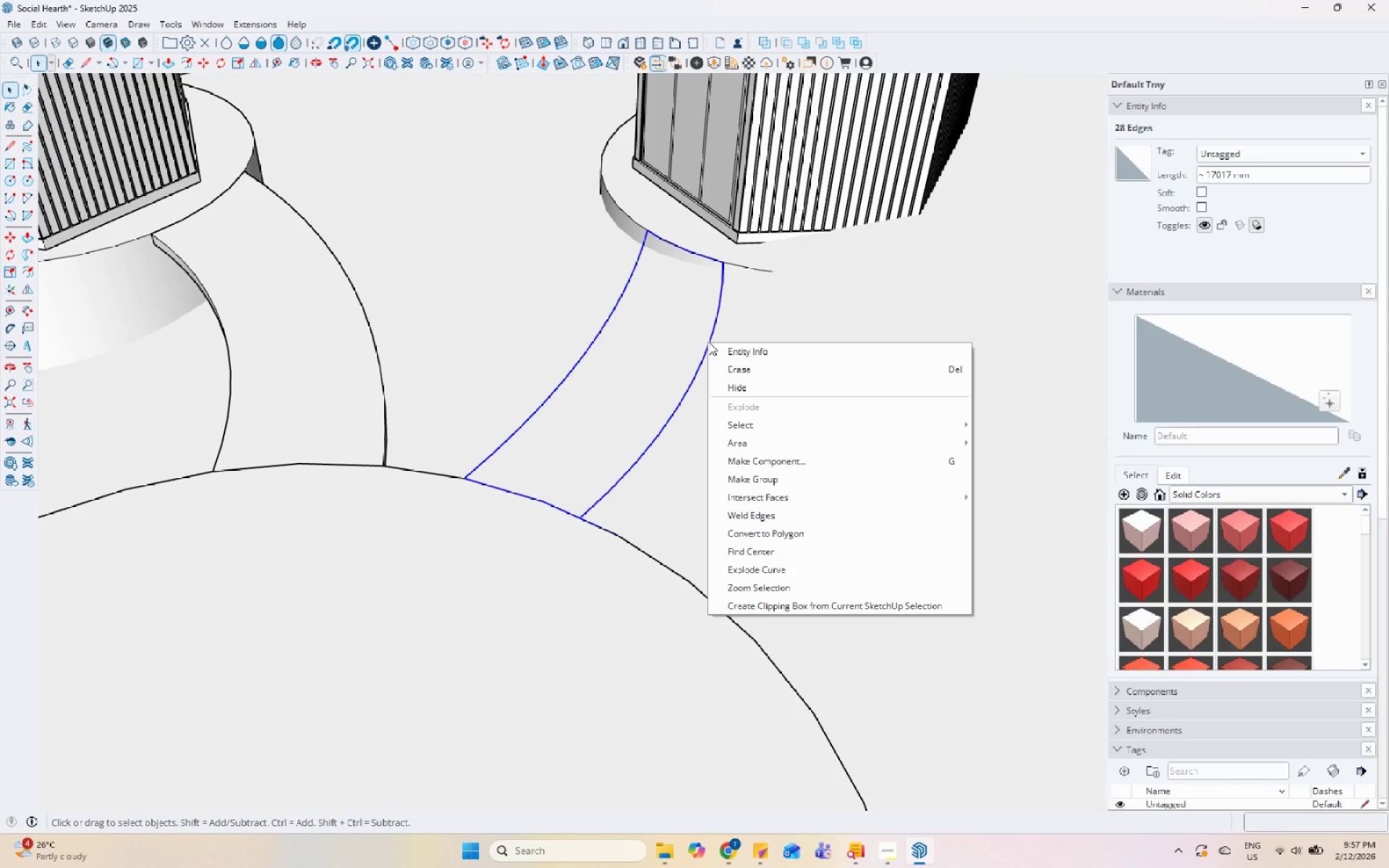 
left_click([262, 24])
 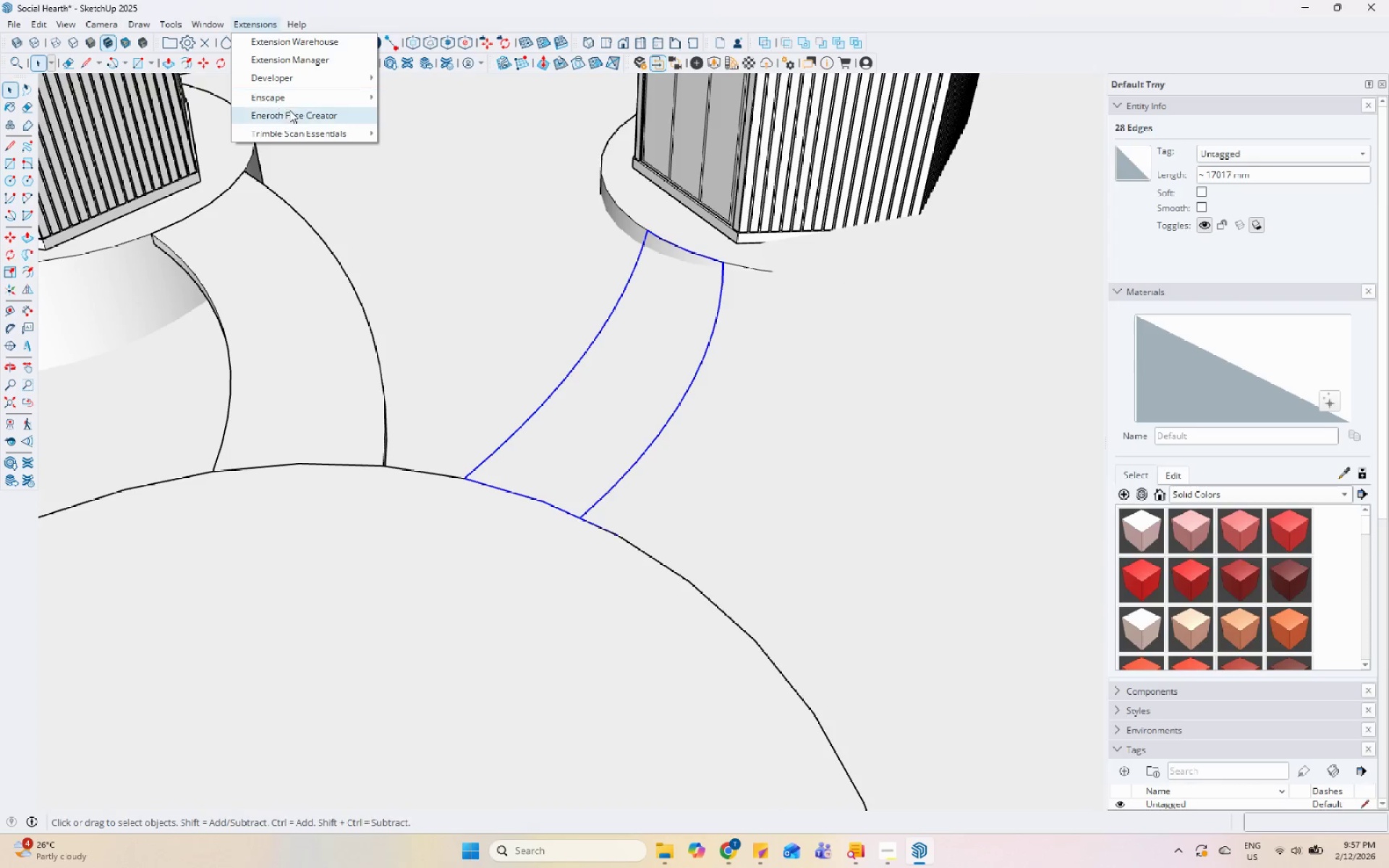 
left_click([291, 111])
 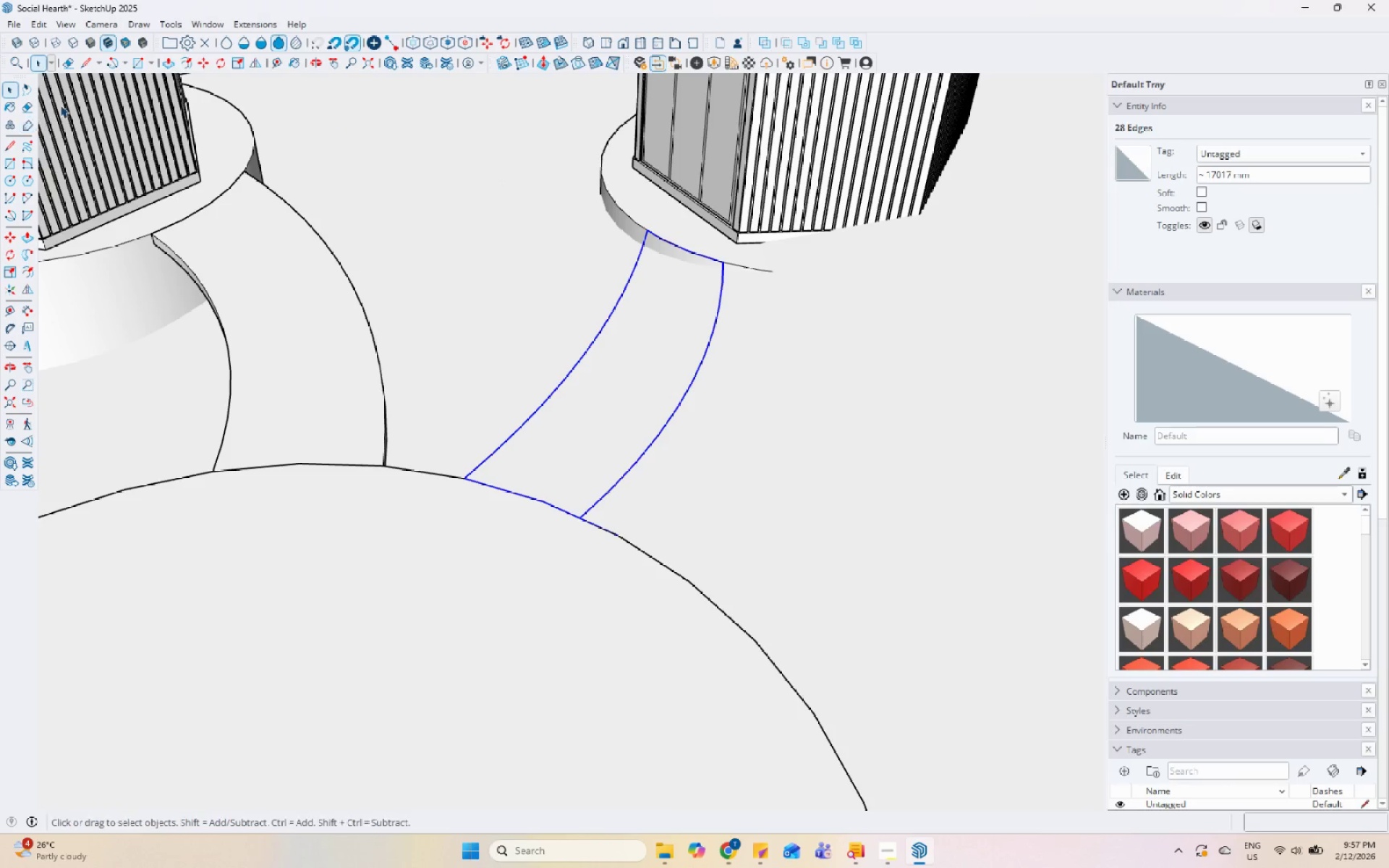 
scroll: coordinate [77, 51], scroll_direction: up, amount: 4.0
 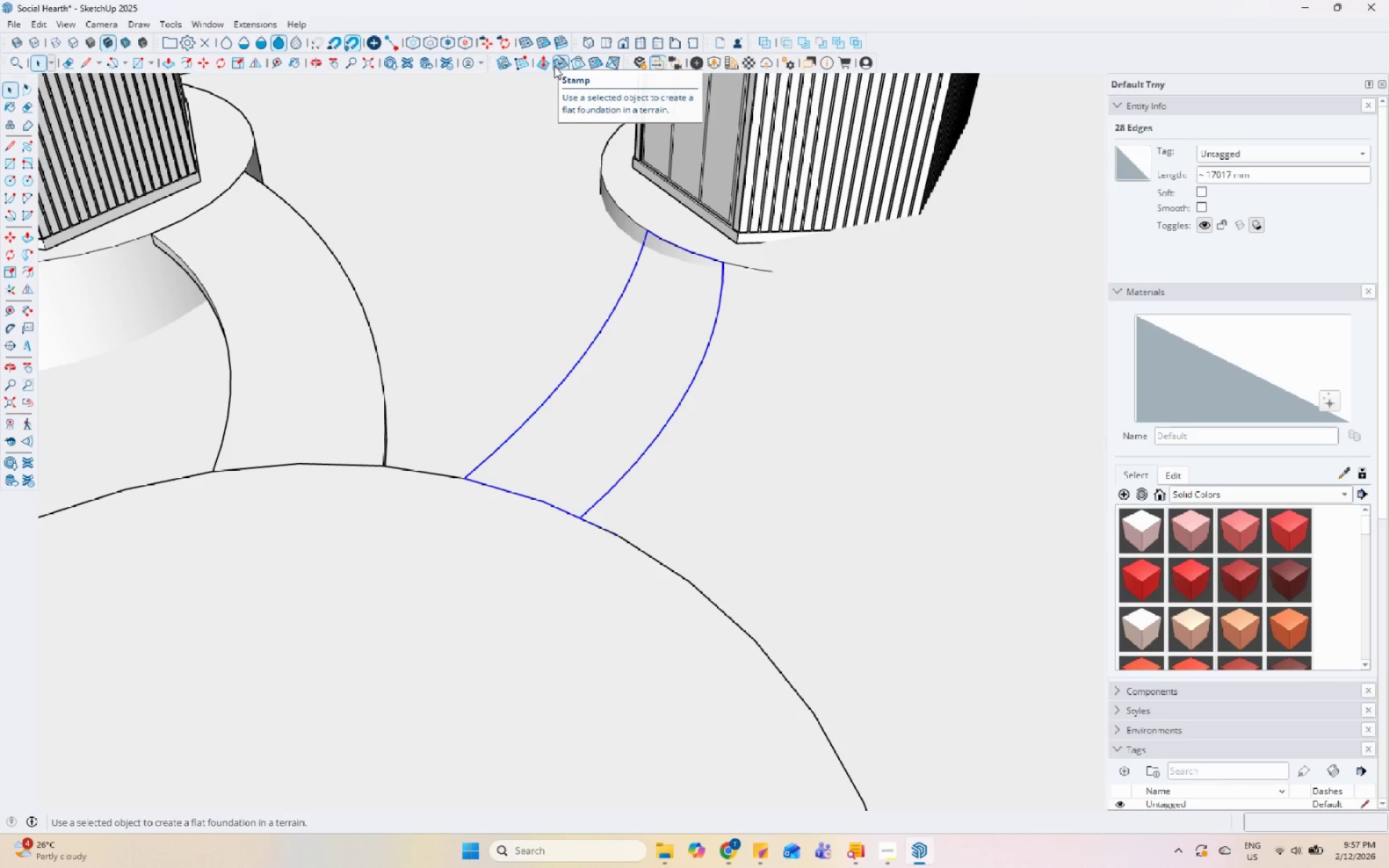 
wait(8.69)
 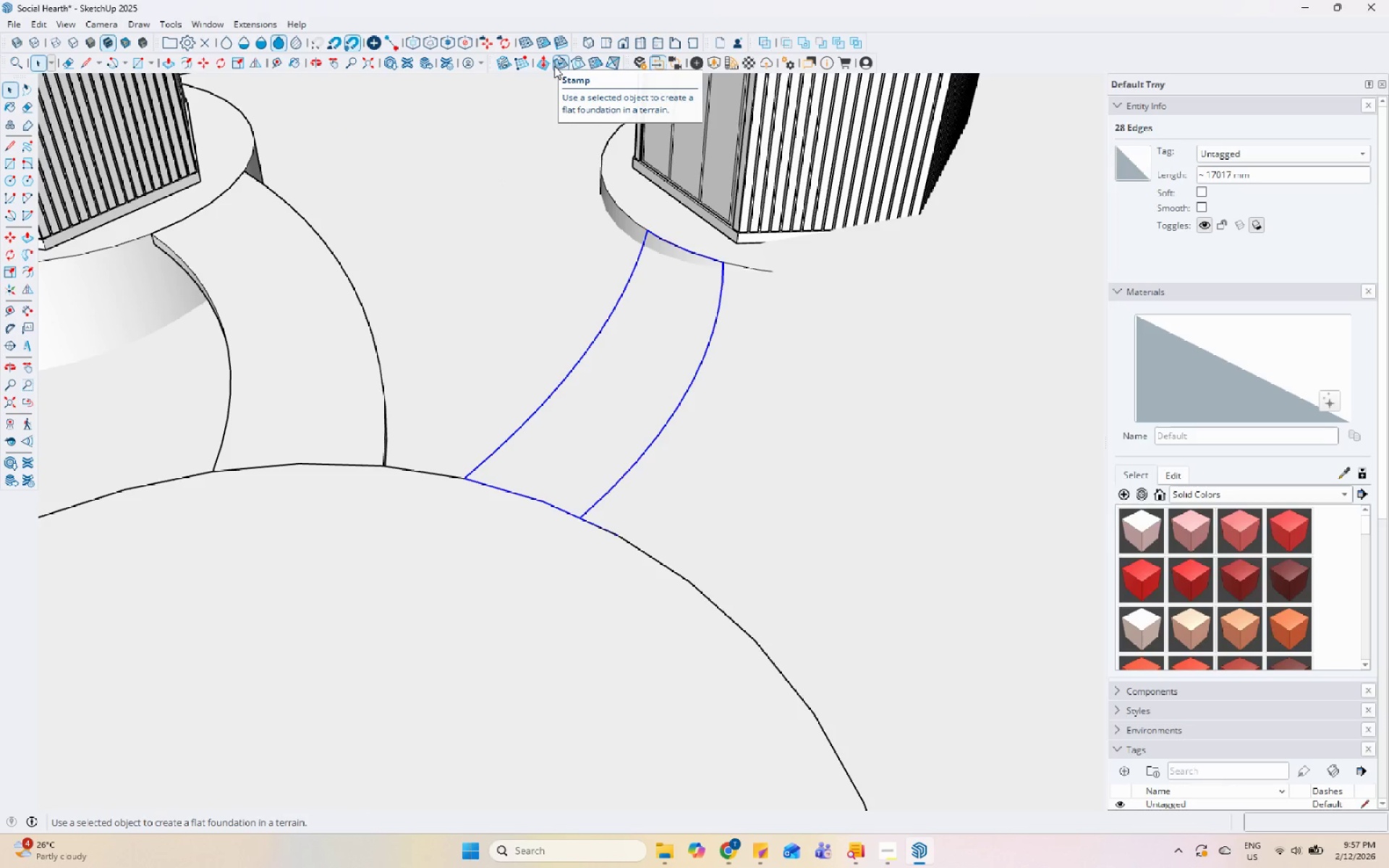 
left_click([684, 197])
 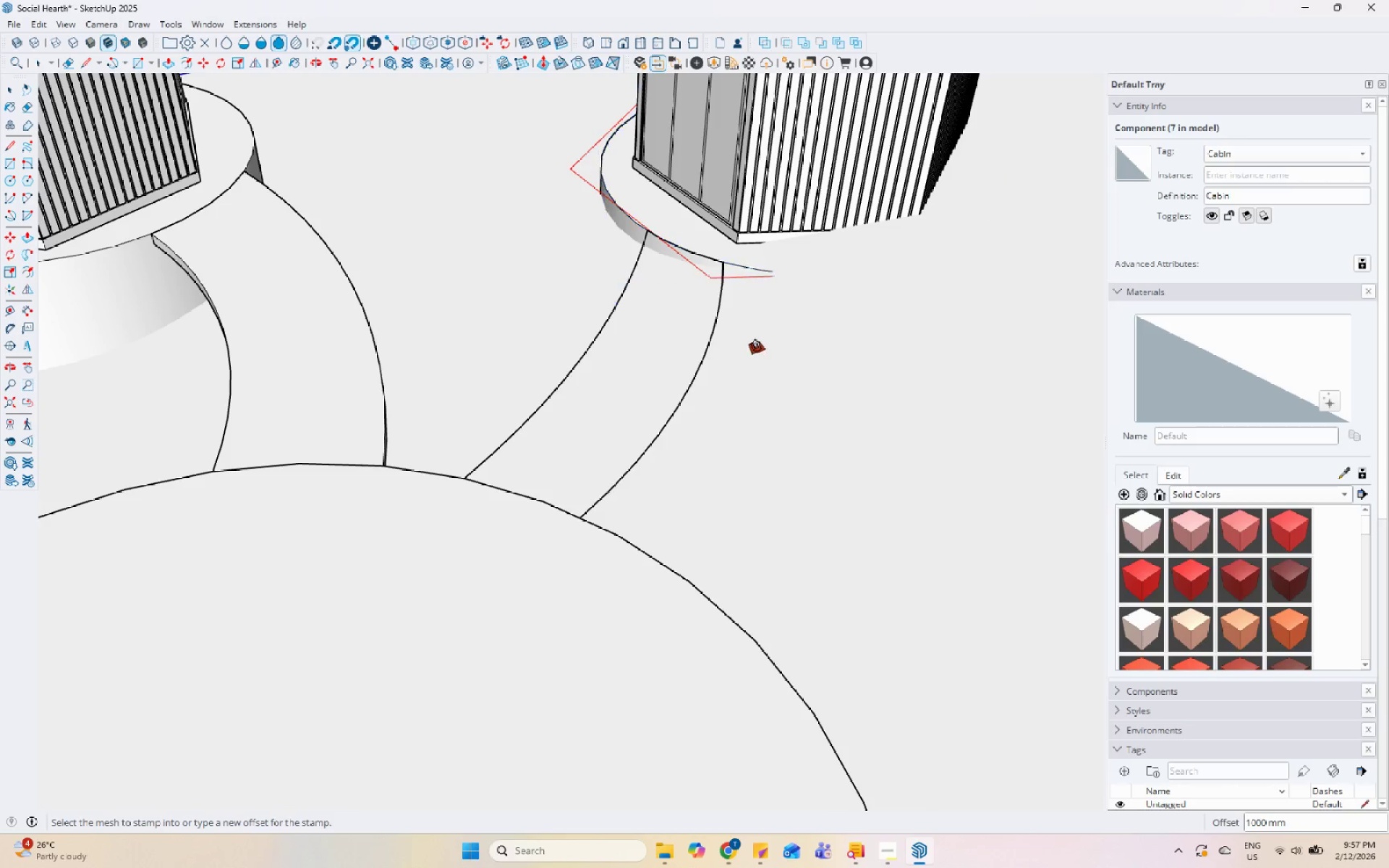 
scroll: coordinate [715, 328], scroll_direction: down, amount: 12.0
 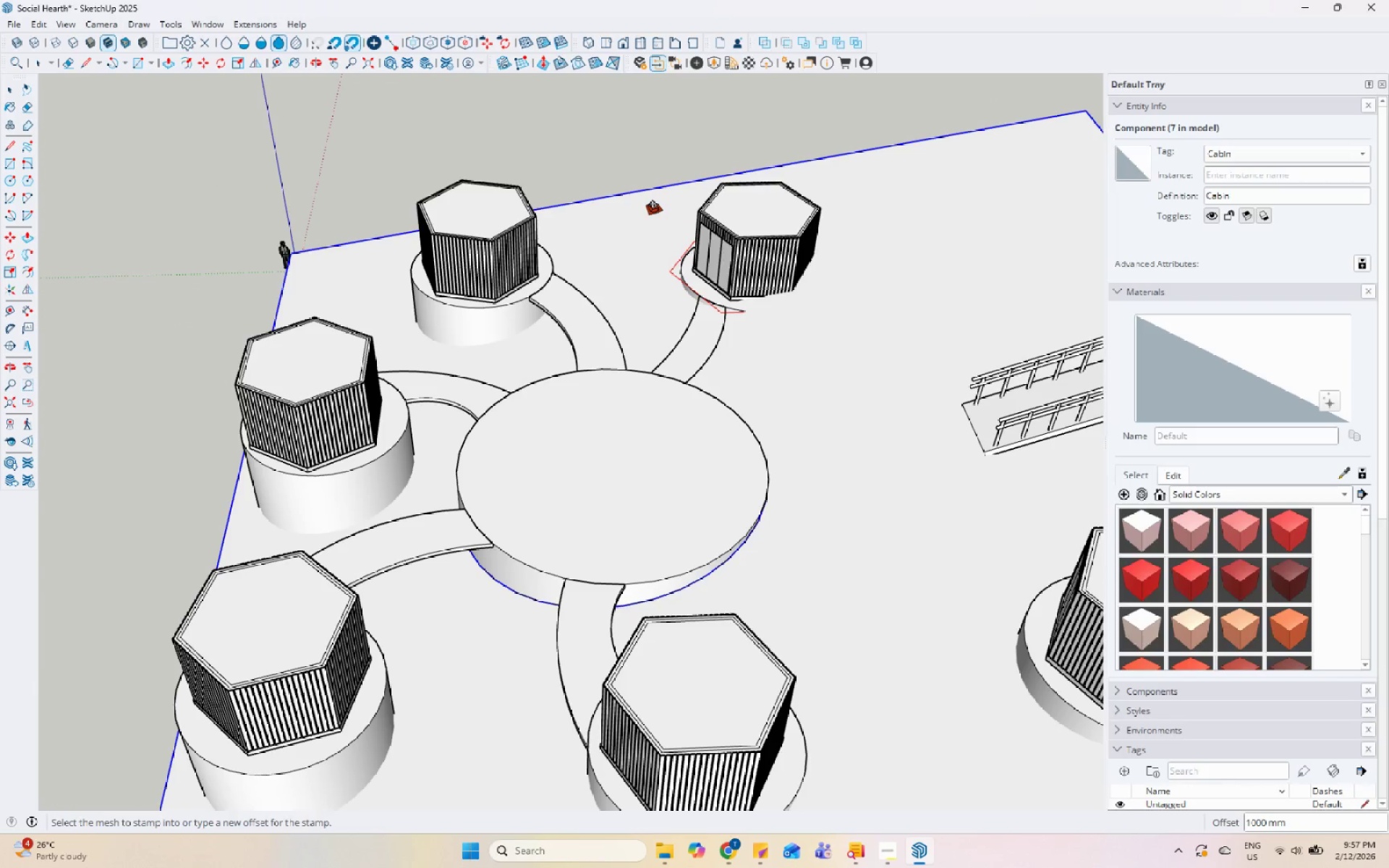 
left_click([657, 205])
 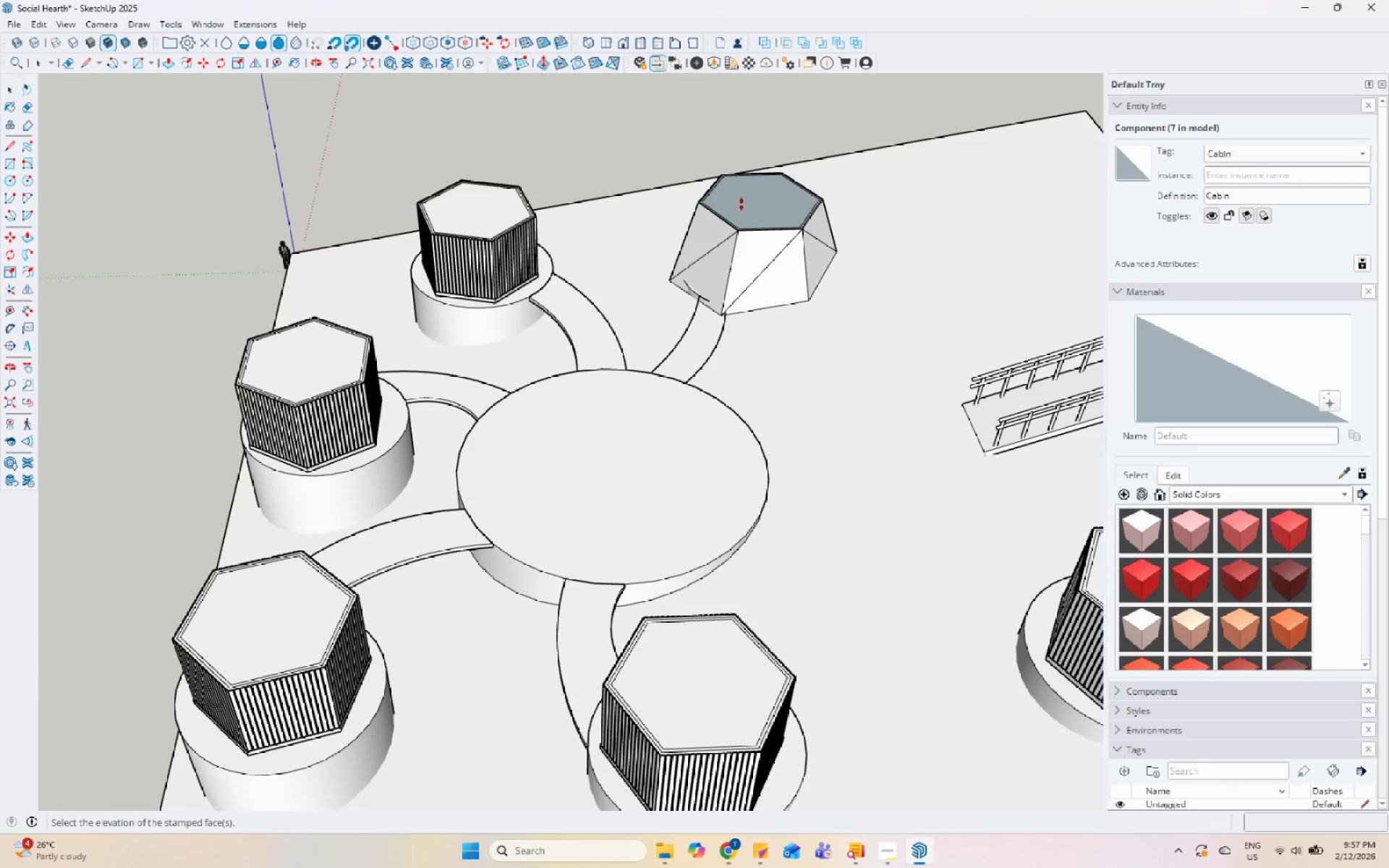 
scroll: coordinate [689, 224], scroll_direction: up, amount: 6.0
 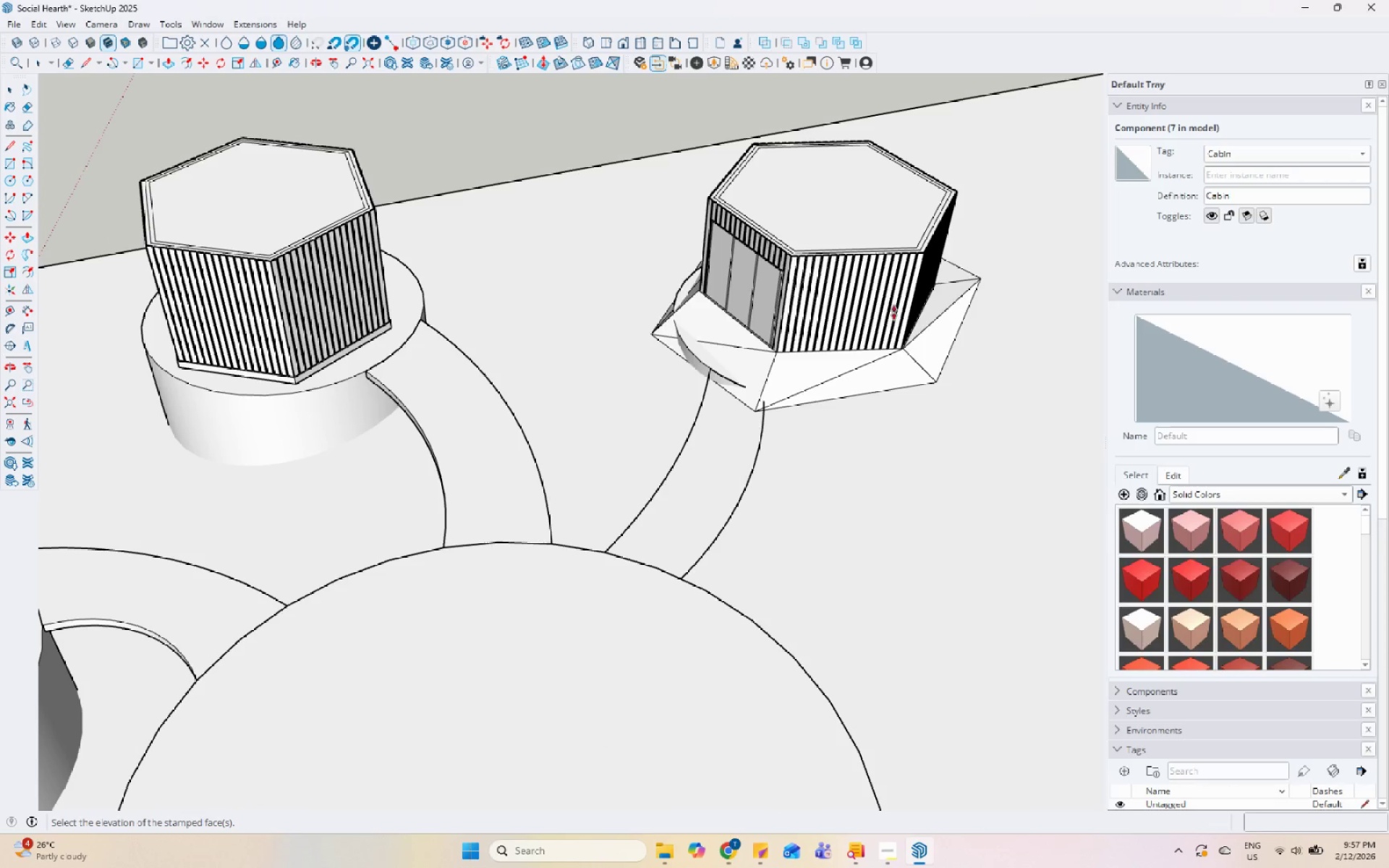 
key(Escape)
 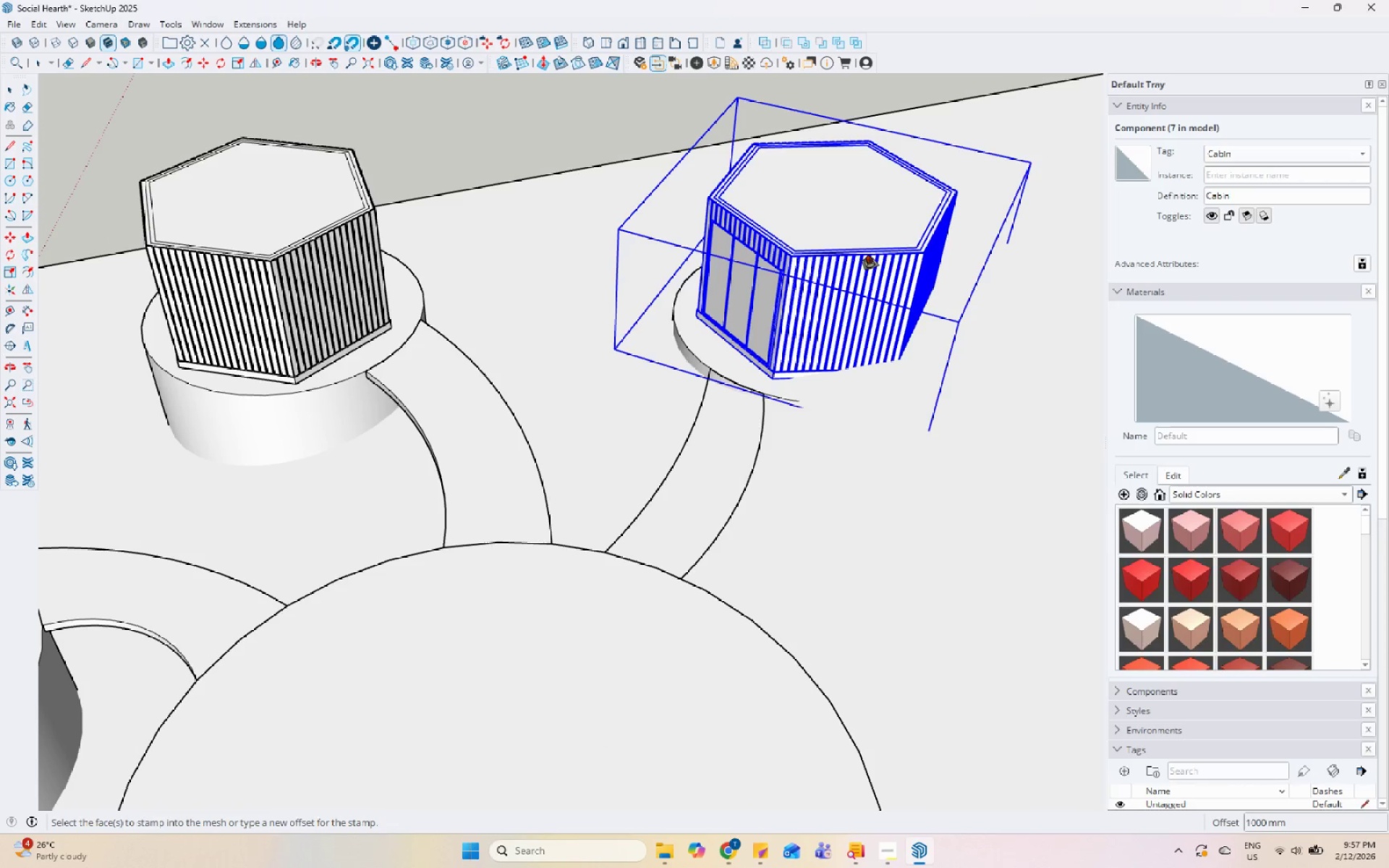 
key(Space)
 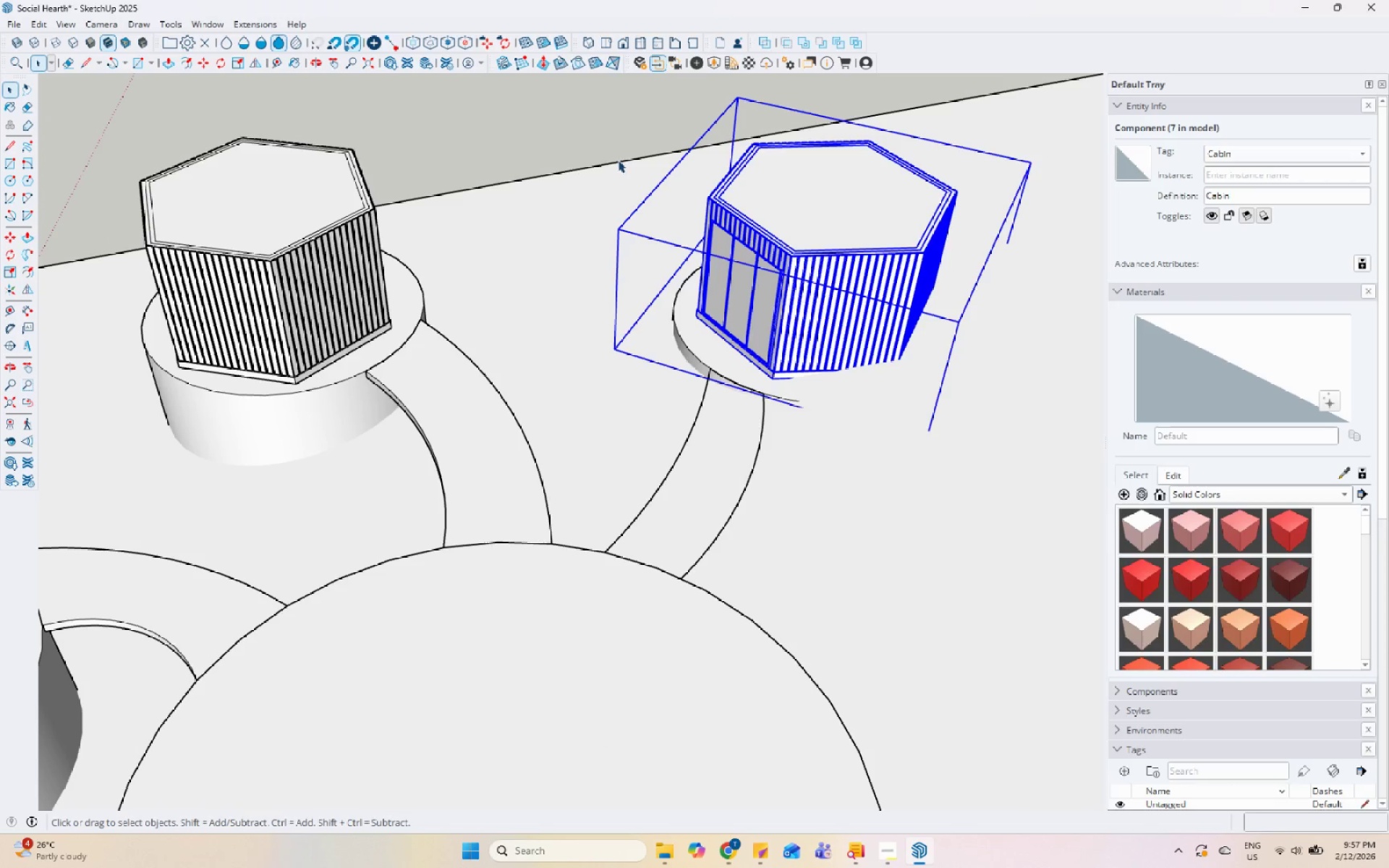 
key(Space)
 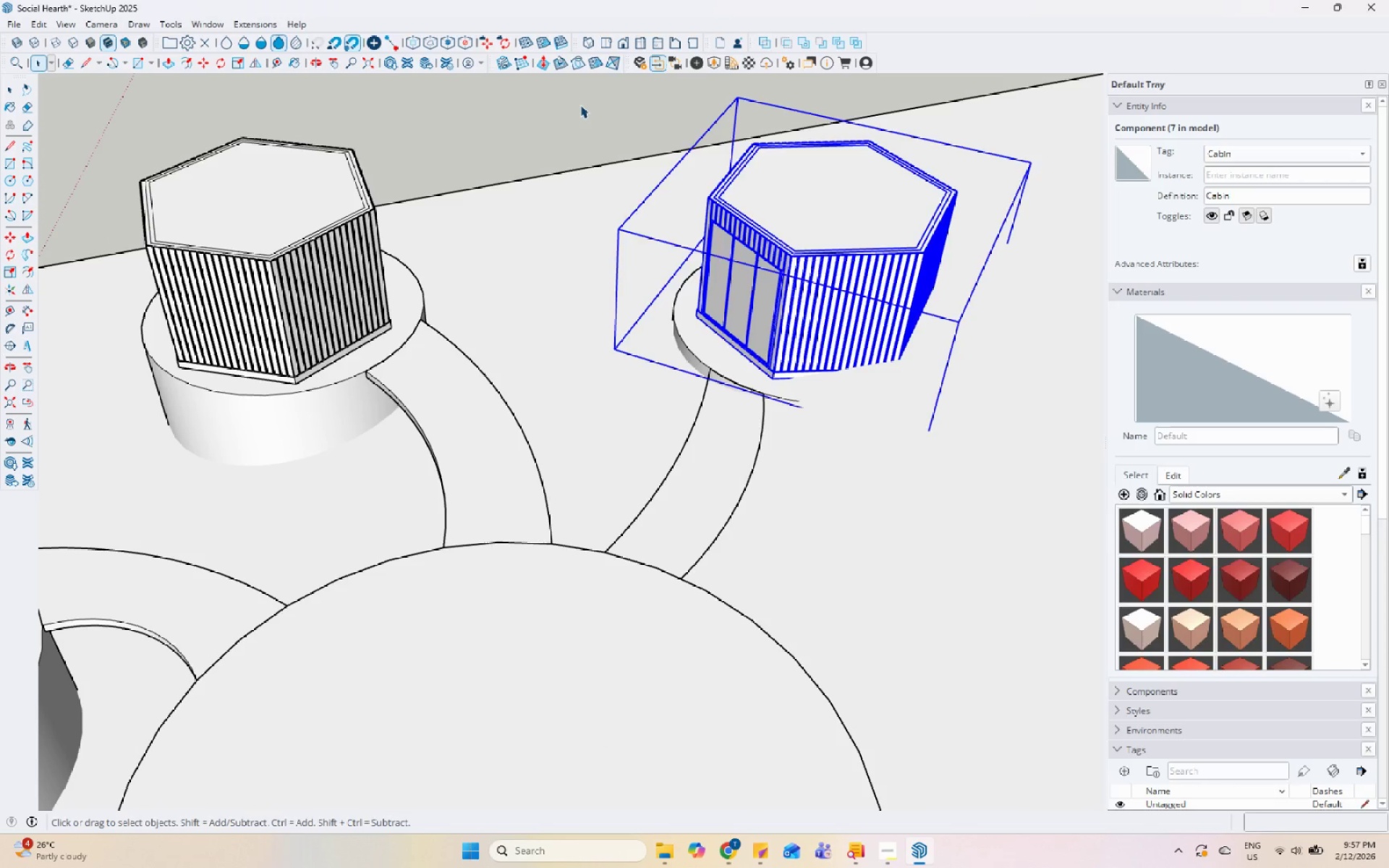 
left_click([579, 103])
 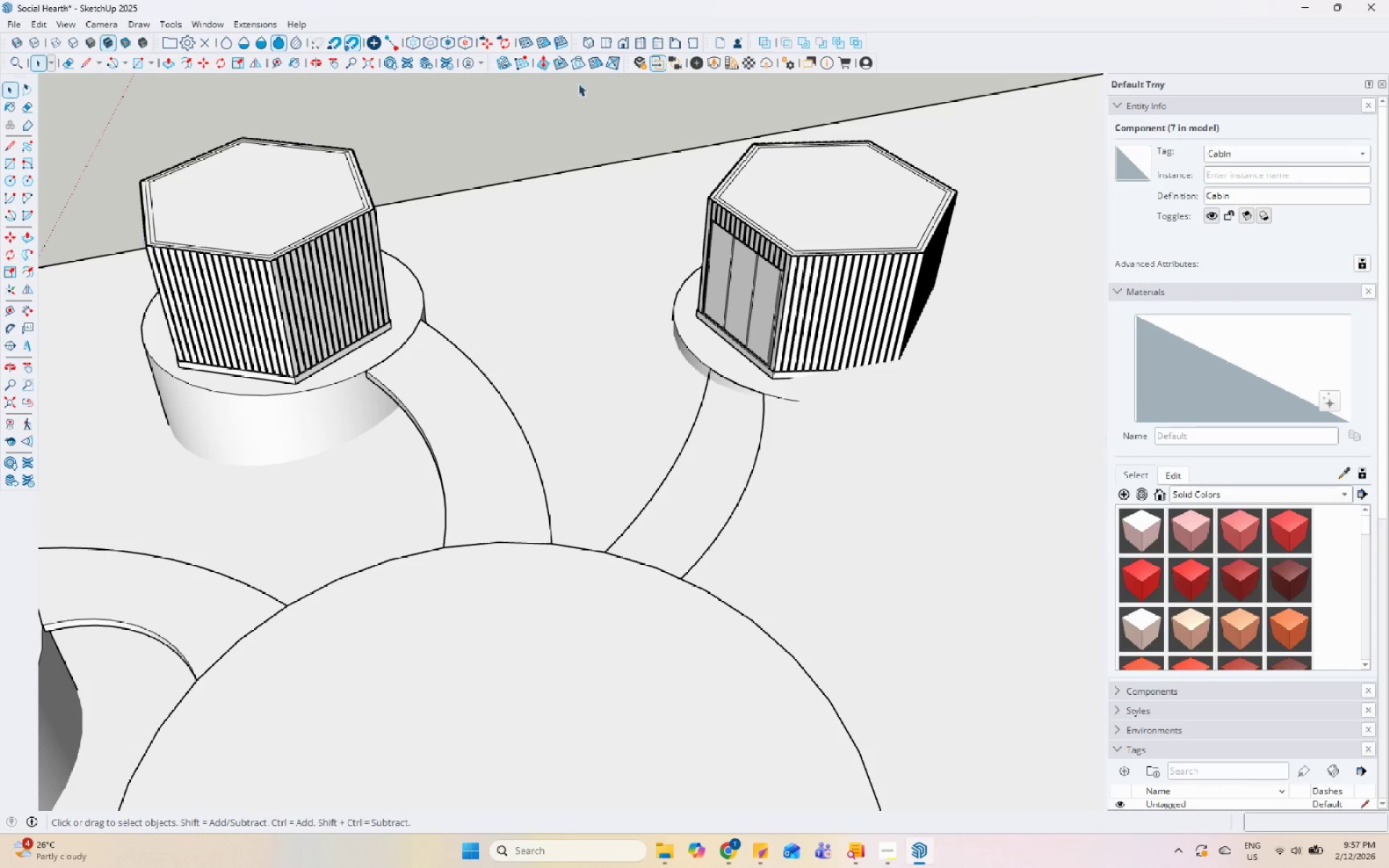 
mouse_move([592, 69])
 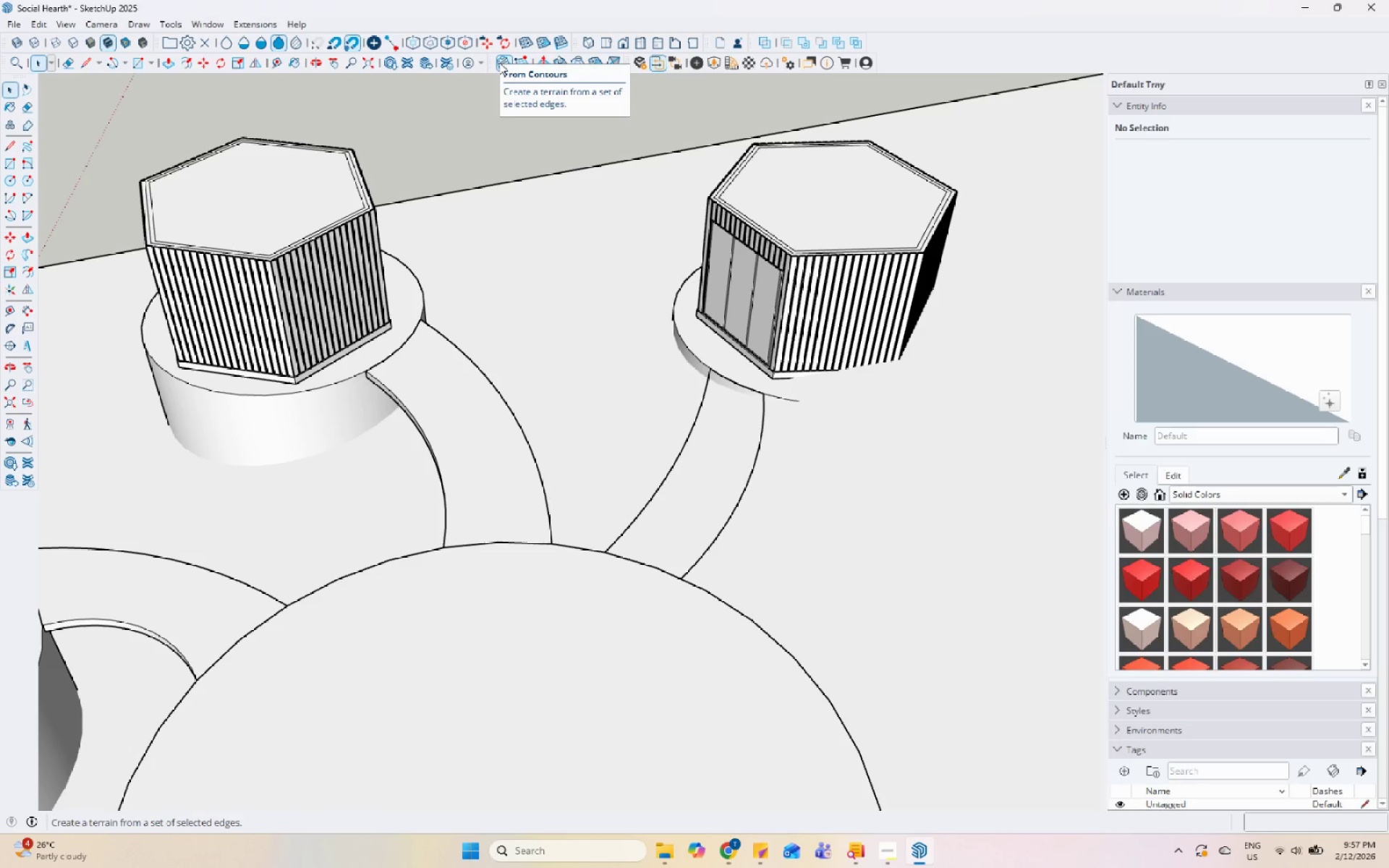 
left_click([499, 62])
 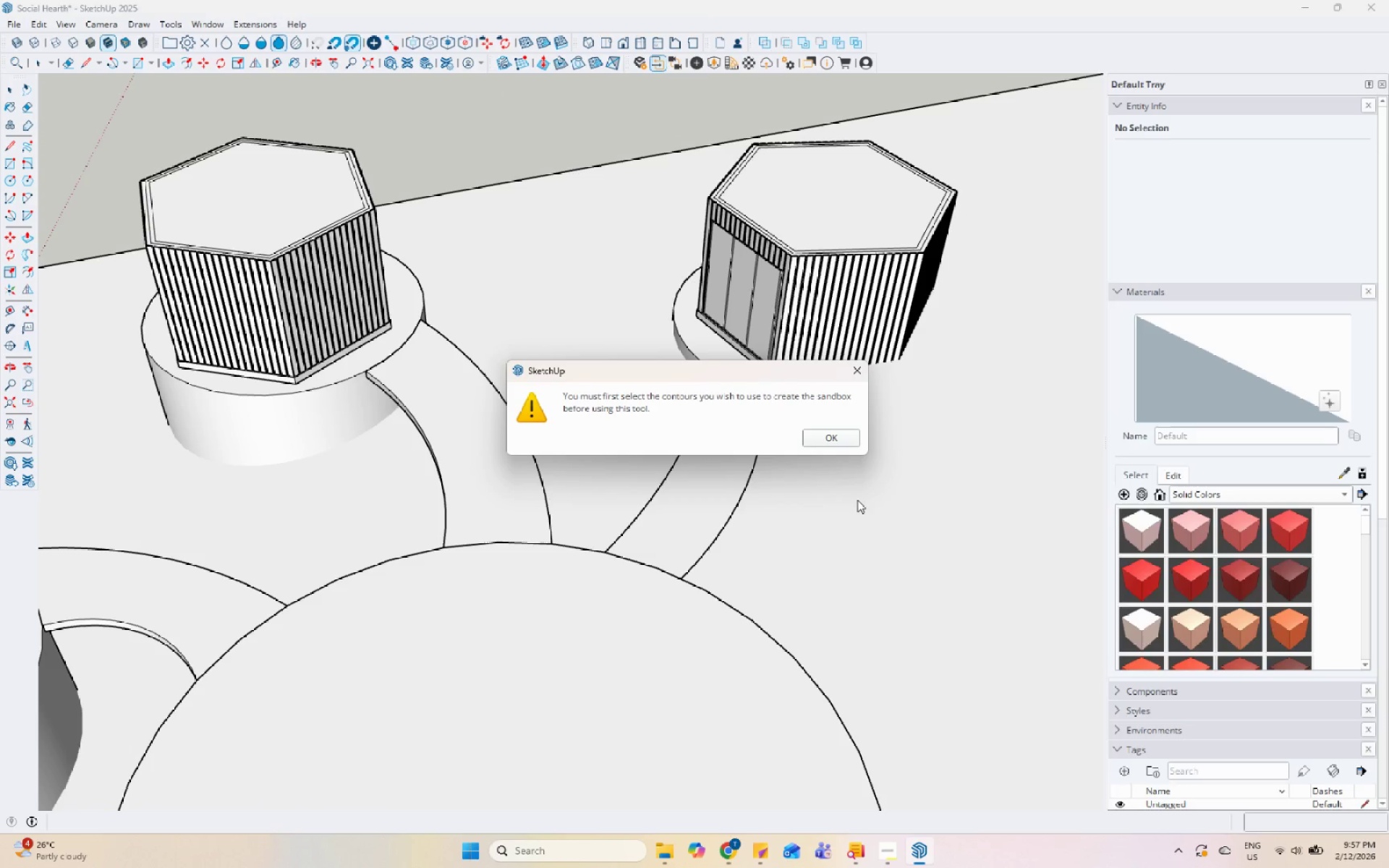 
scroll: coordinate [607, 441], scroll_direction: down, amount: 7.0
 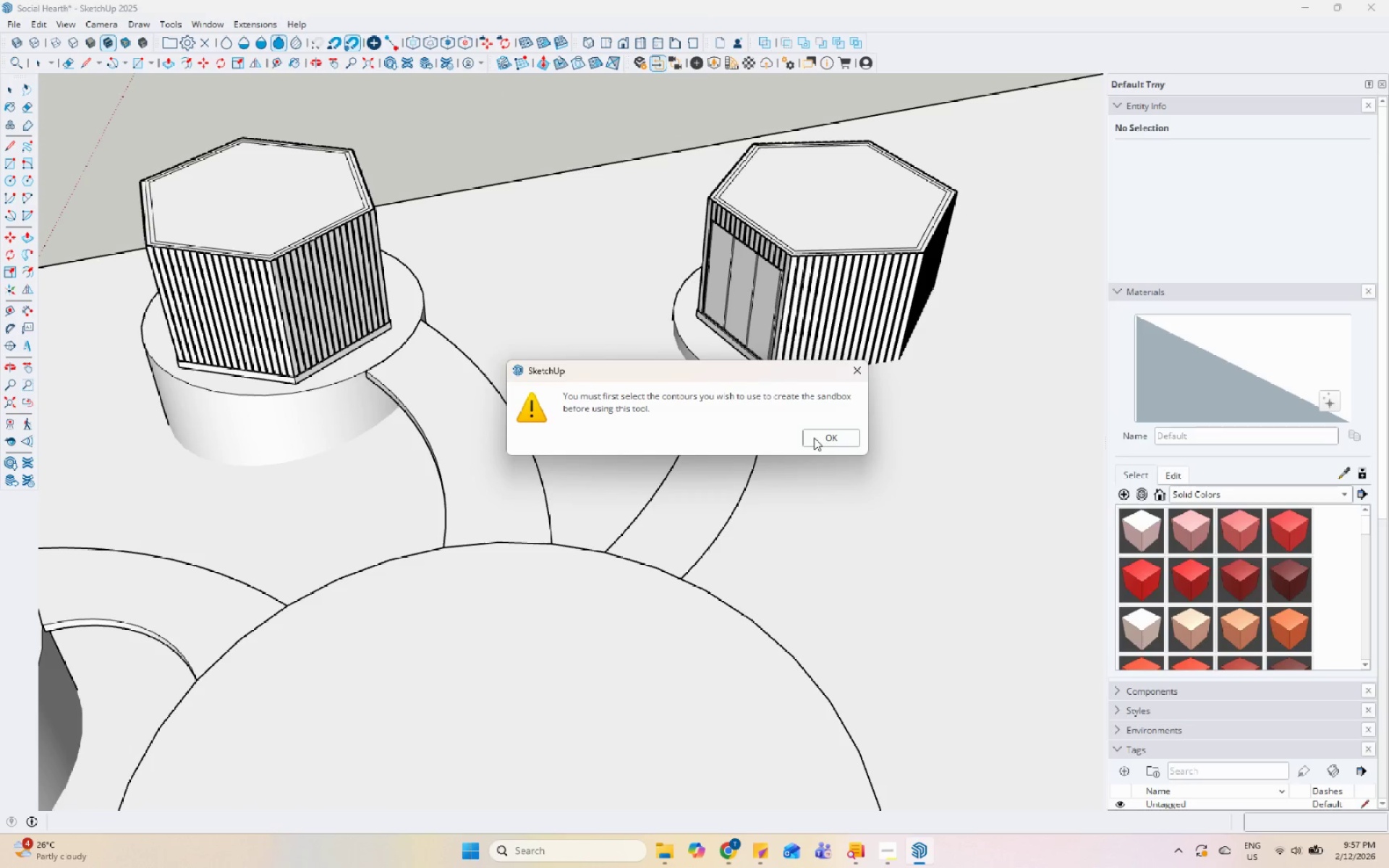 
left_click([814, 438])
 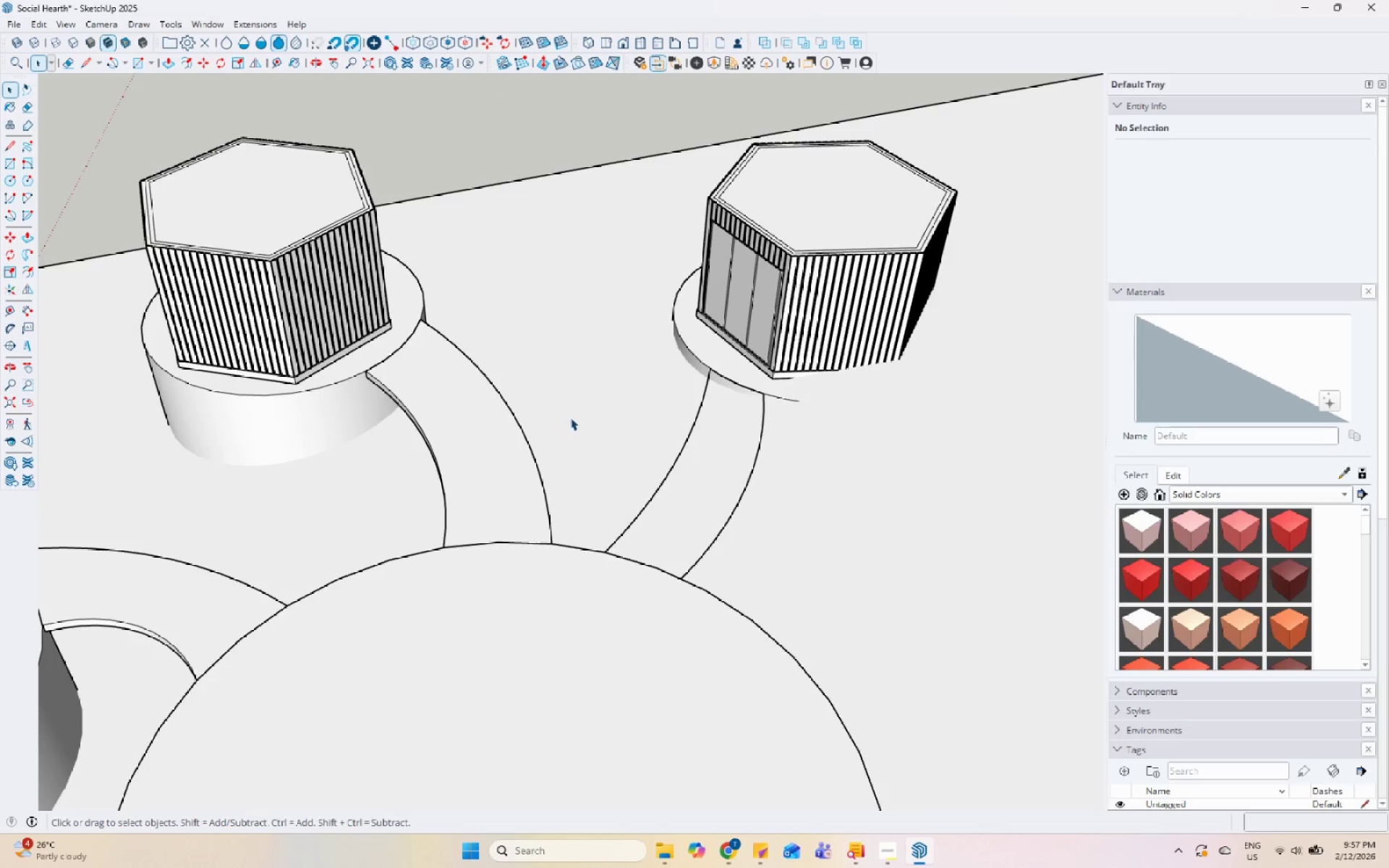 
scroll: coordinate [531, 391], scroll_direction: down, amount: 13.0
 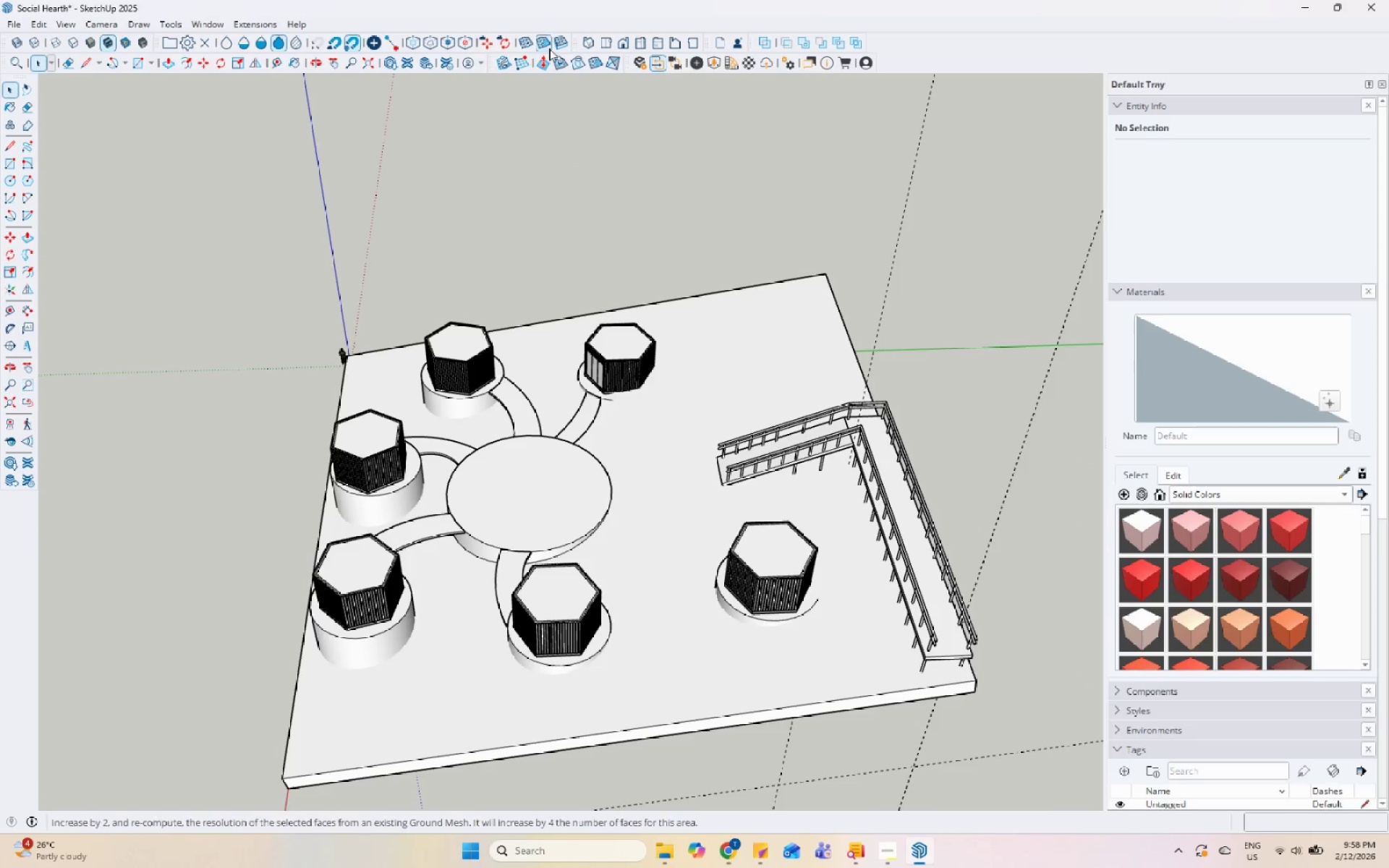 
mouse_move([578, 64])
 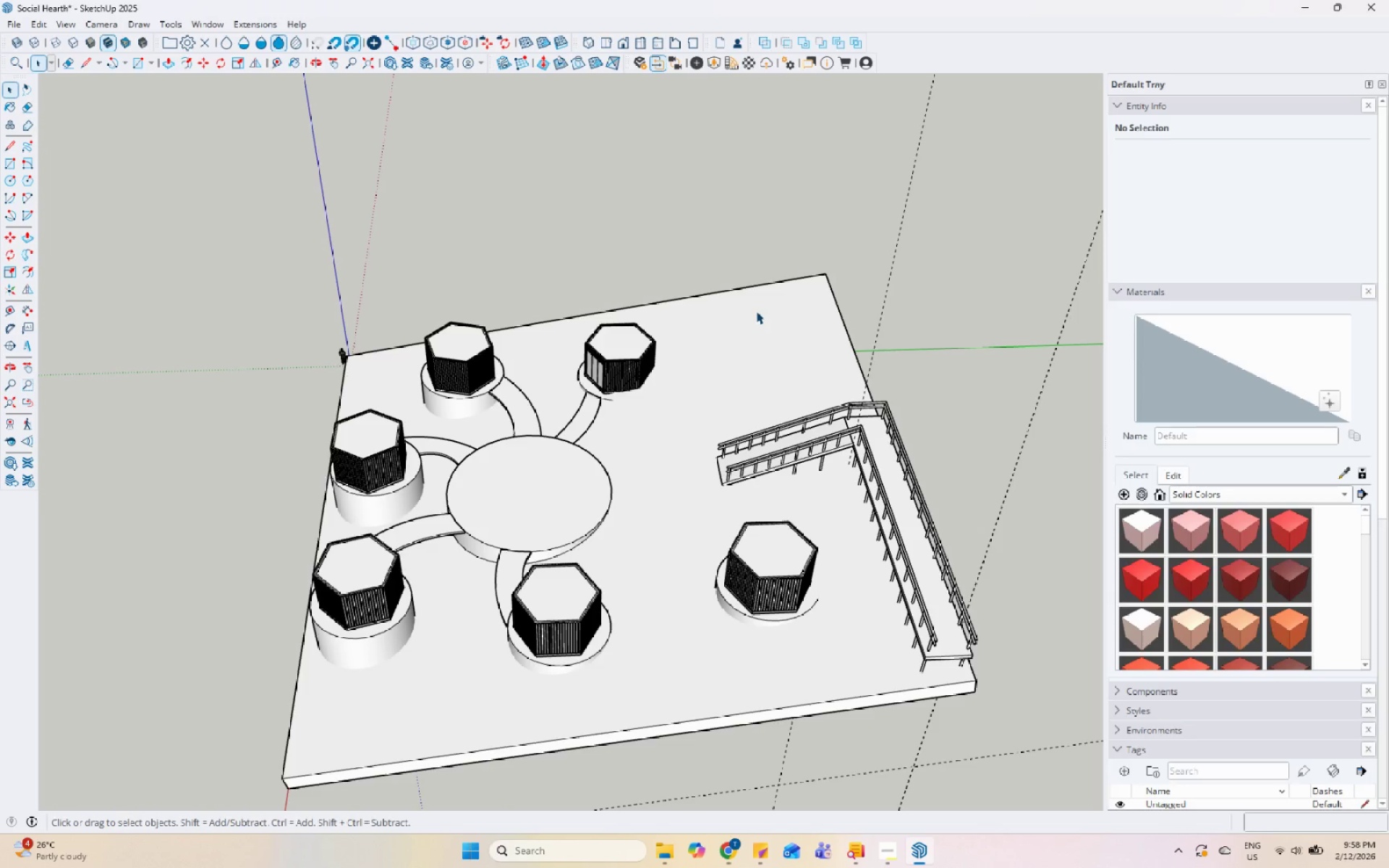 
double_click([756, 310])
 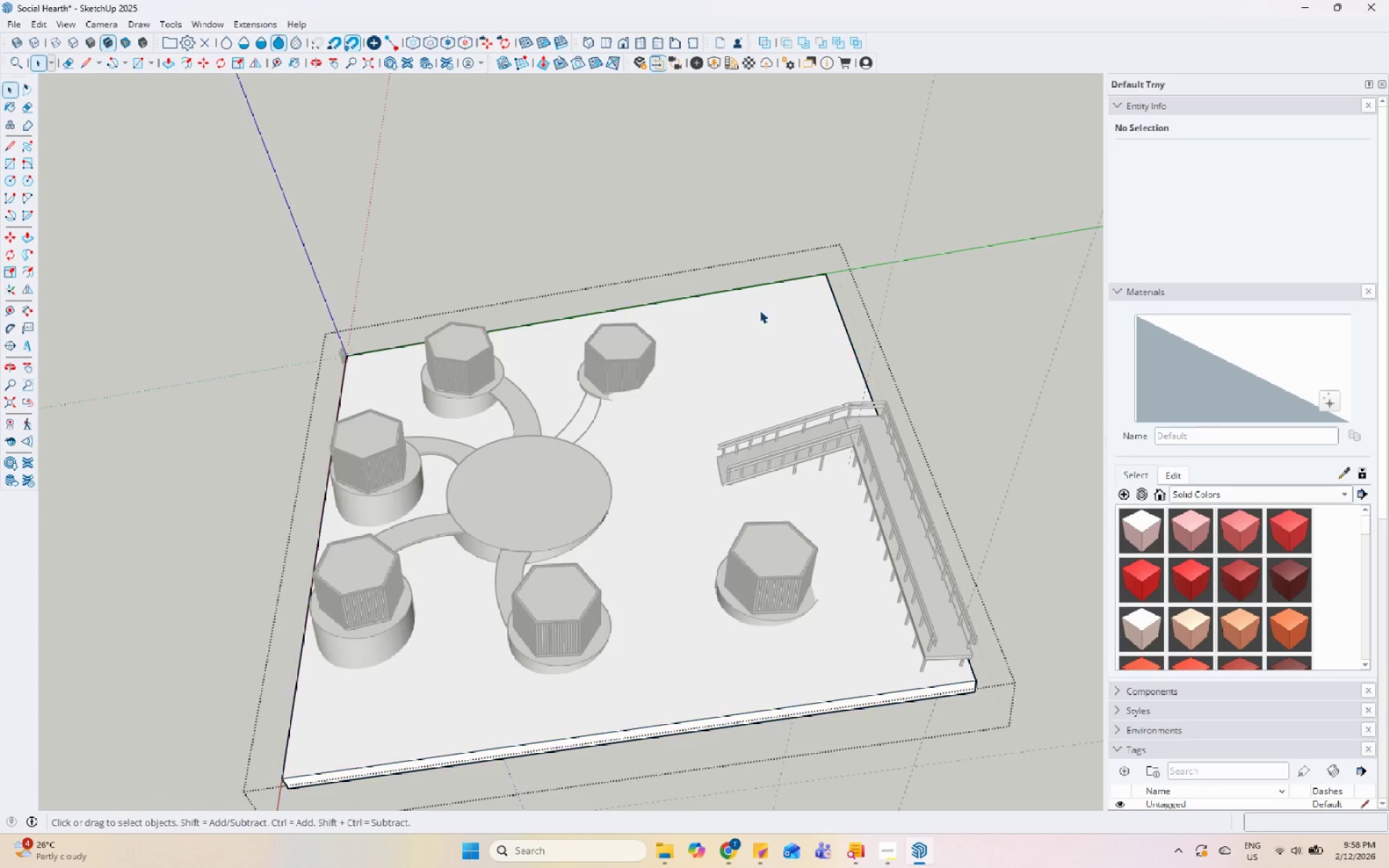 
triple_click([765, 312])
 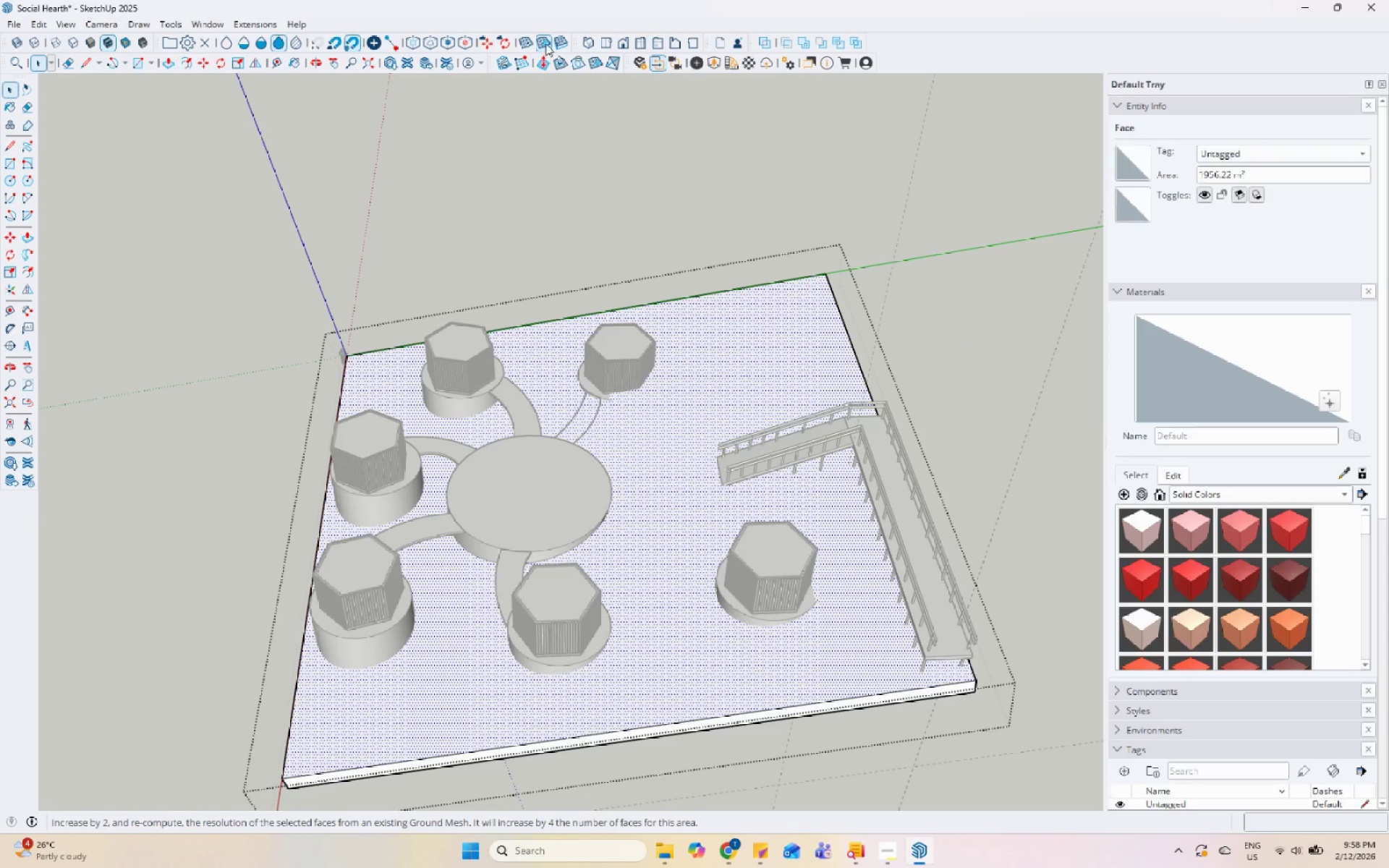 
left_click([556, 40])
 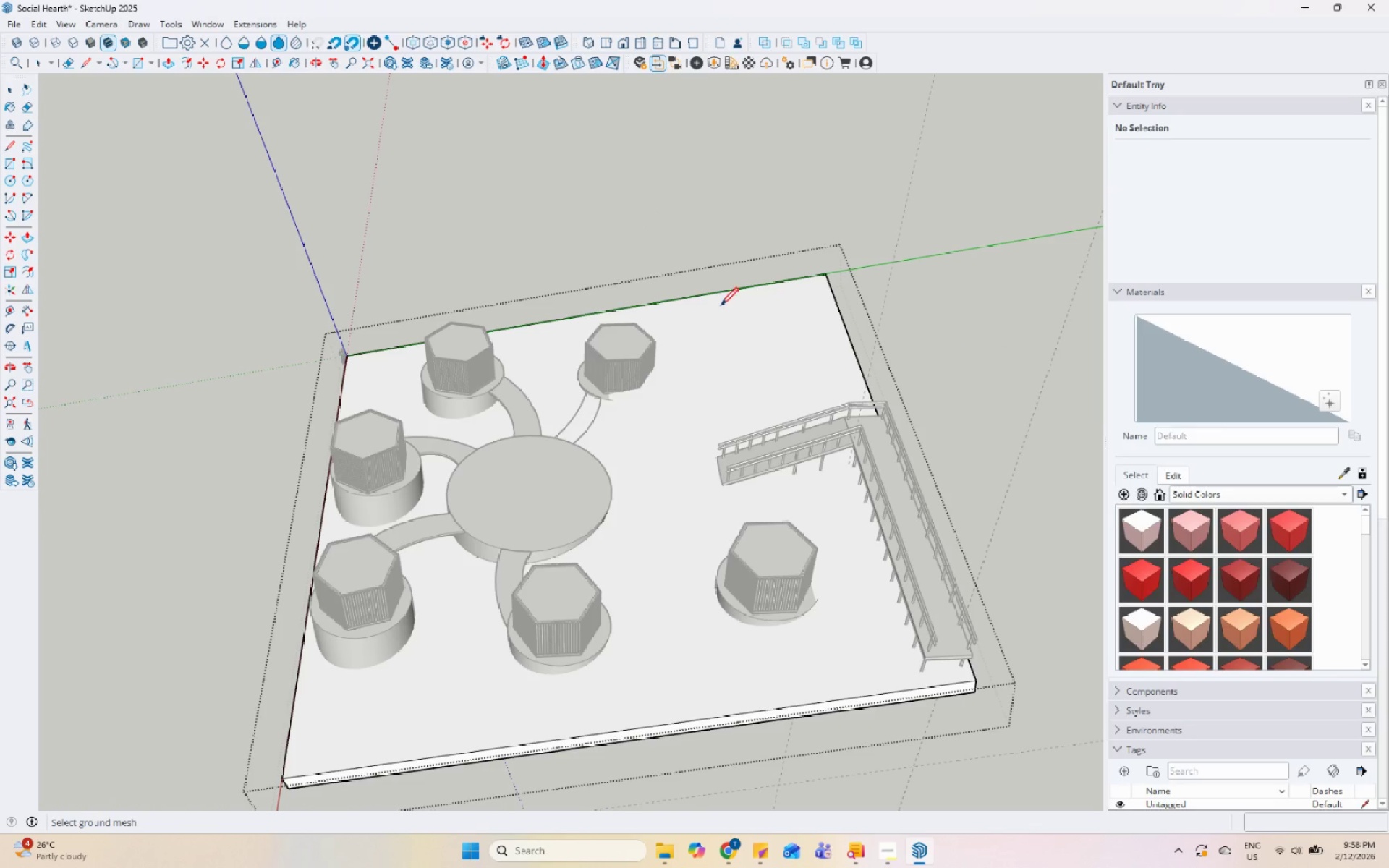 
left_click_drag(start_coordinate=[724, 296], to_coordinate=[726, 304])
 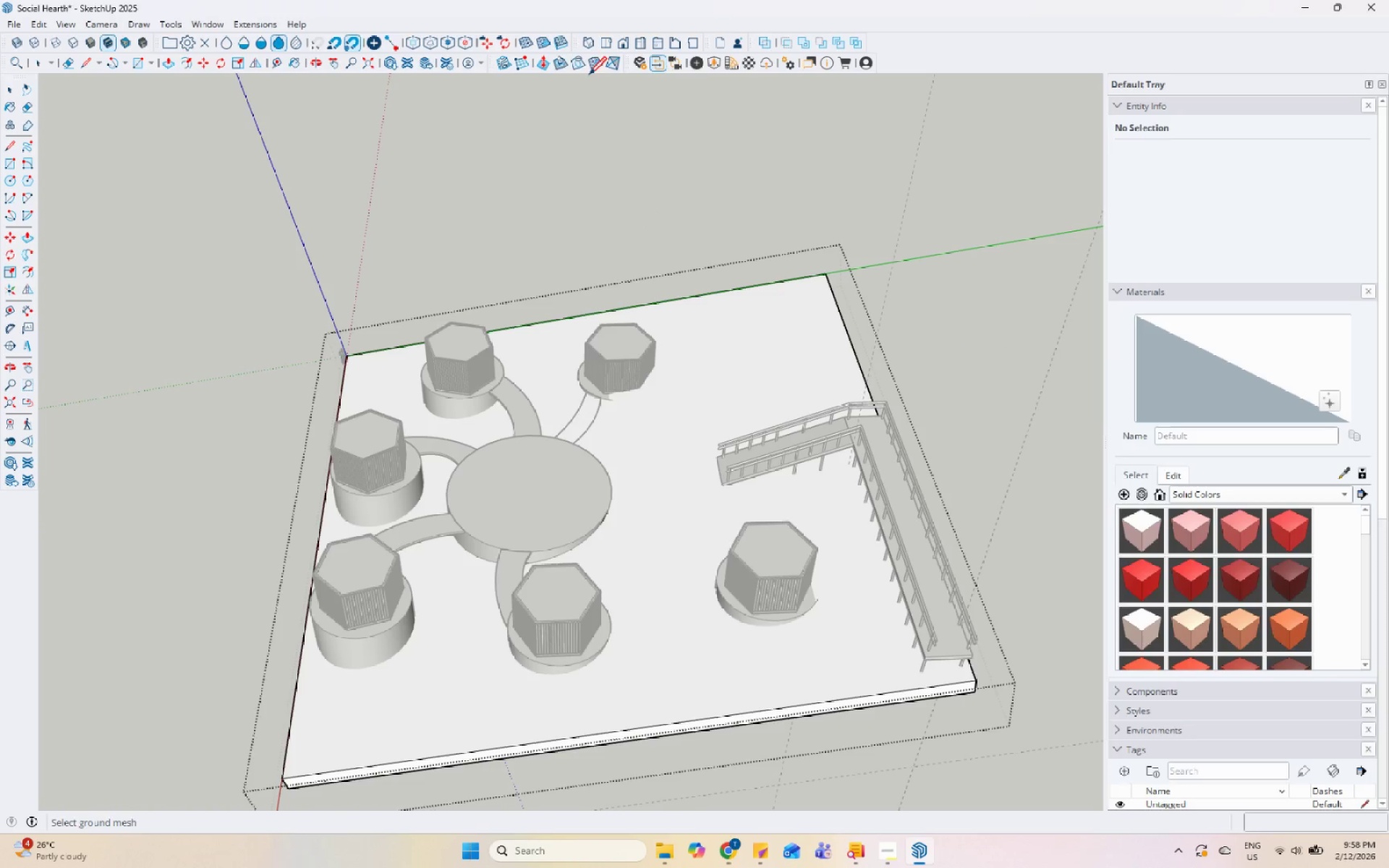 
mouse_move([557, 54])
 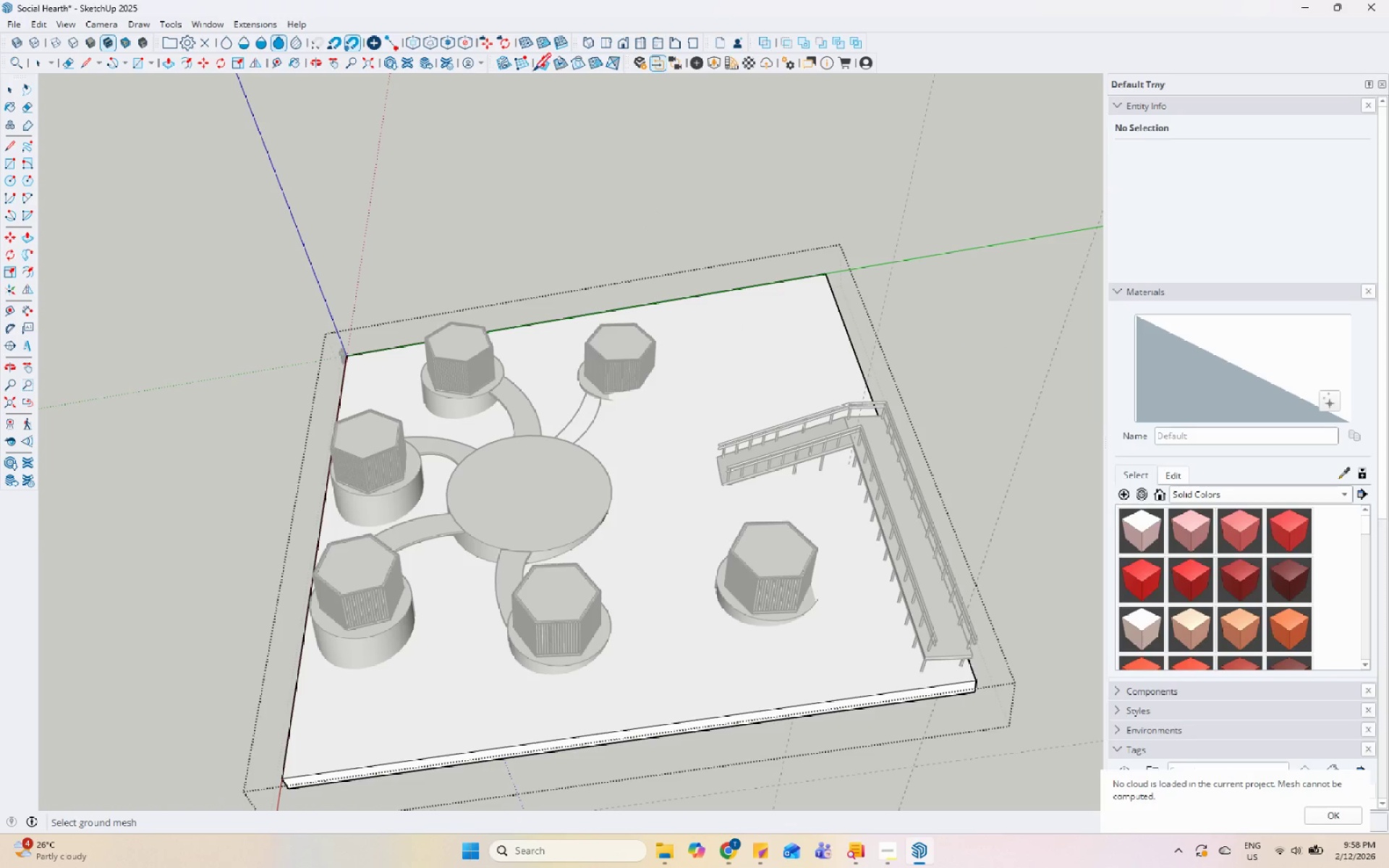 
left_click([522, 41])
 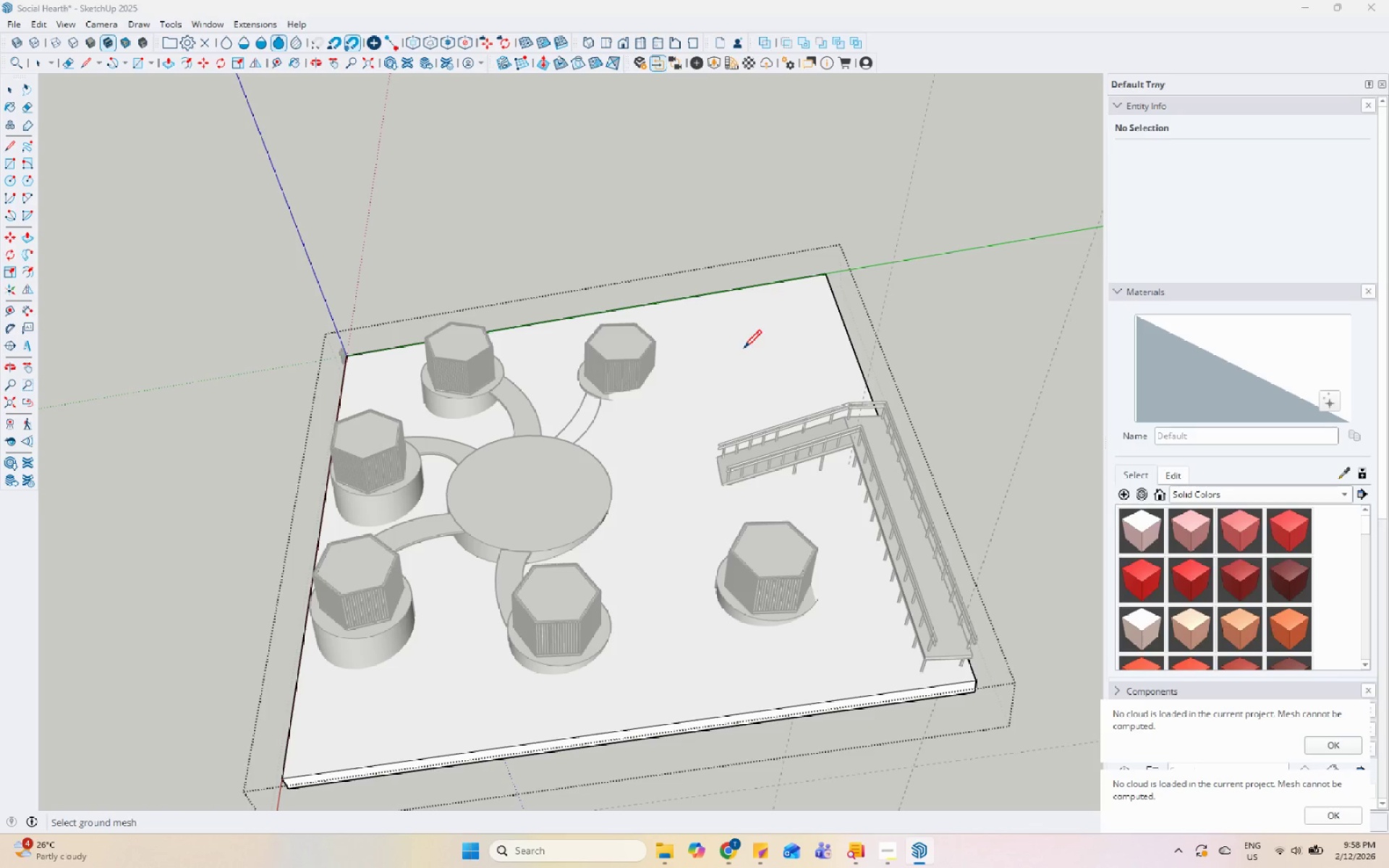 
left_click([744, 349])
 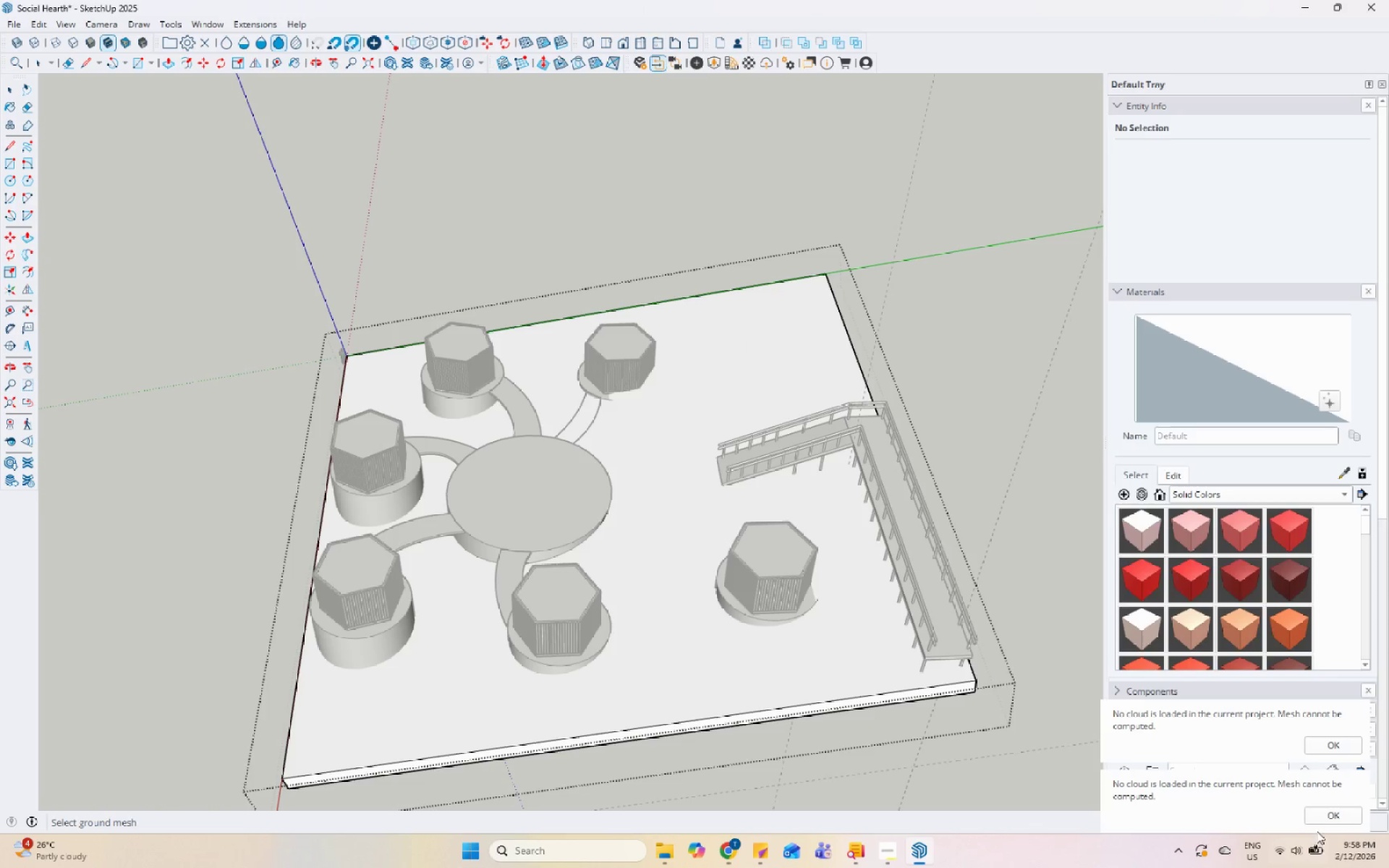 
left_click([1330, 826])
 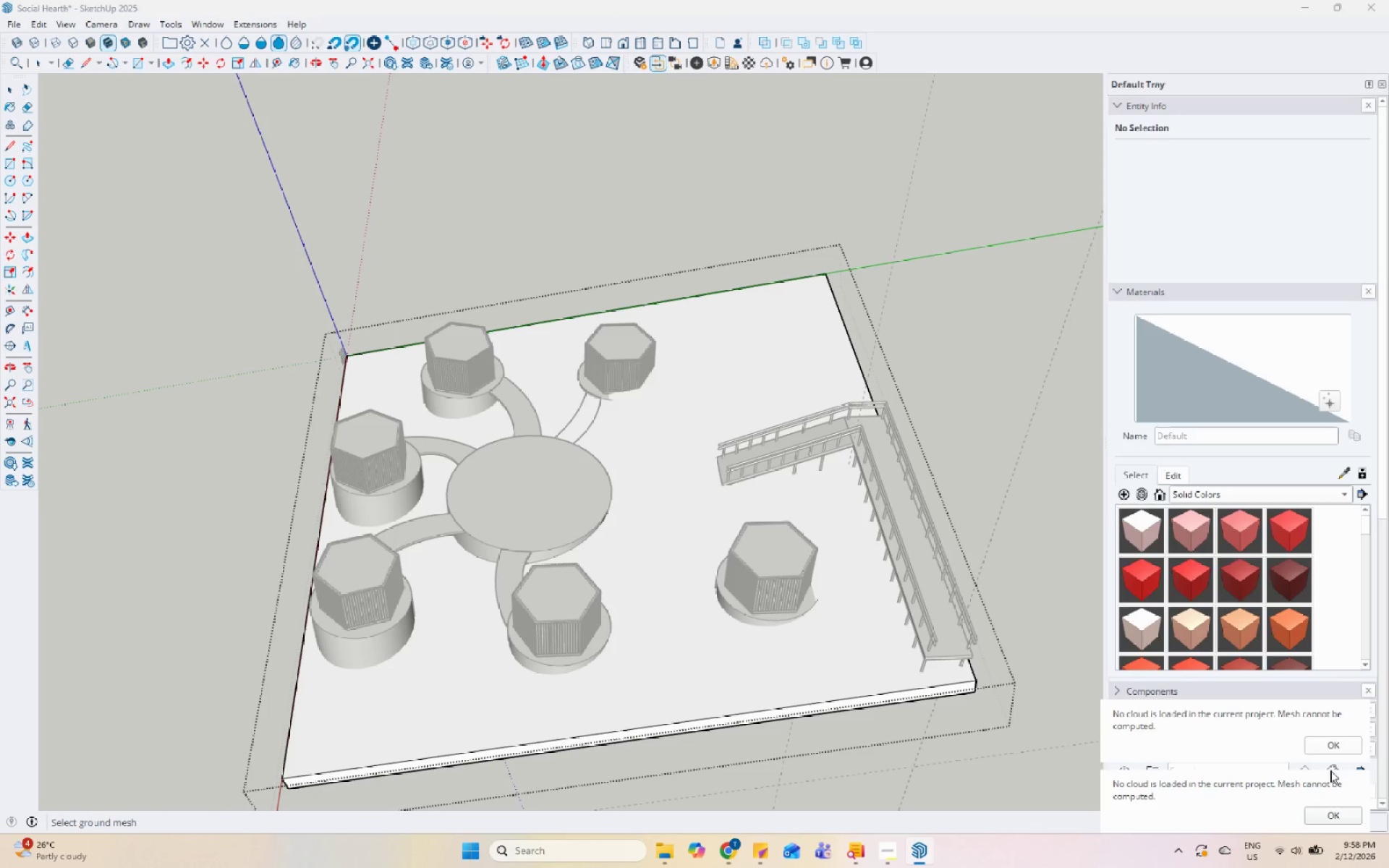 
left_click([1331, 750])
 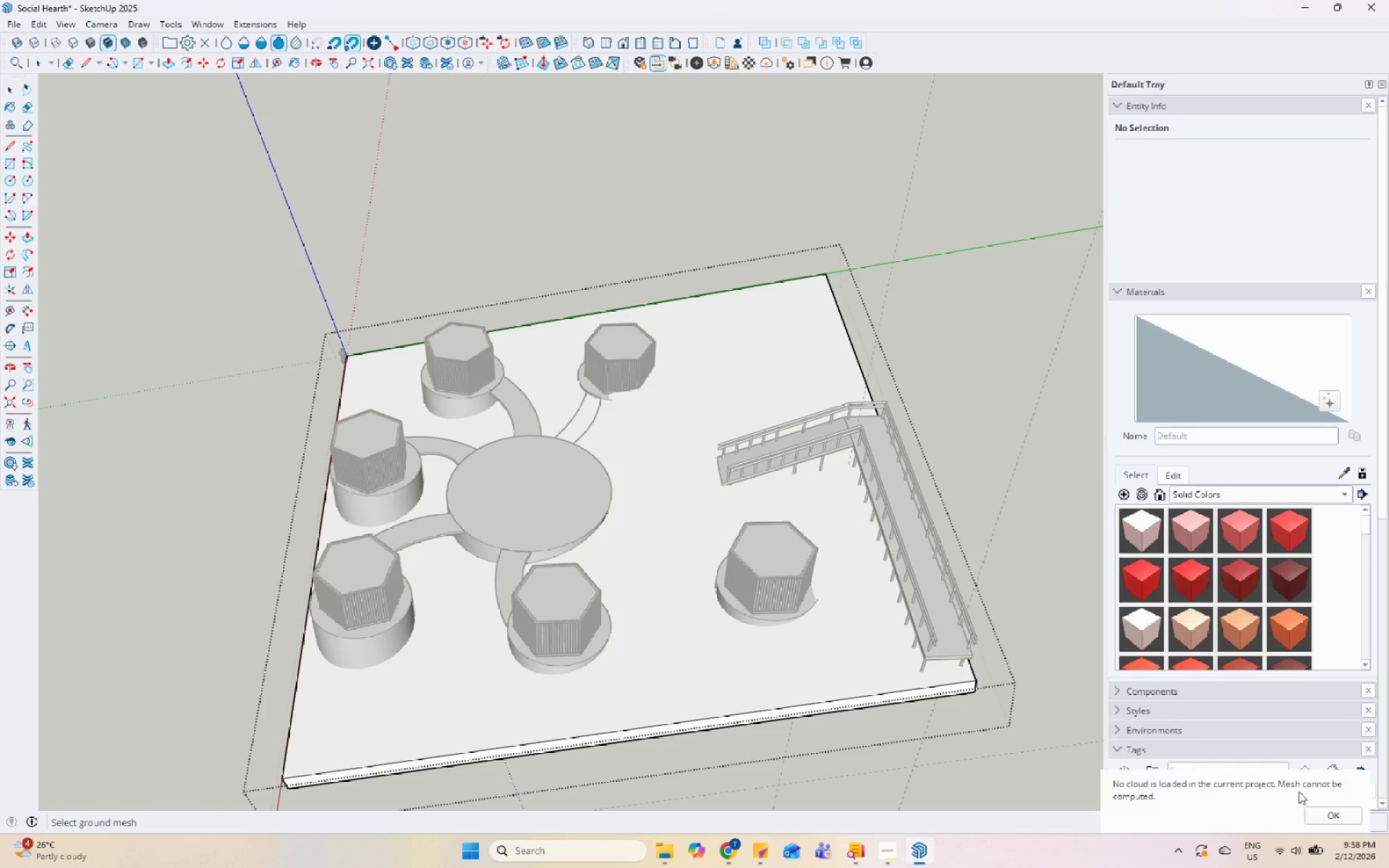 
left_click([1328, 812])
 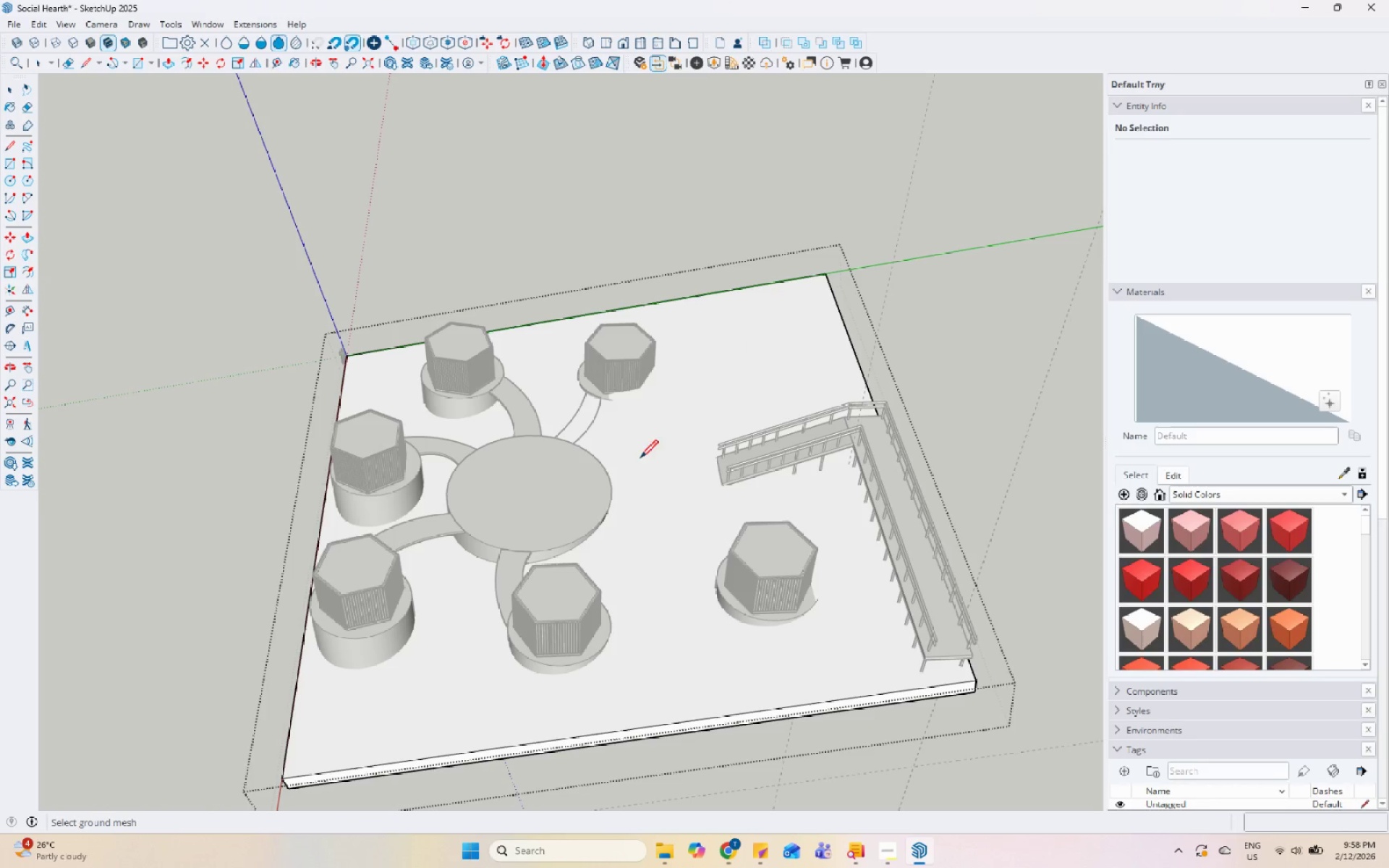 
key(Space)
 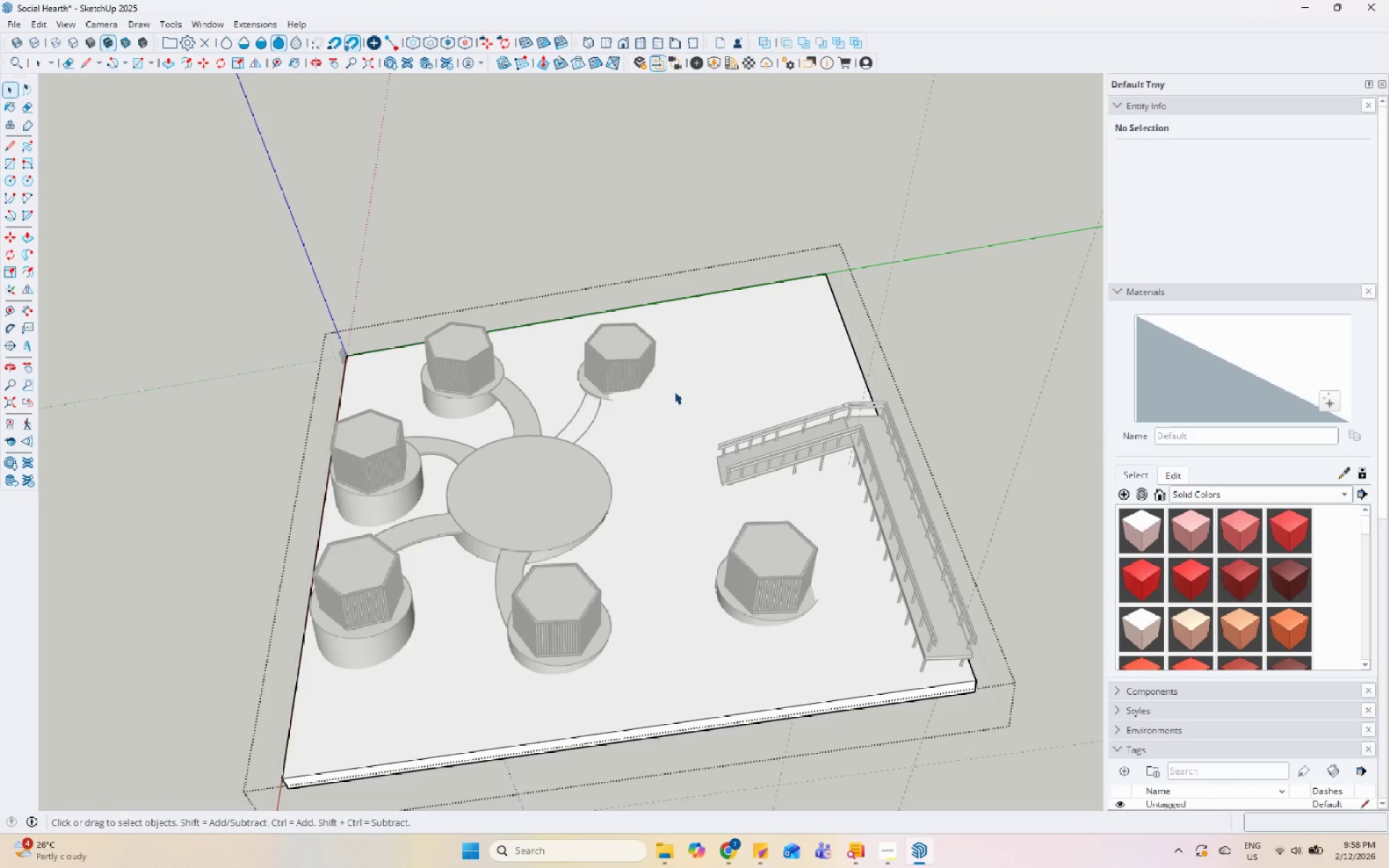 
scroll: coordinate [676, 391], scroll_direction: up, amount: 2.0
 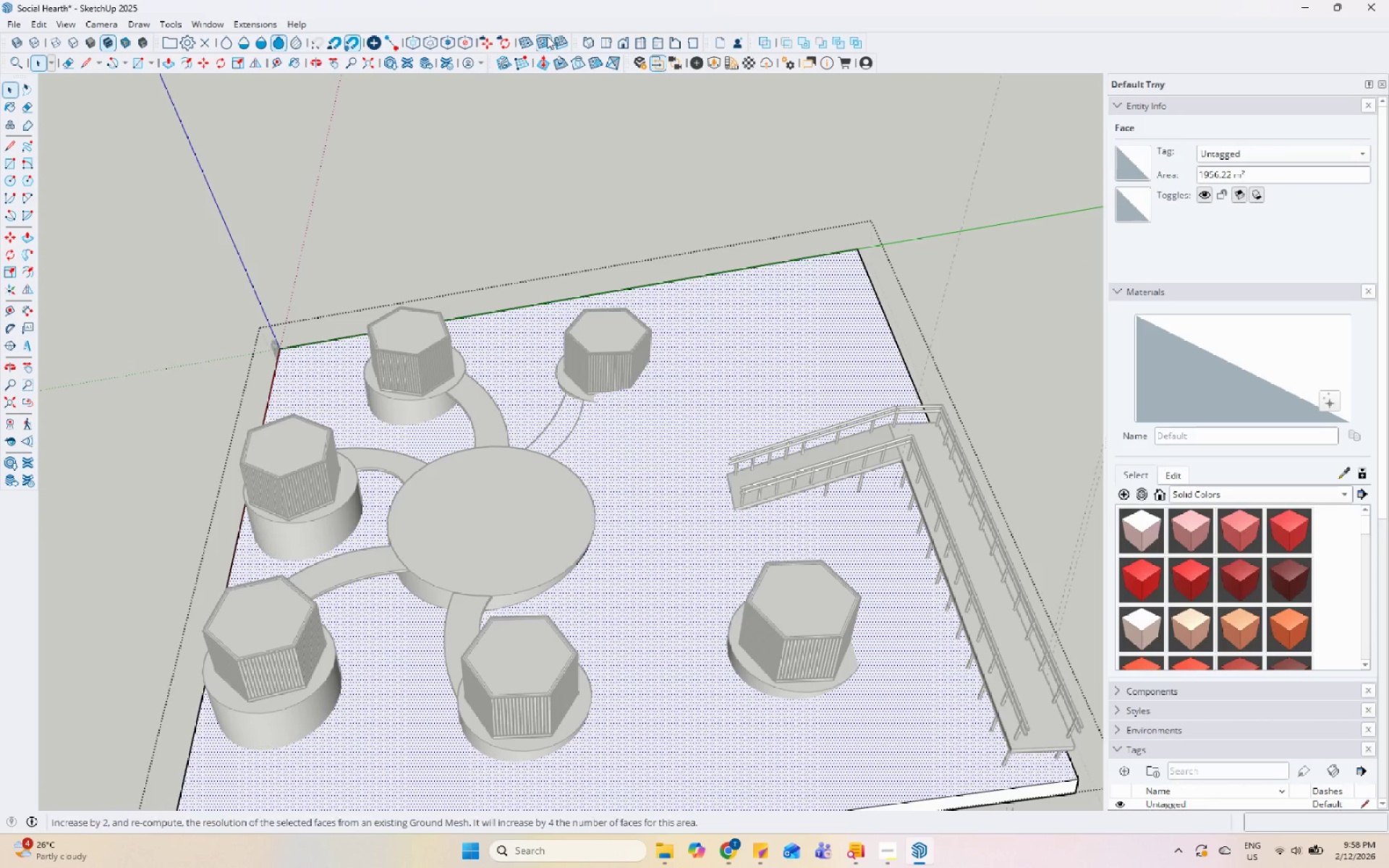 
left_click([545, 38])
 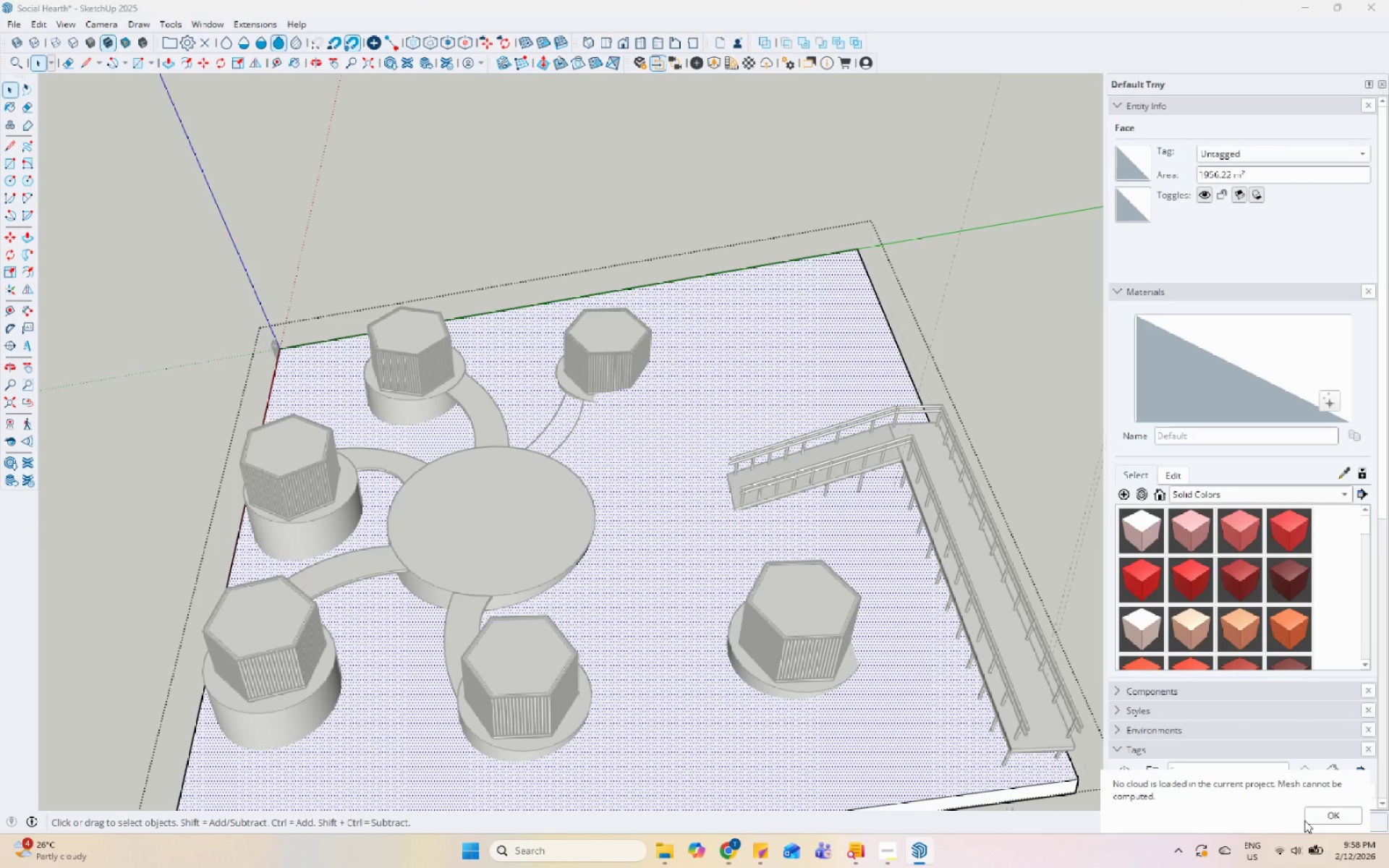 
left_click([1324, 823])
 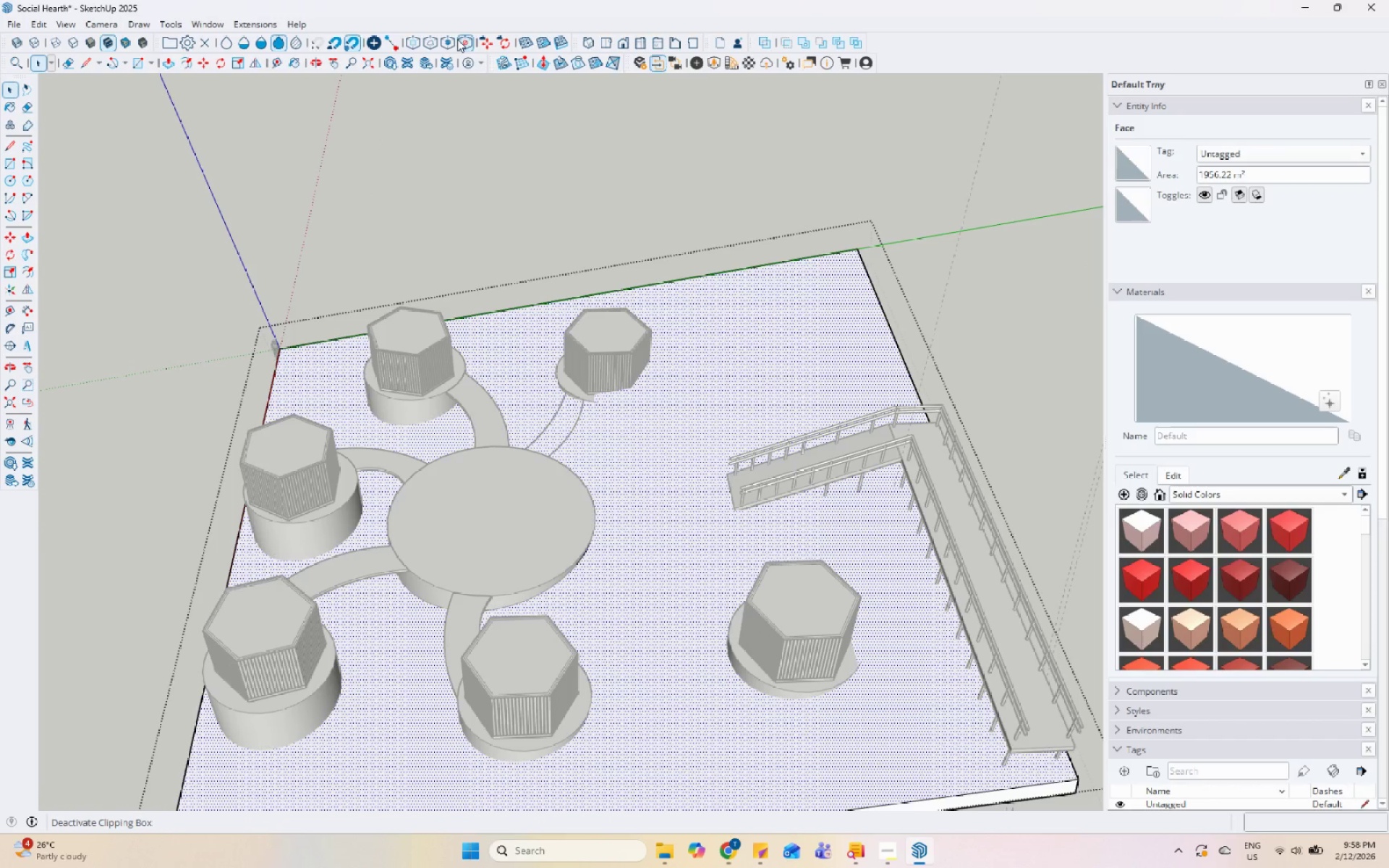 
mouse_move([478, 42])
 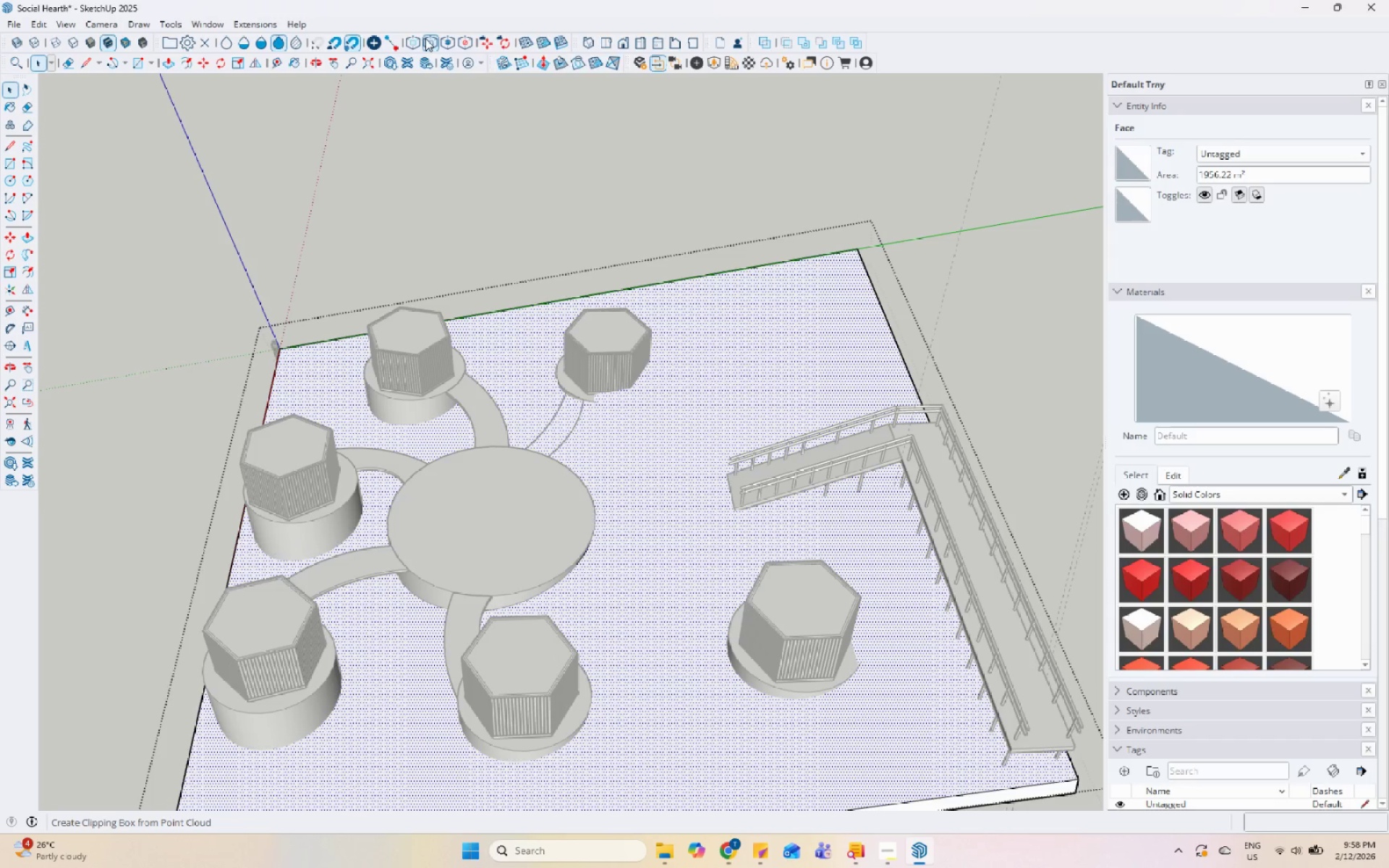 
mouse_move([402, 41])
 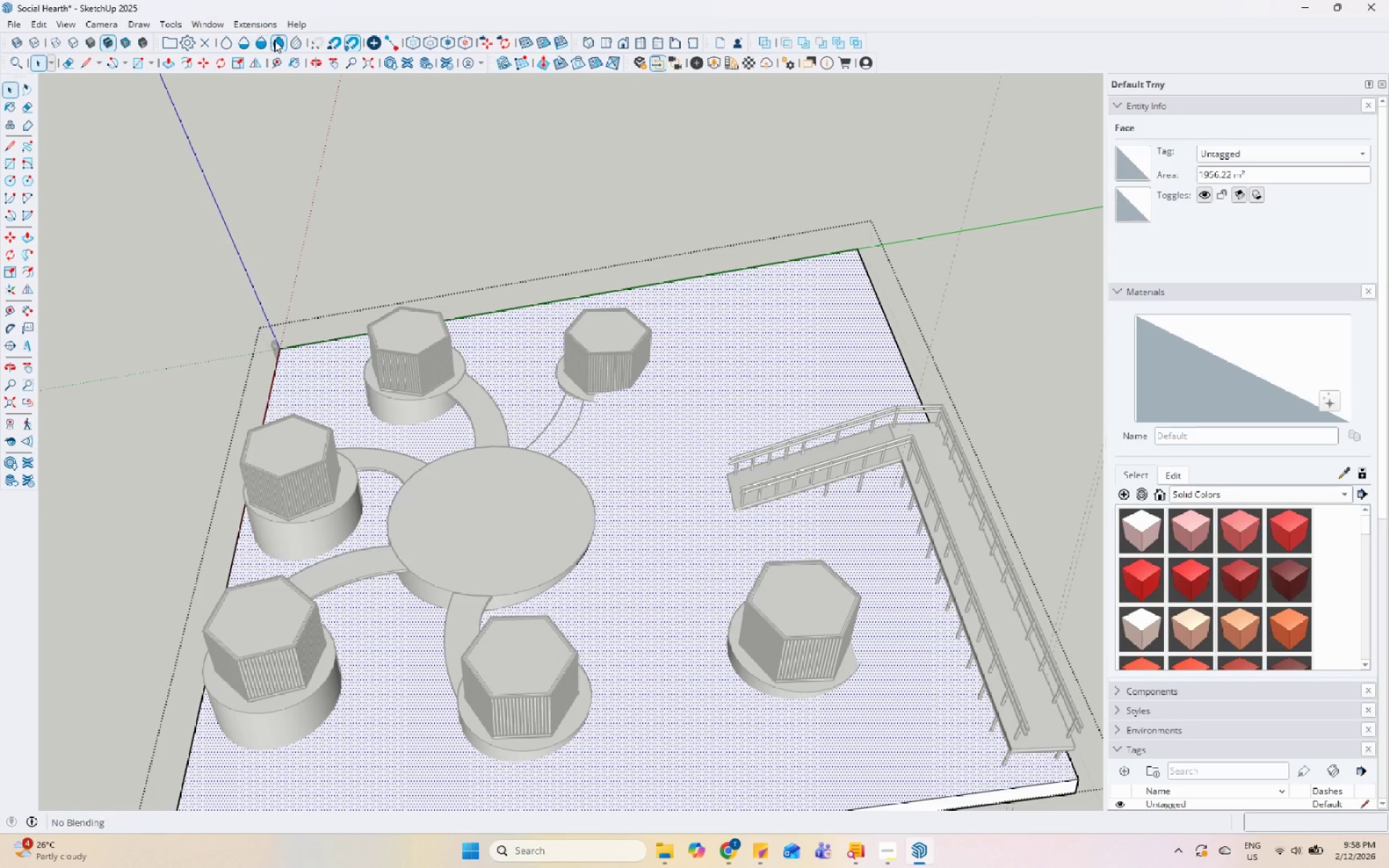 
left_click([281, 40])
 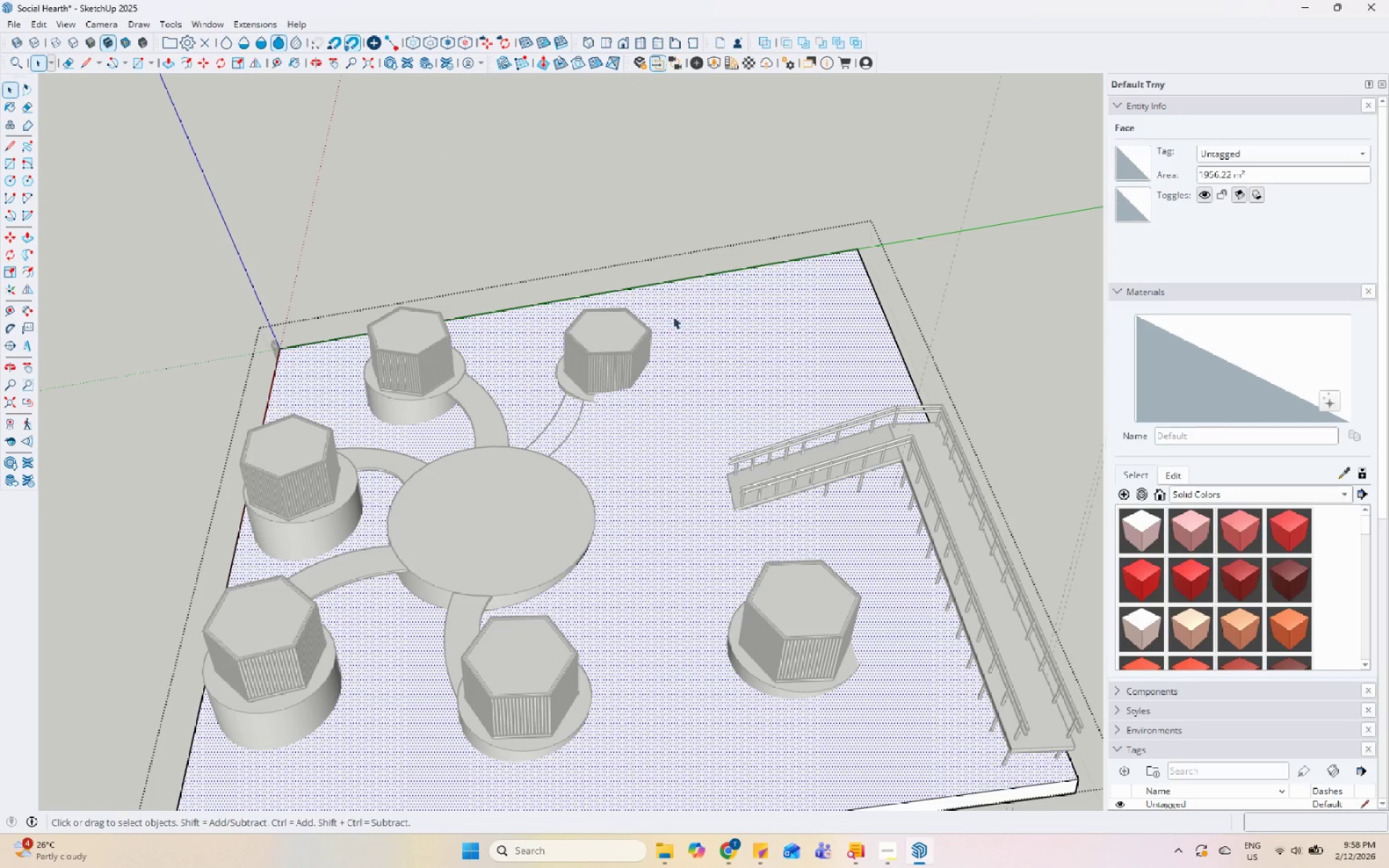 
left_click([700, 344])
 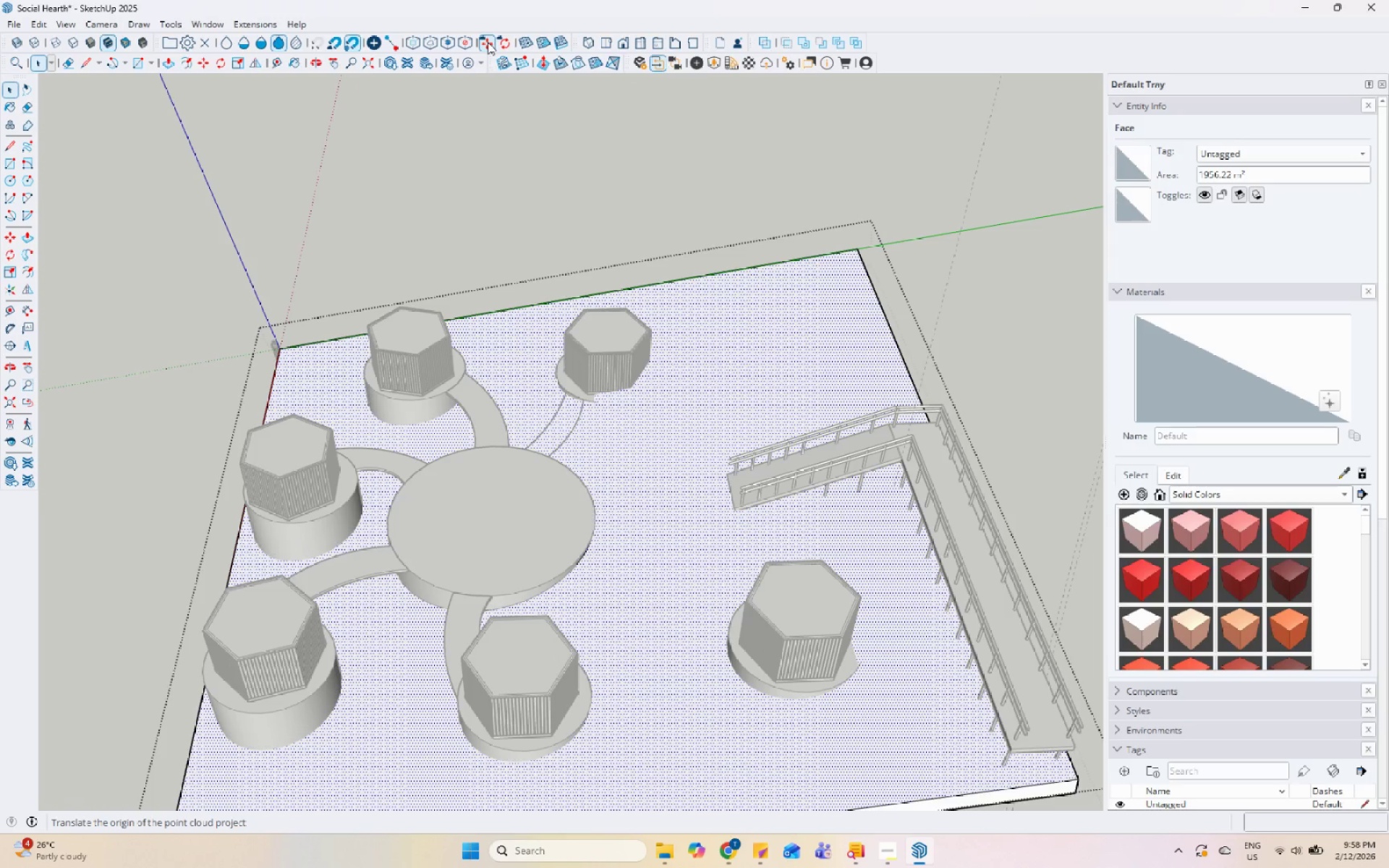 
mouse_move([532, 57])
 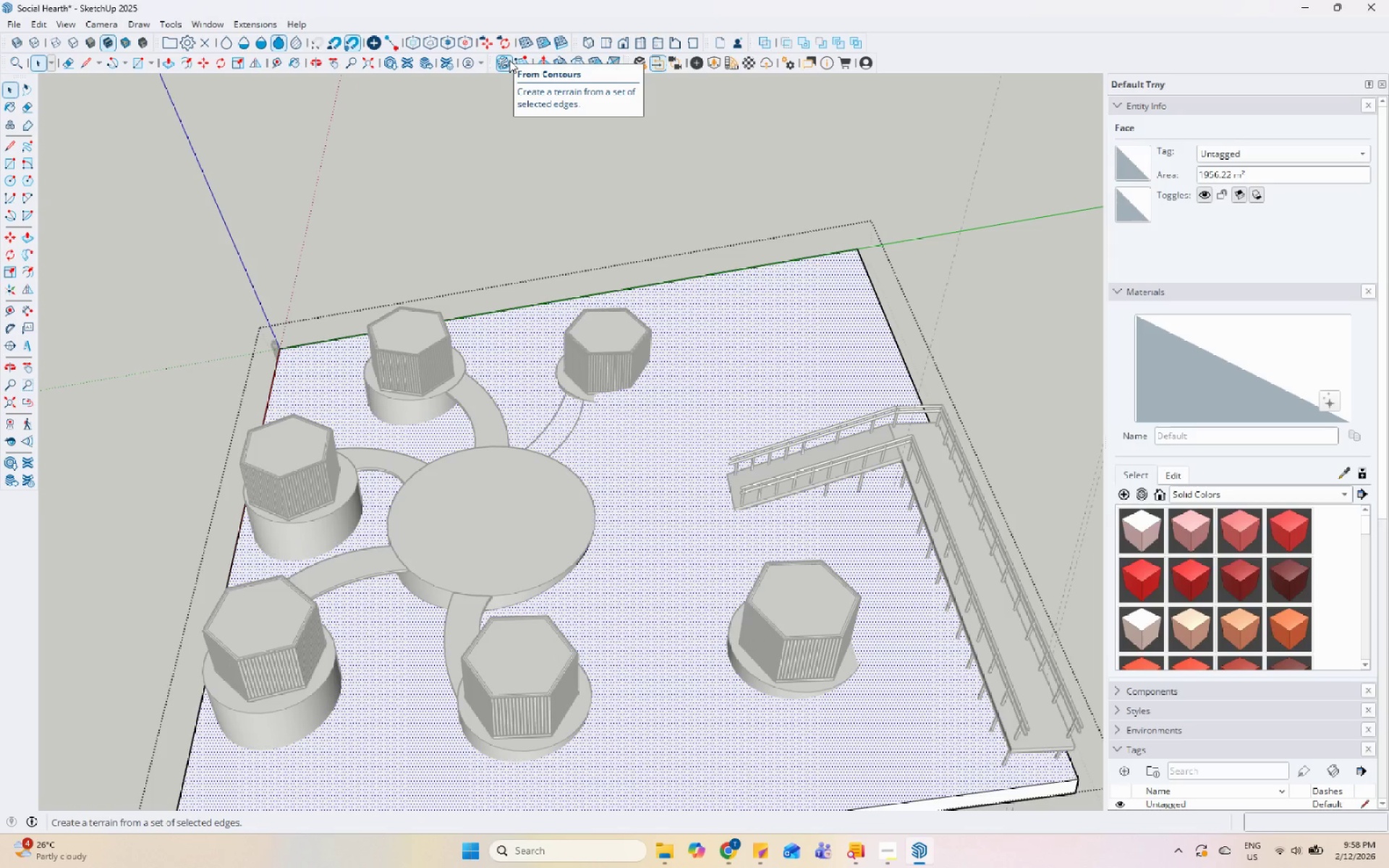 
left_click([509, 60])
 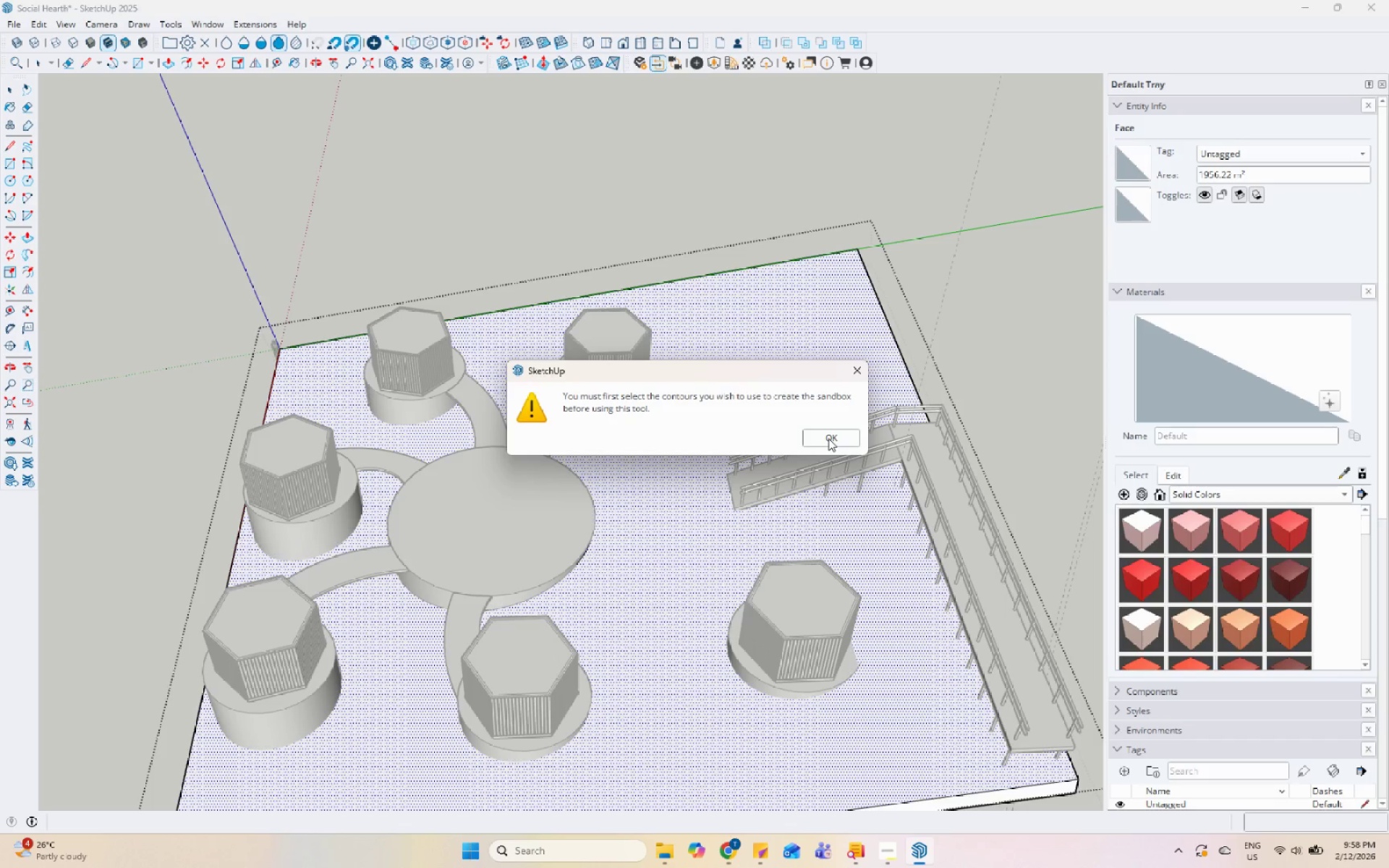 
left_click([828, 438])
 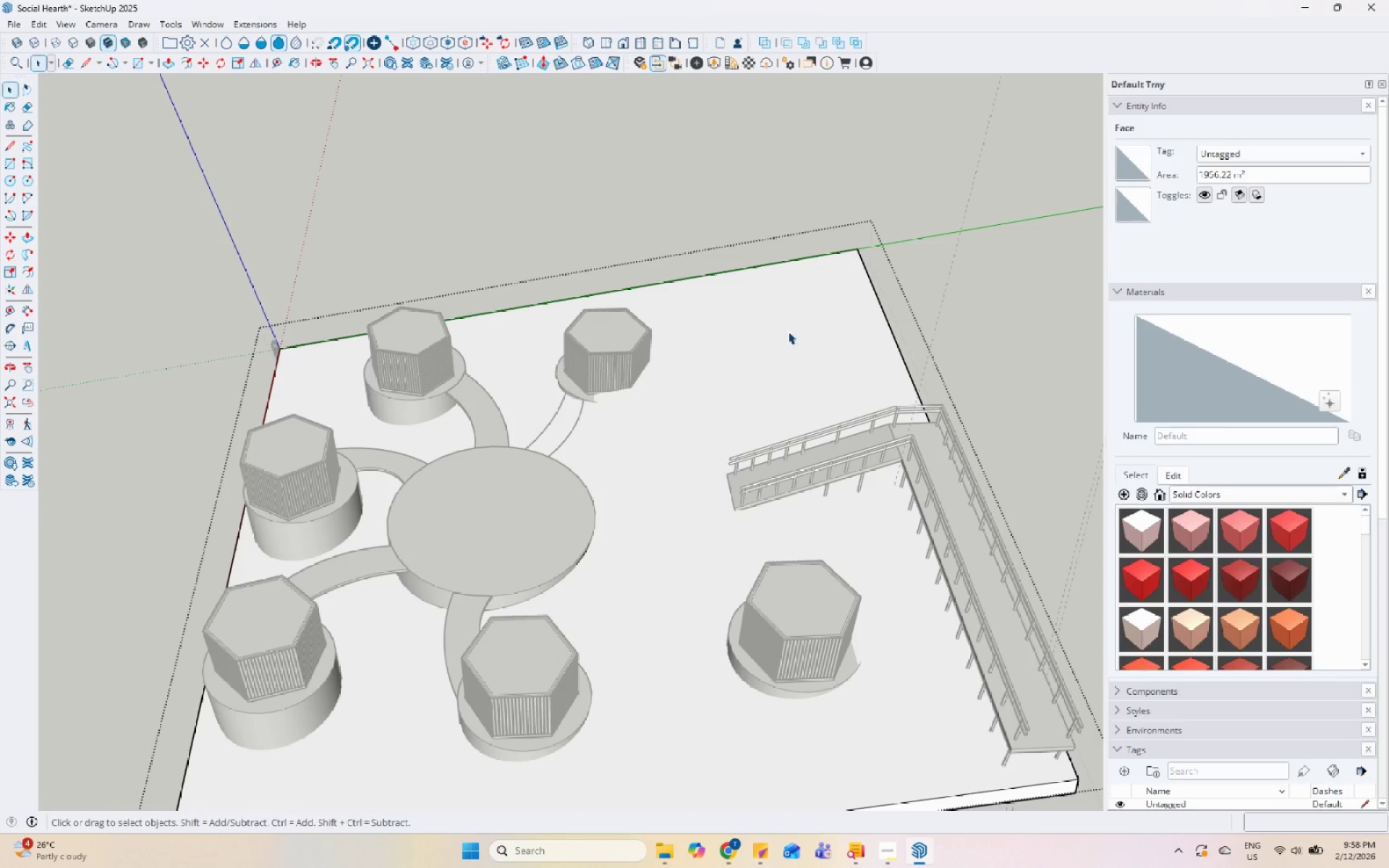 
double_click([773, 288])
 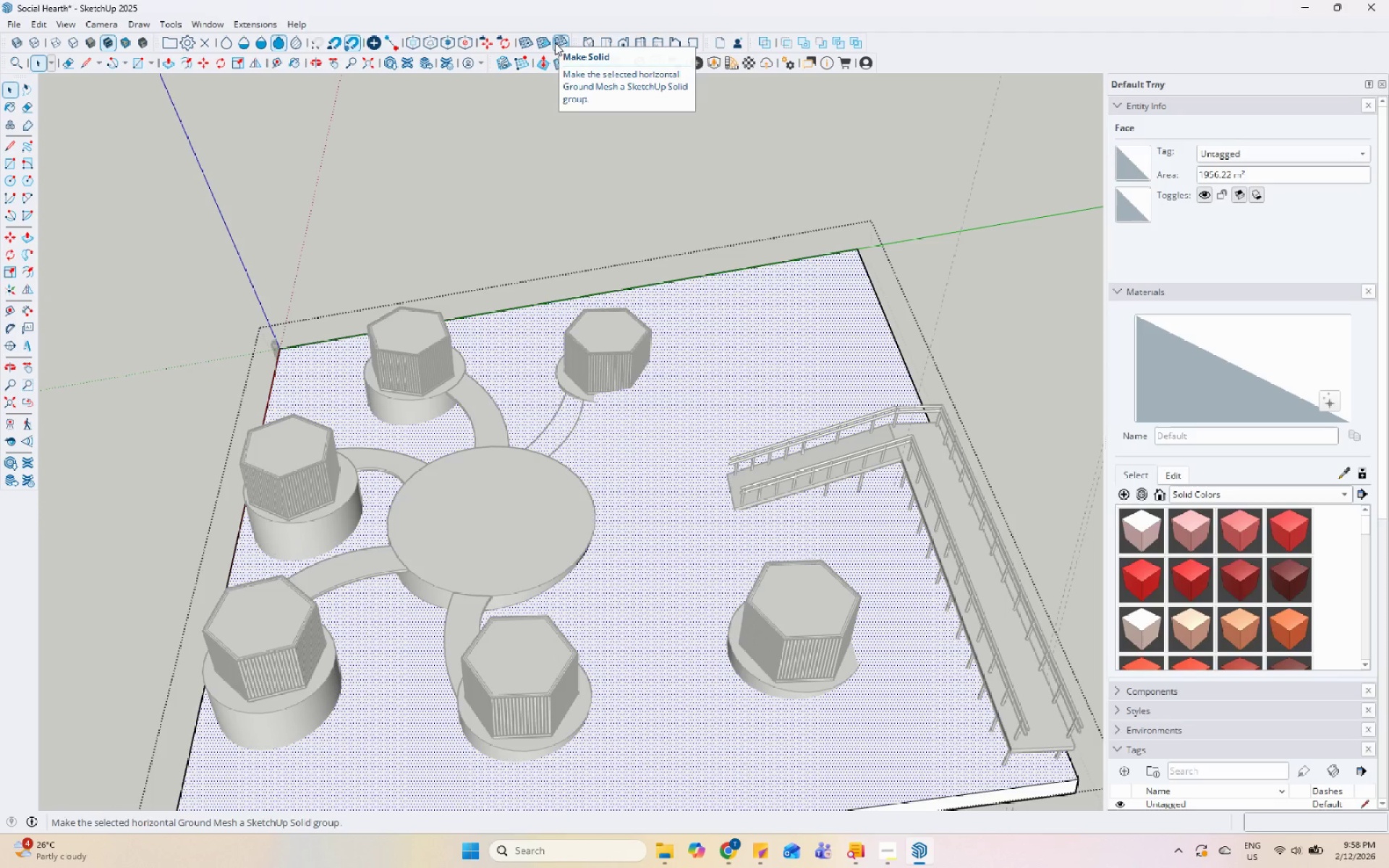 
left_click([555, 43])
 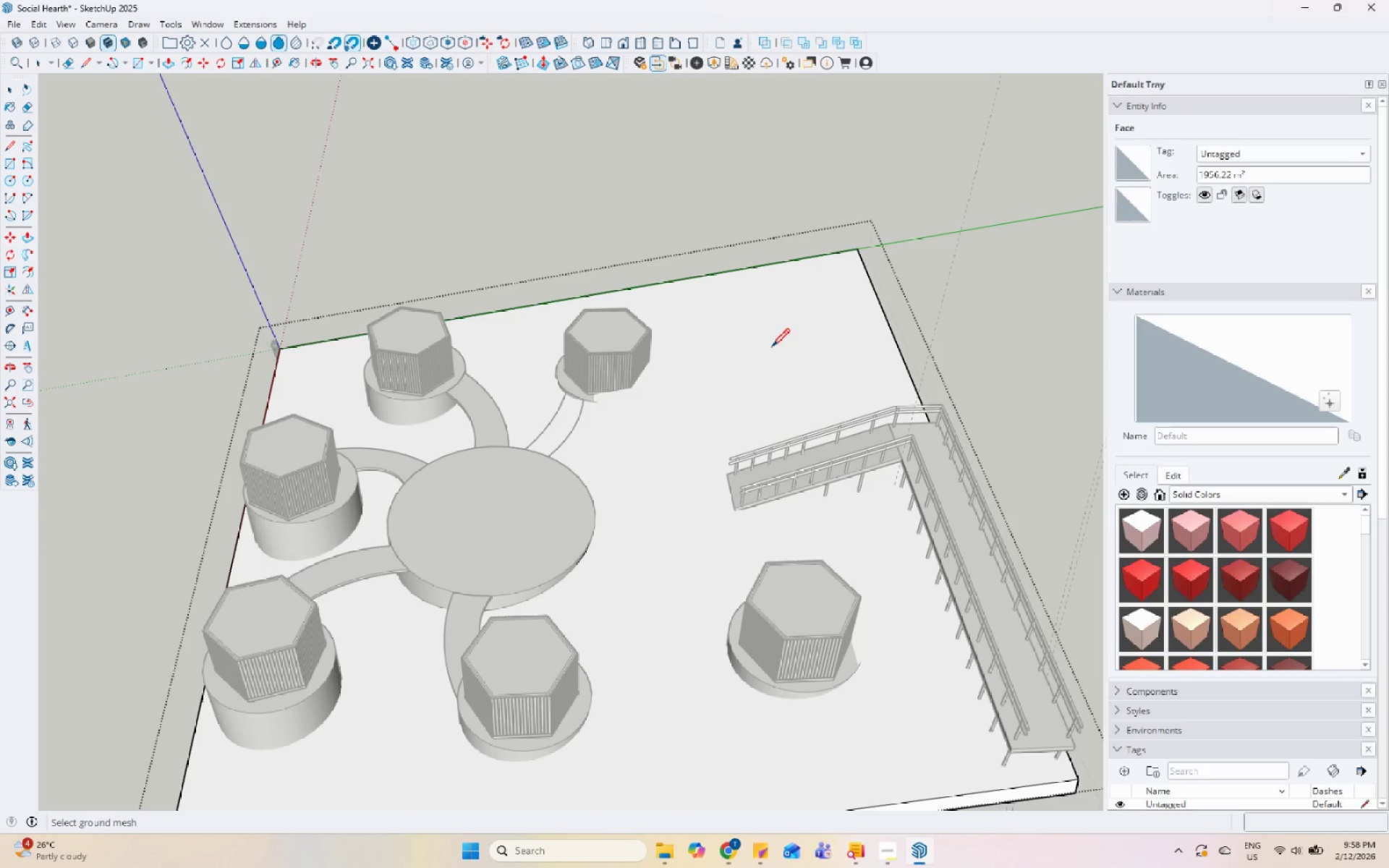 
left_click([772, 348])
 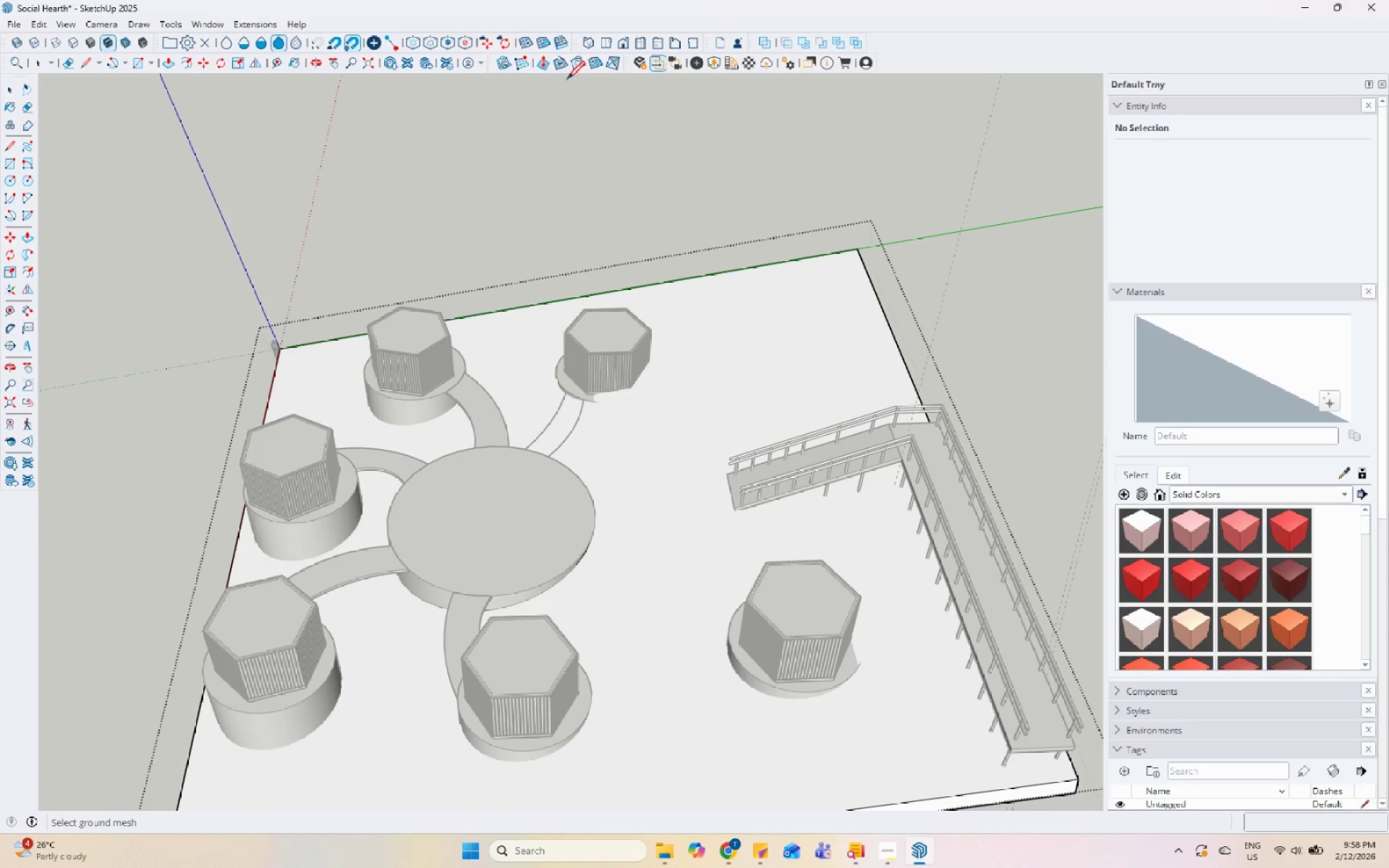 
key(Space)
 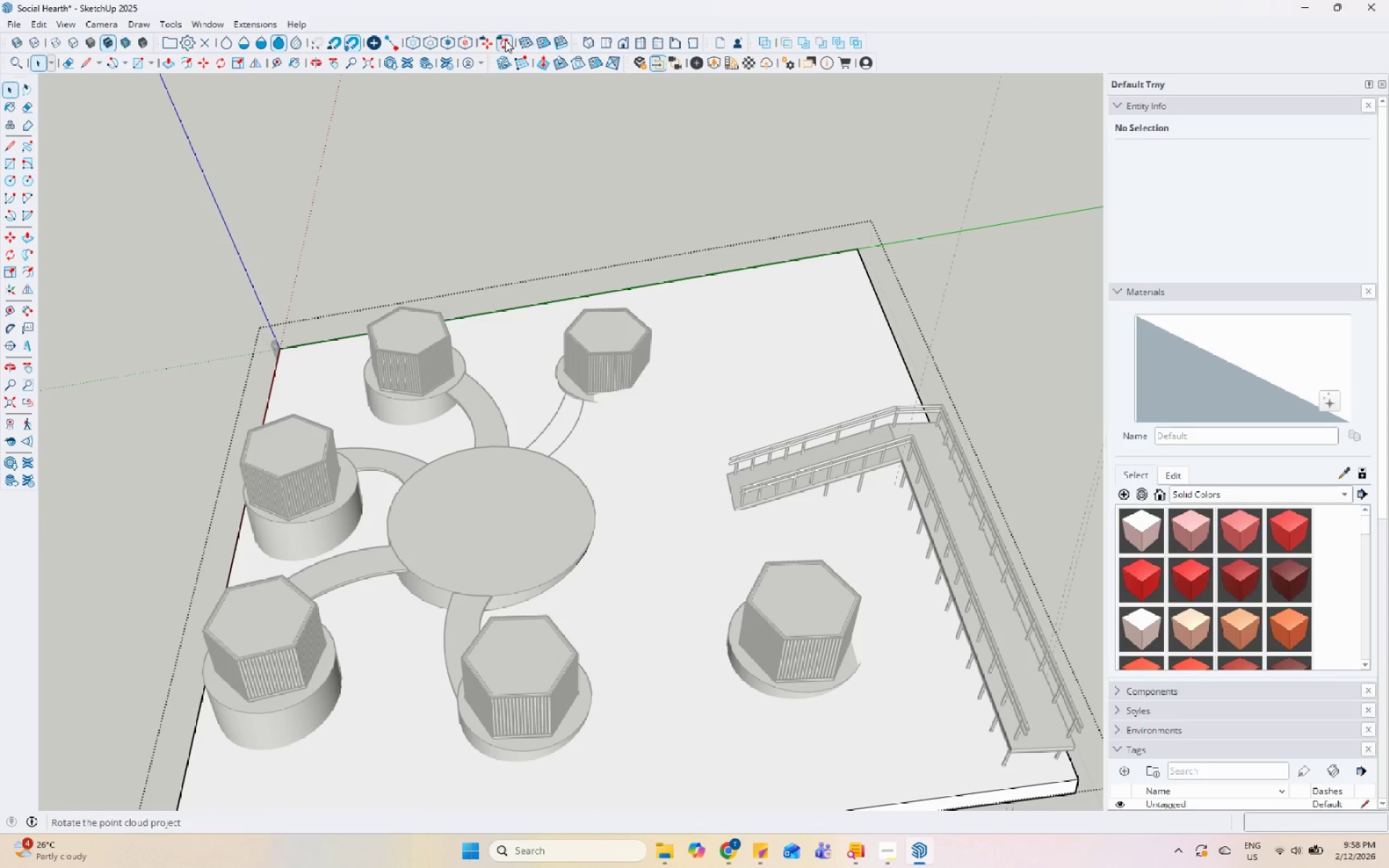 
left_click([505, 40])
 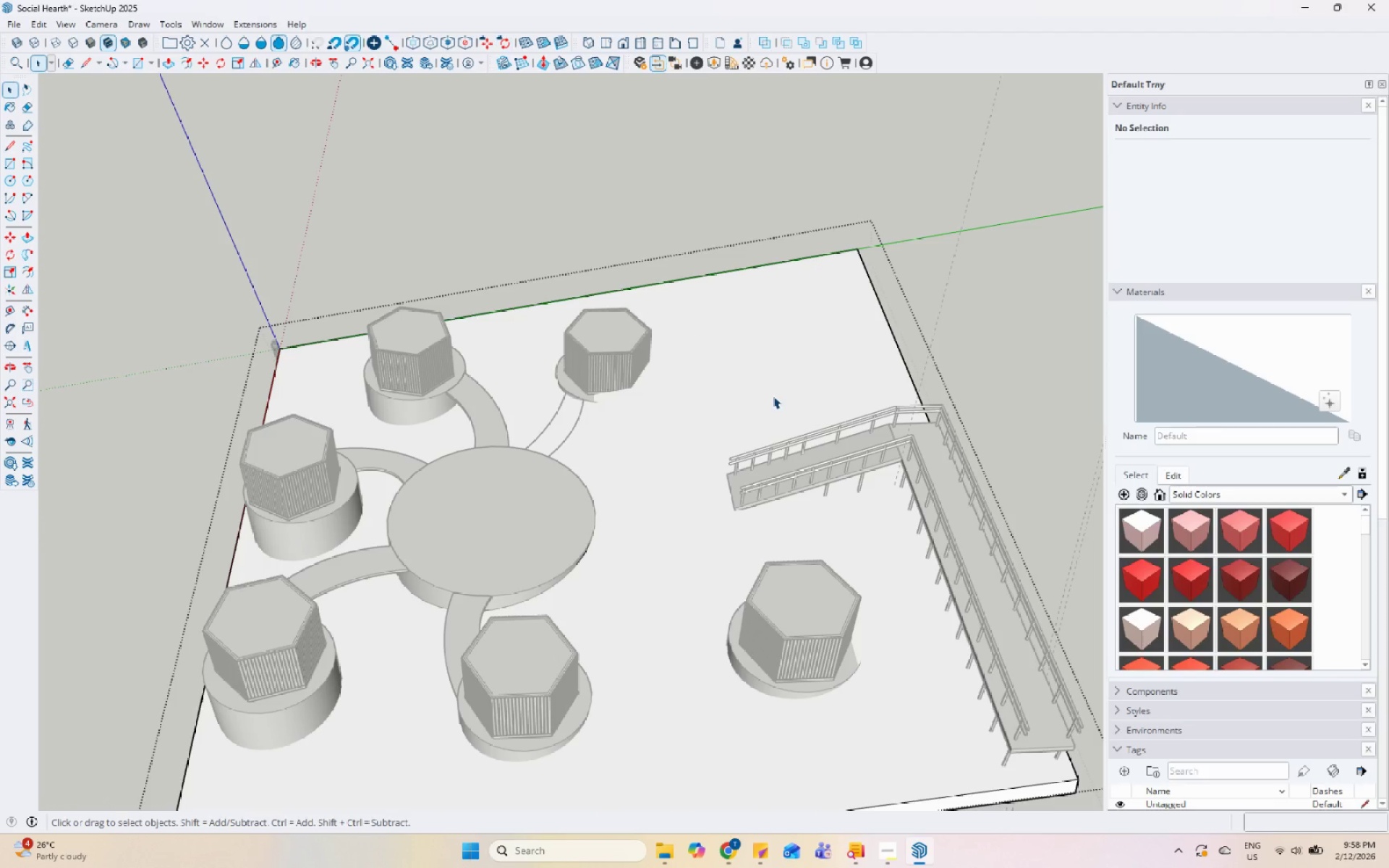 
left_click([776, 396])
 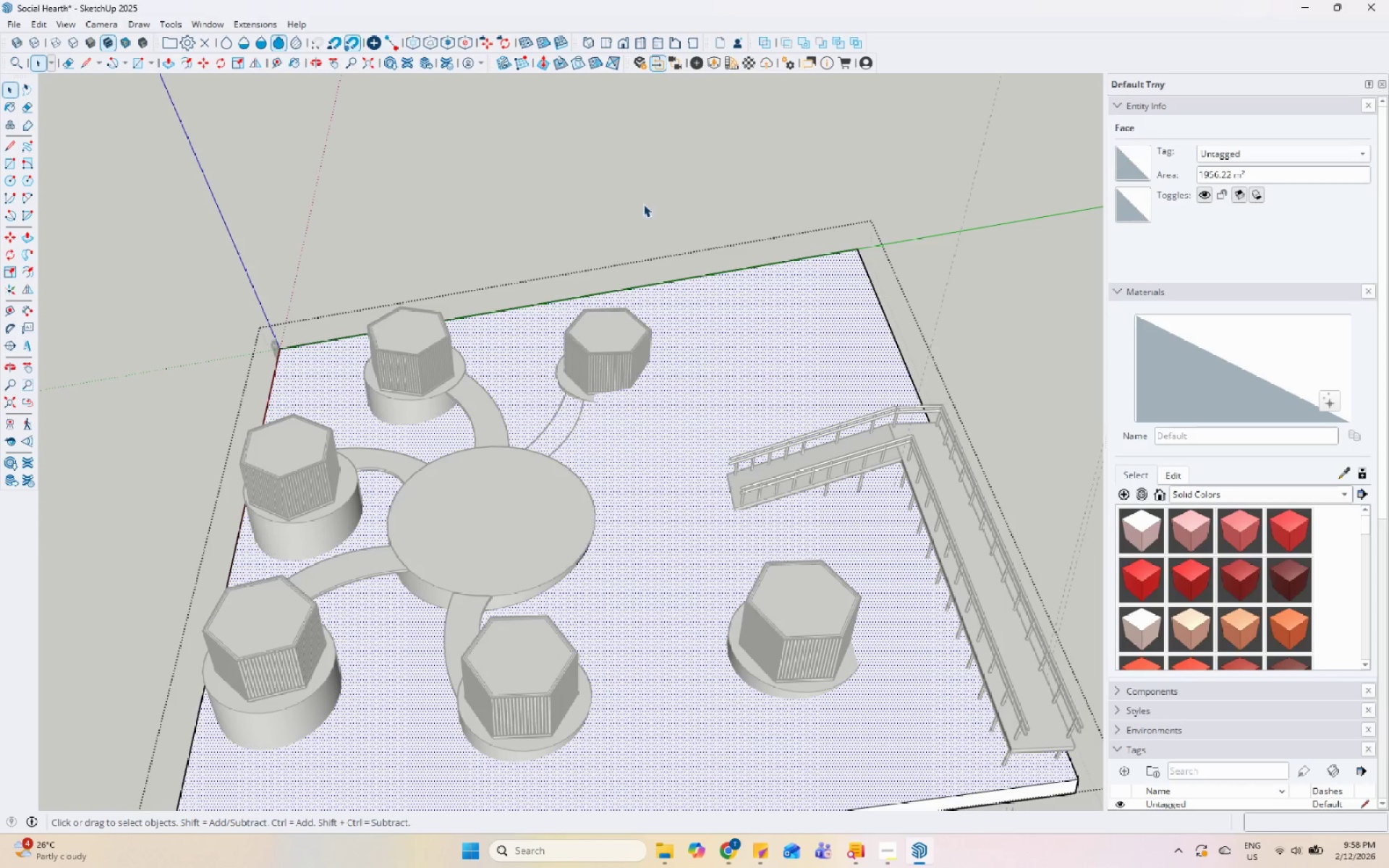 
mouse_move([464, 54])
 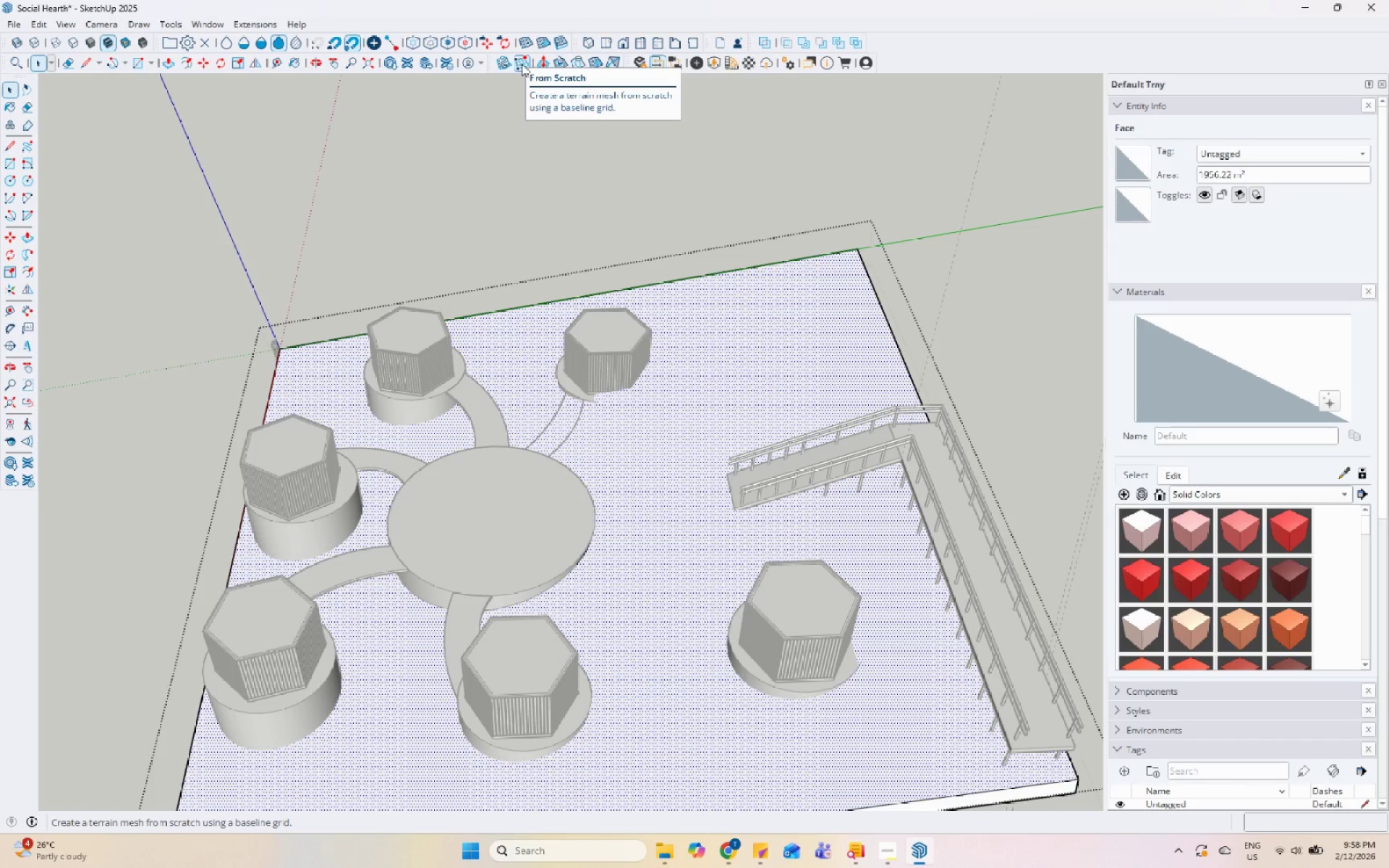 
left_click([522, 64])
 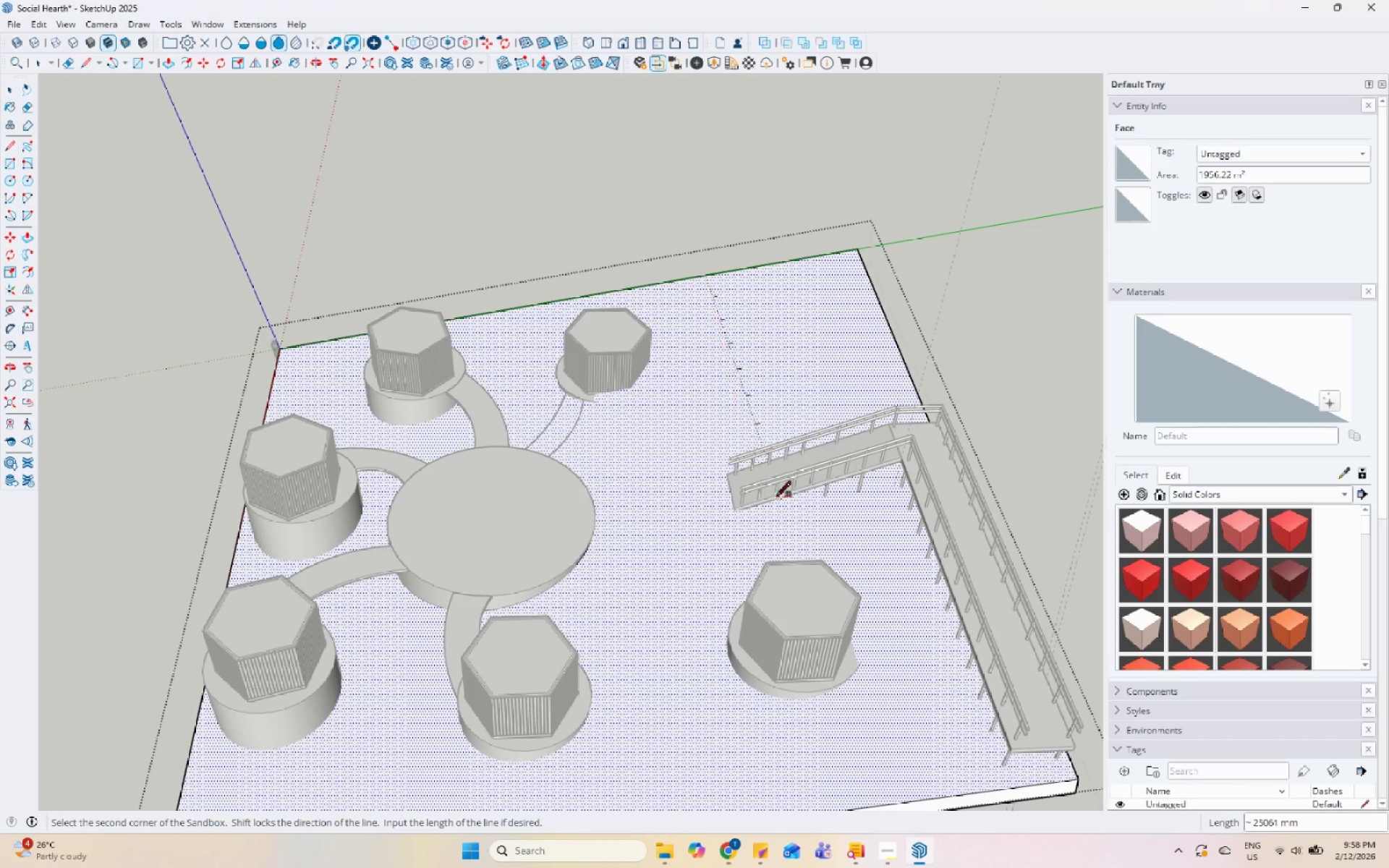 
scroll: coordinate [787, 538], scroll_direction: down, amount: 6.0
 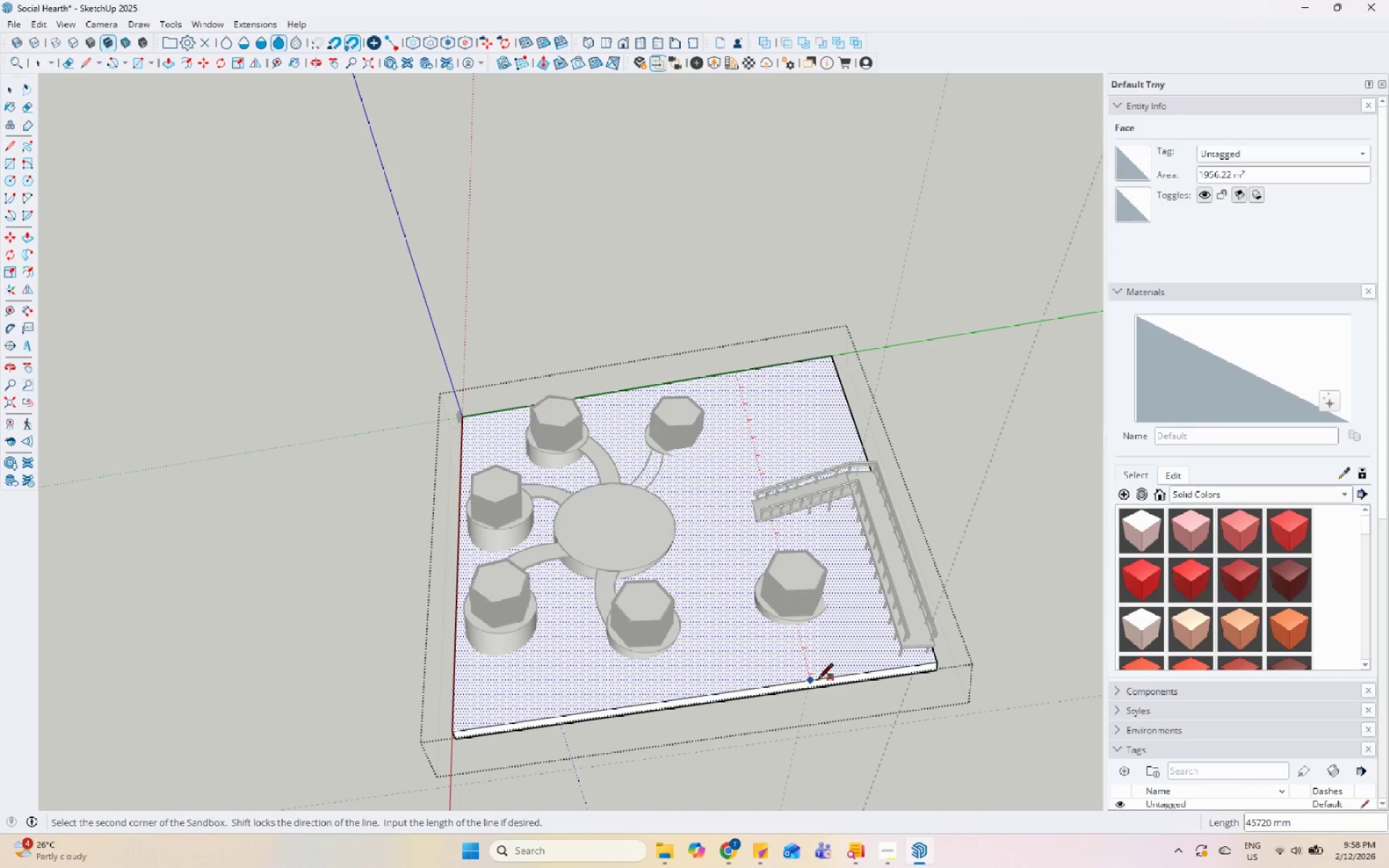 
left_click([817, 685])
 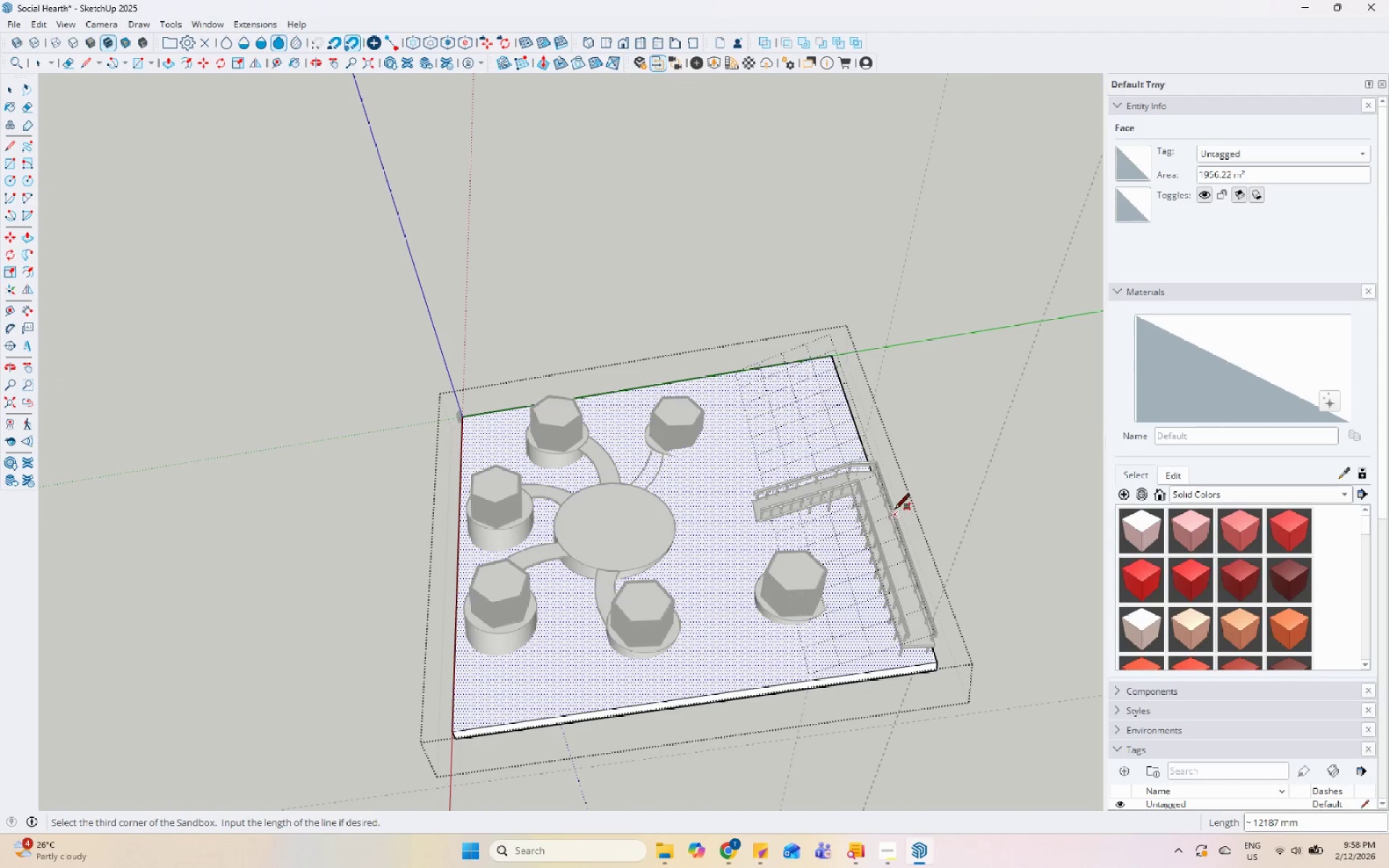 
left_click([875, 521])
 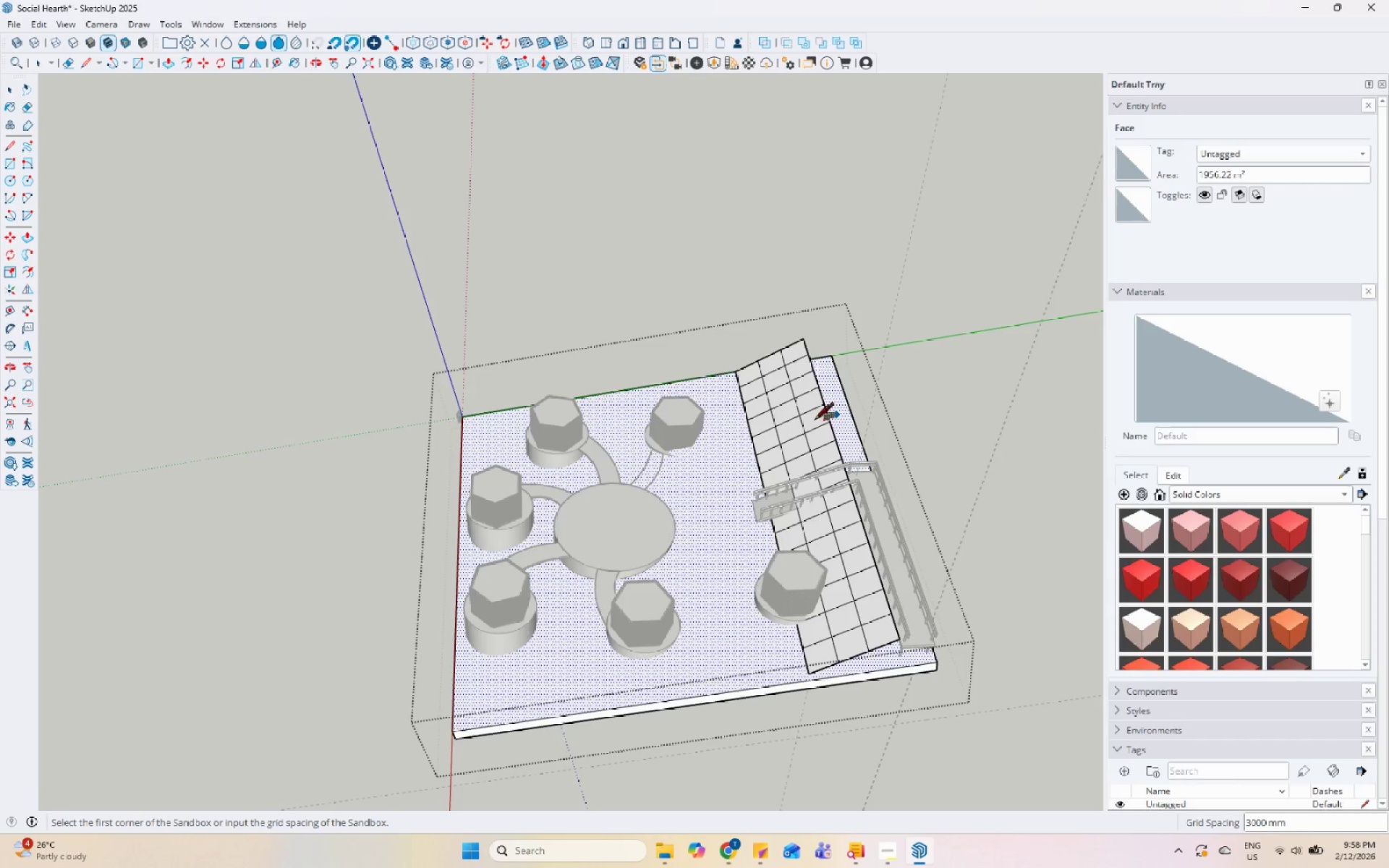 
key(Space)
 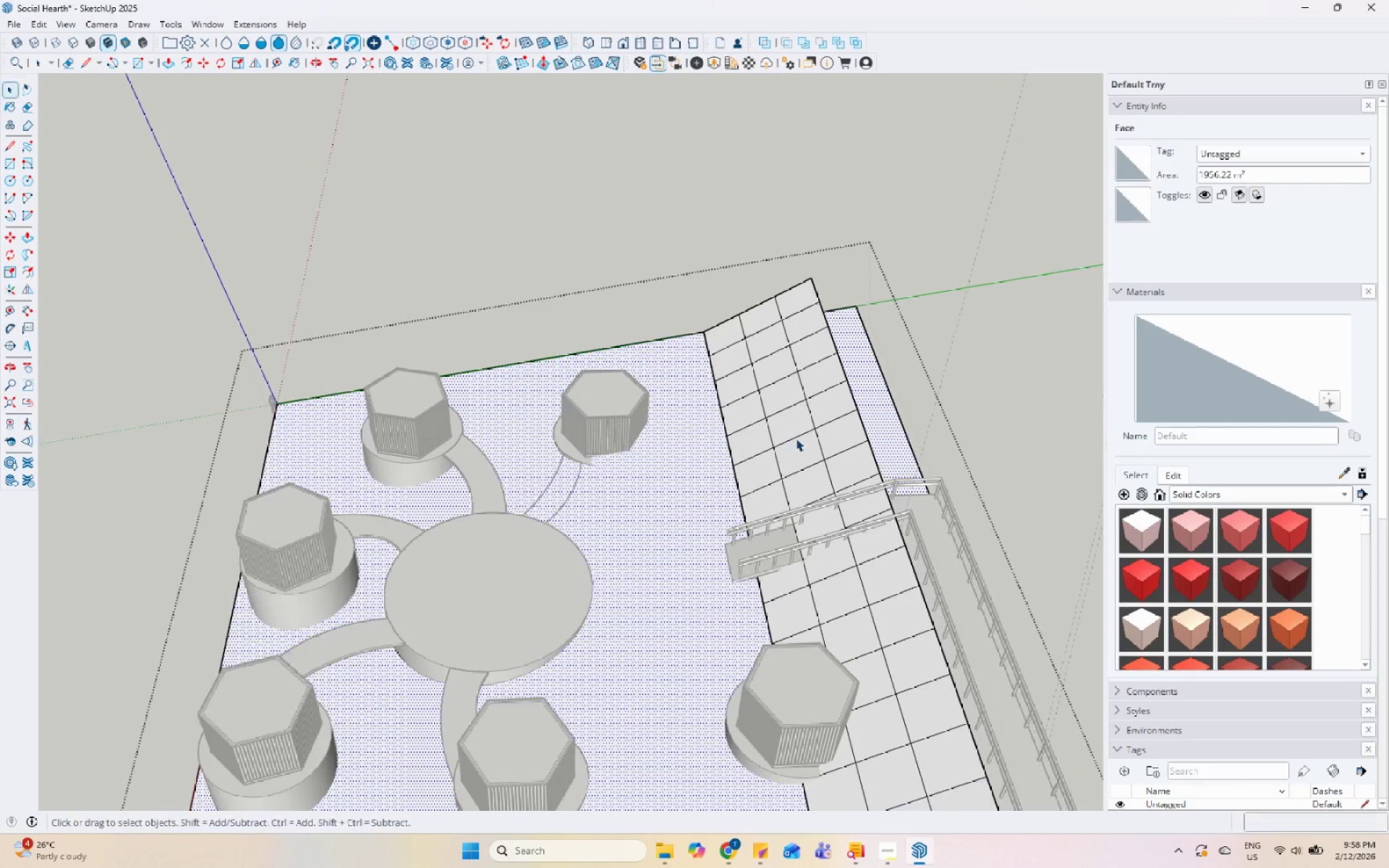 
left_click([796, 438])
 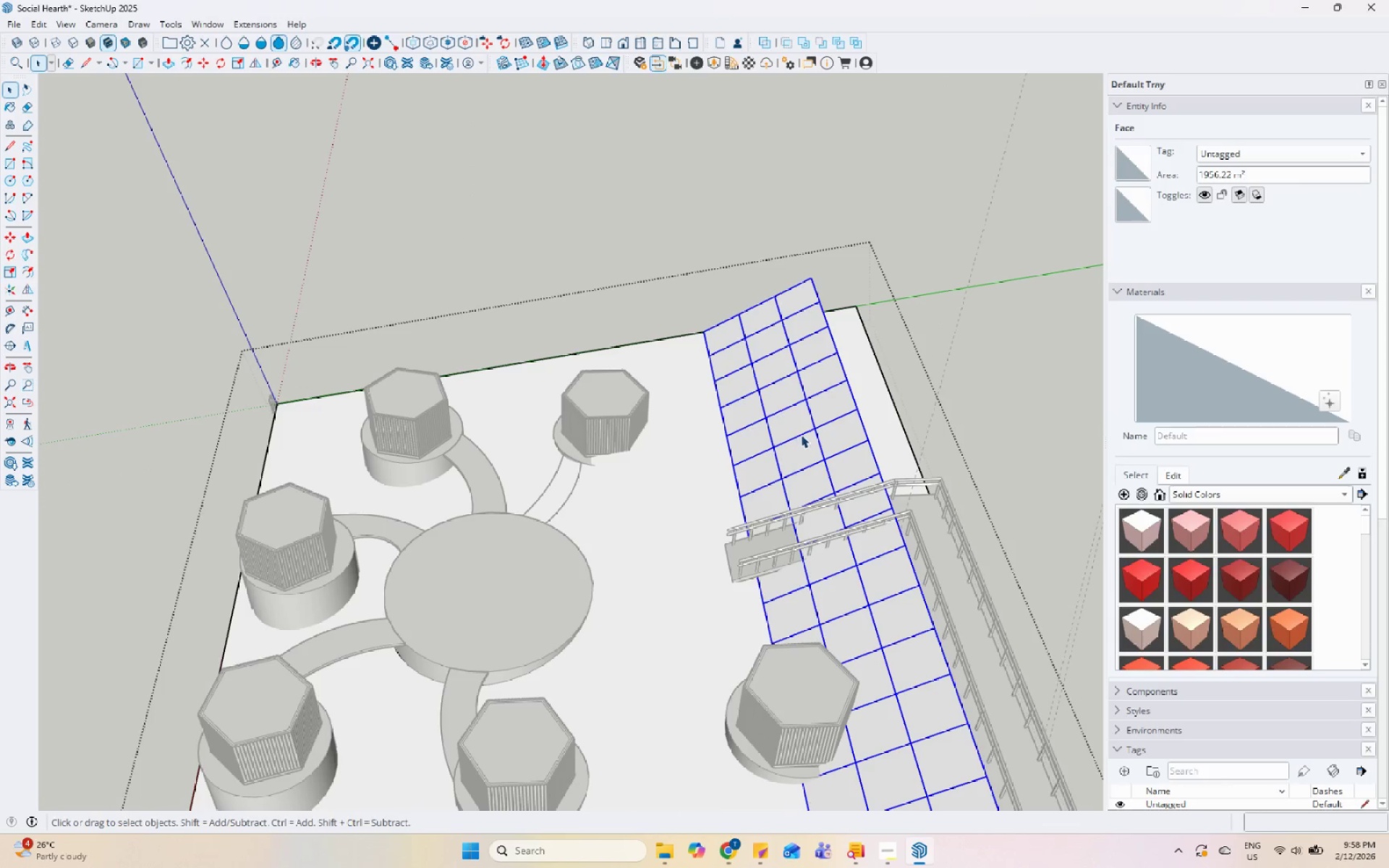 
scroll: coordinate [790, 440], scroll_direction: up, amount: 5.0
 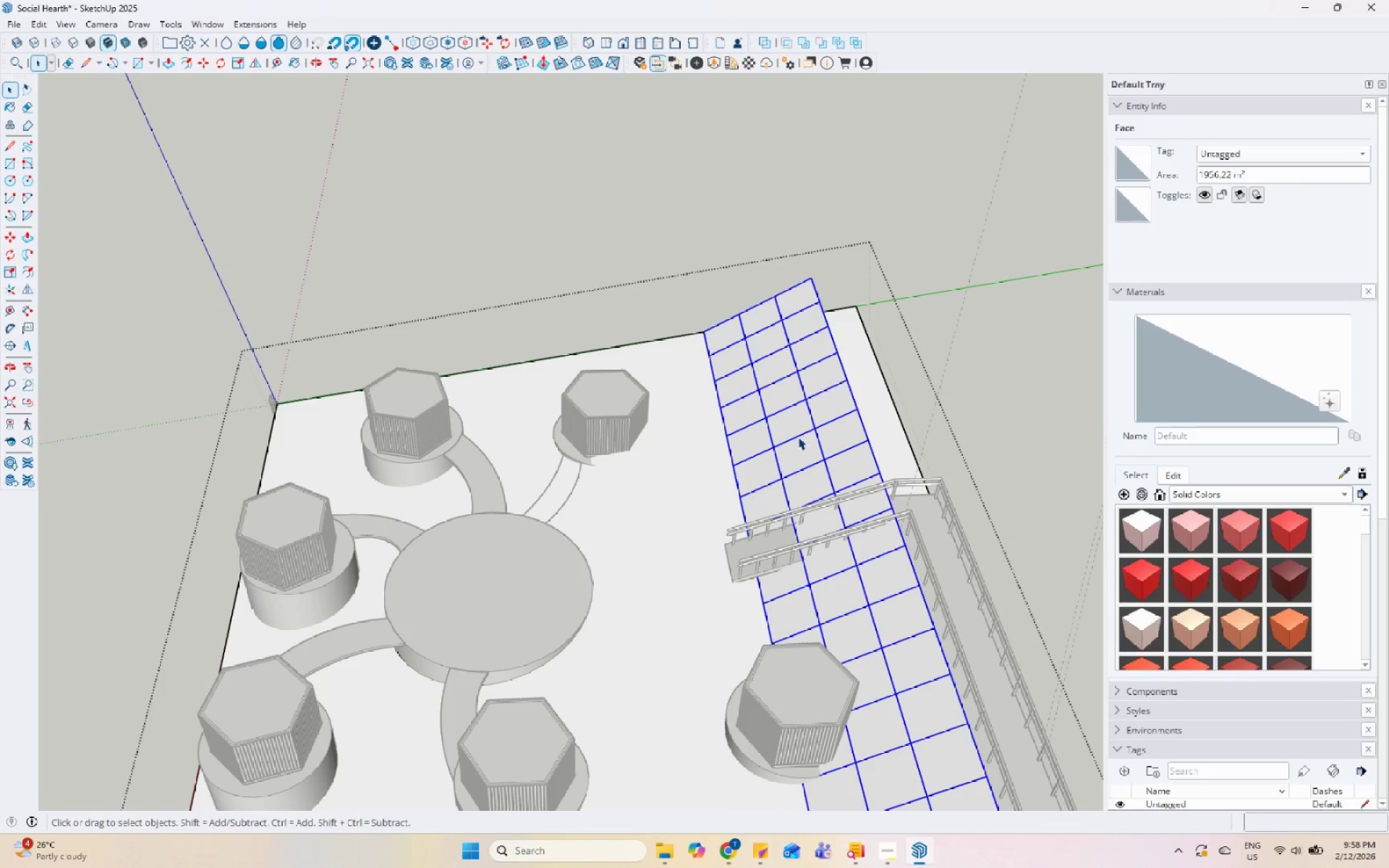 
double_click([802, 435])
 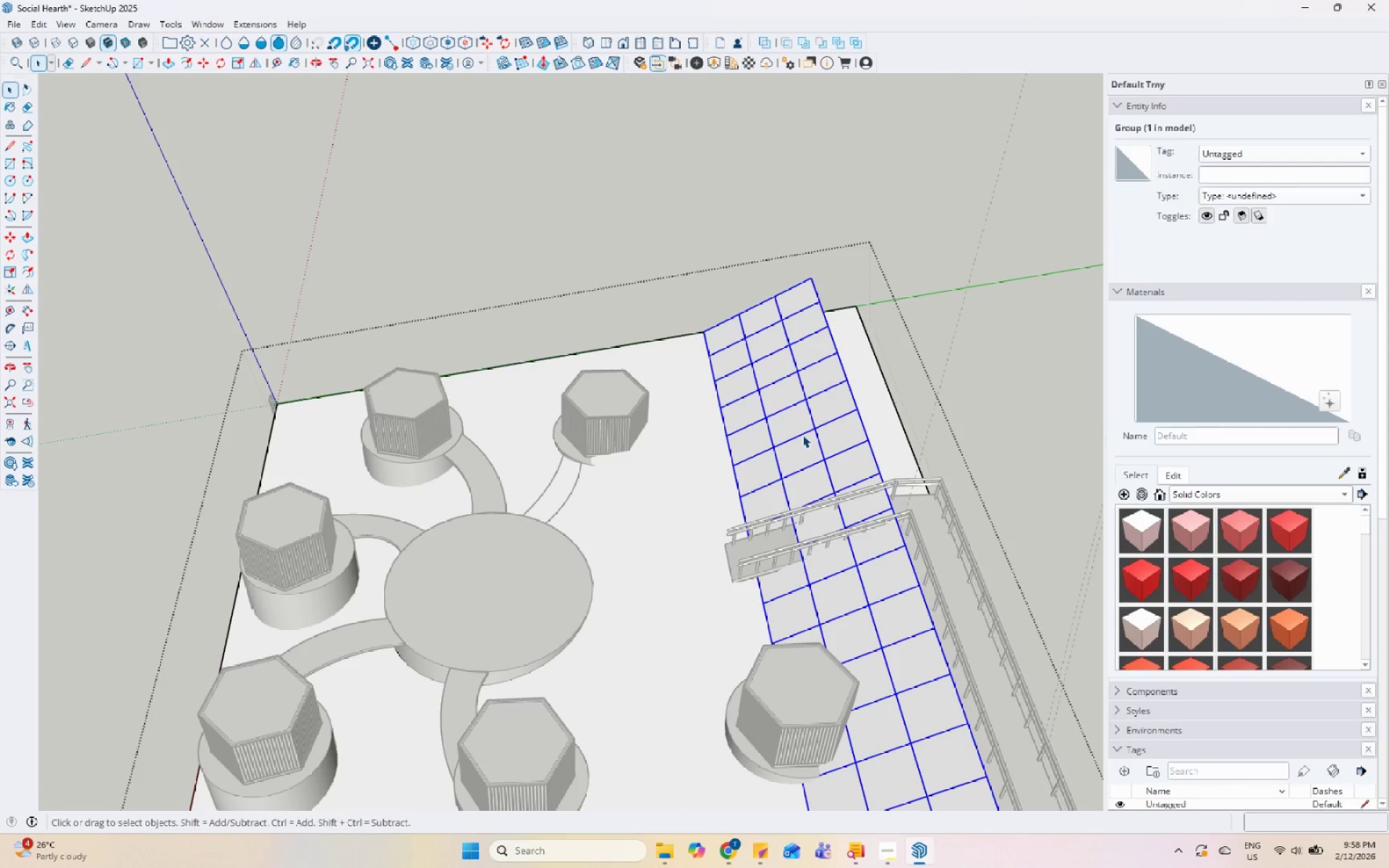 
triple_click([802, 435])
 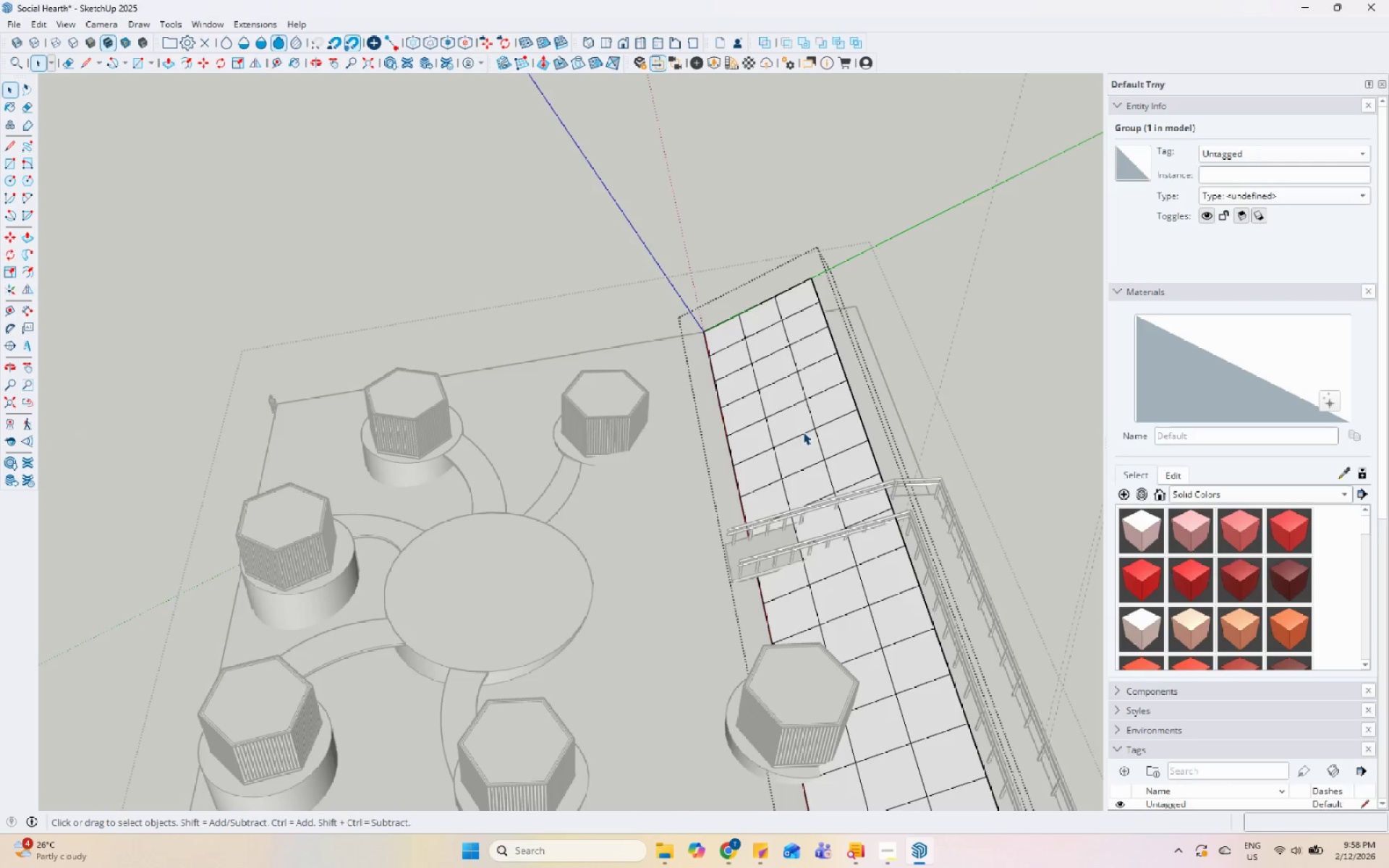 
triple_click([803, 432])
 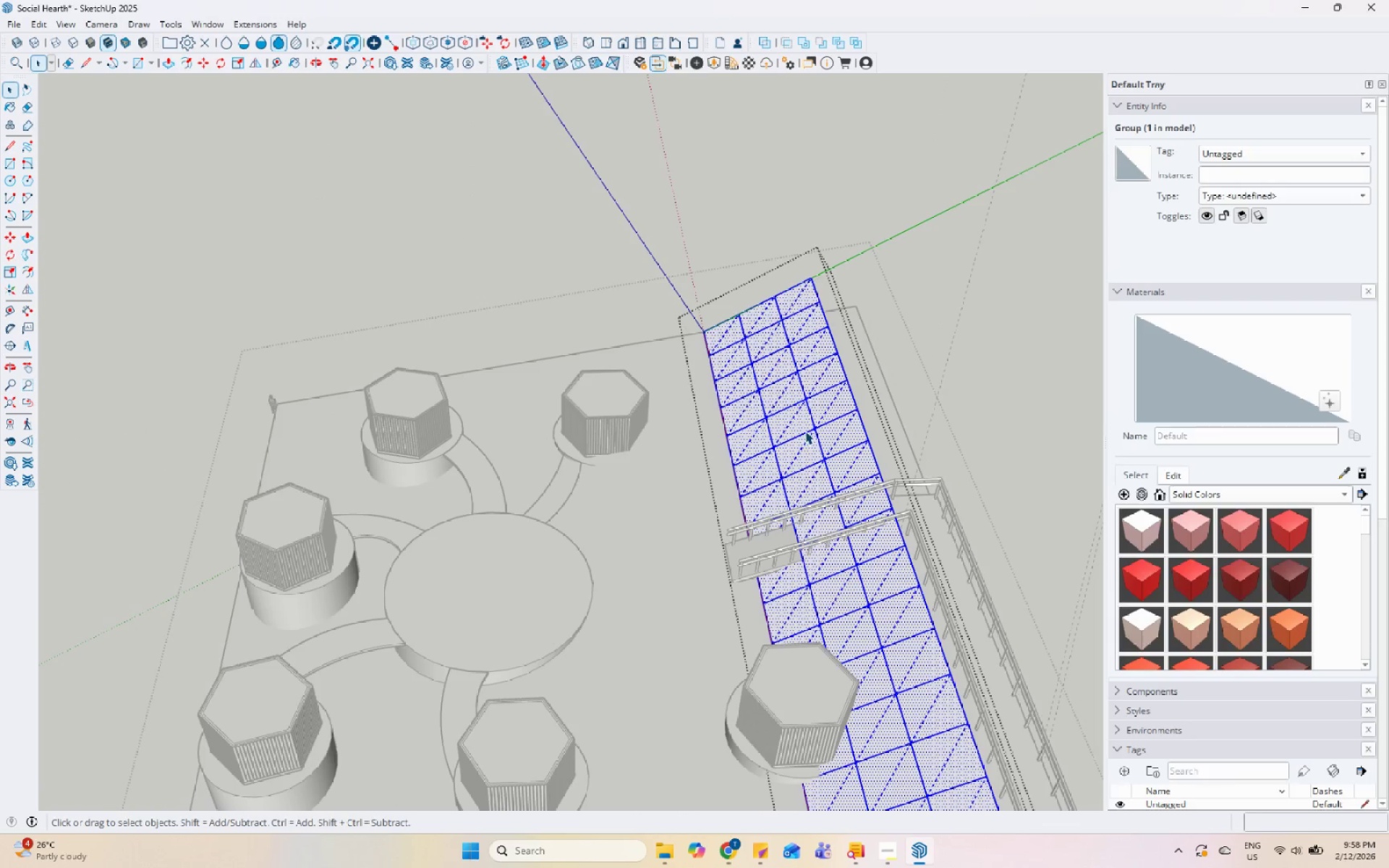 
triple_click([808, 425])
 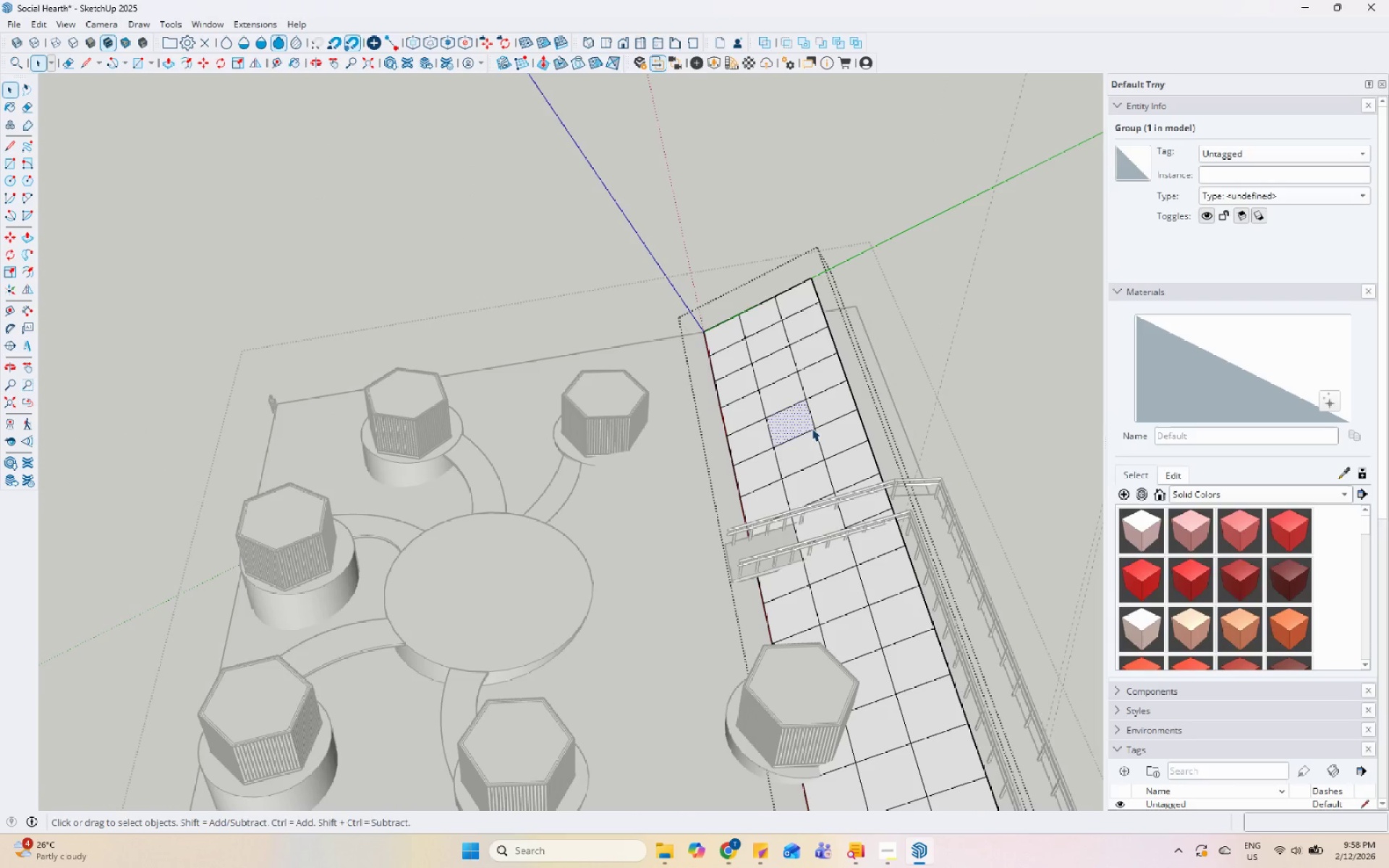 
triple_click([815, 427])
 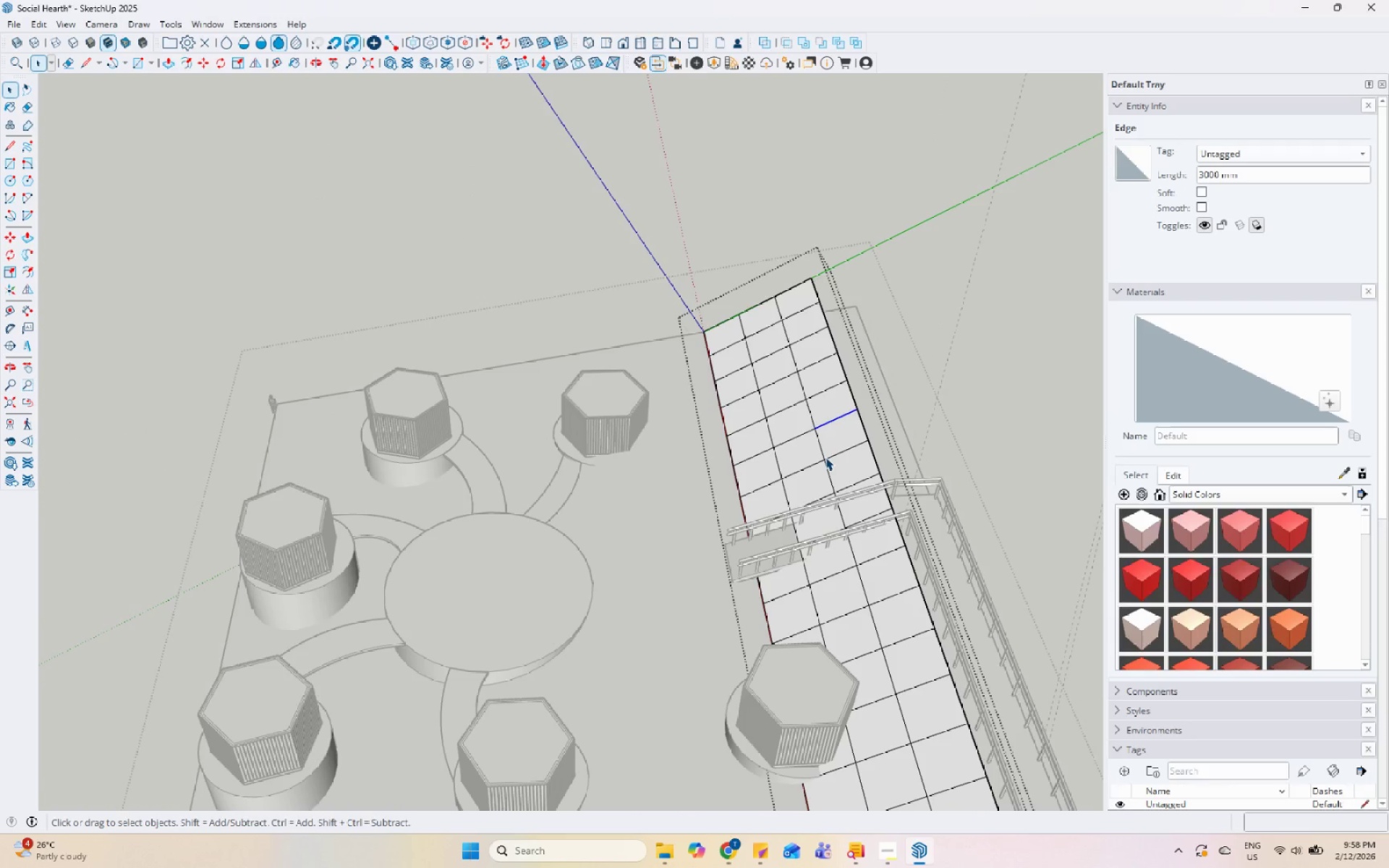 
left_click_drag(start_coordinate=[827, 459], to_coordinate=[738, 362])
 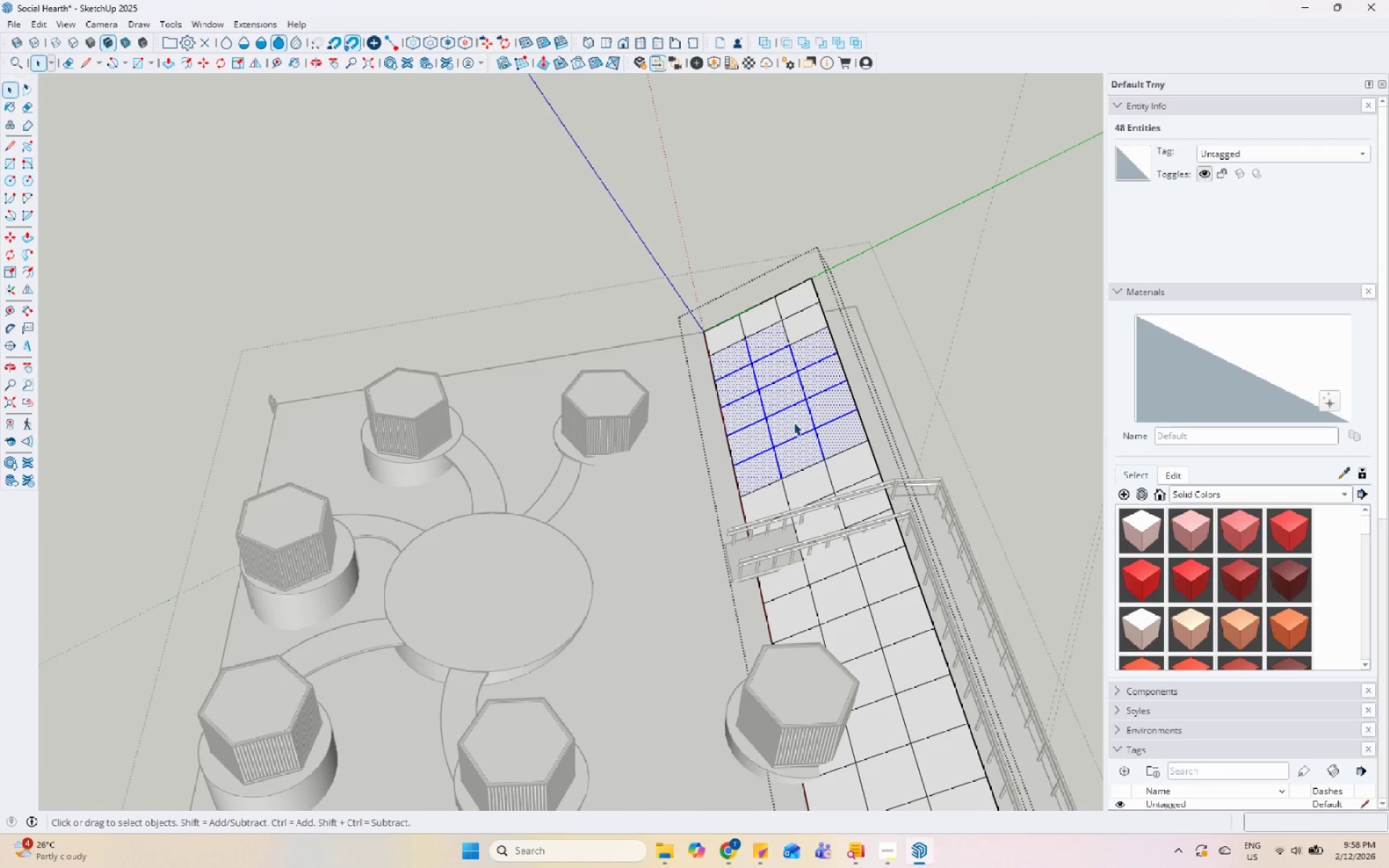 
key(M)
 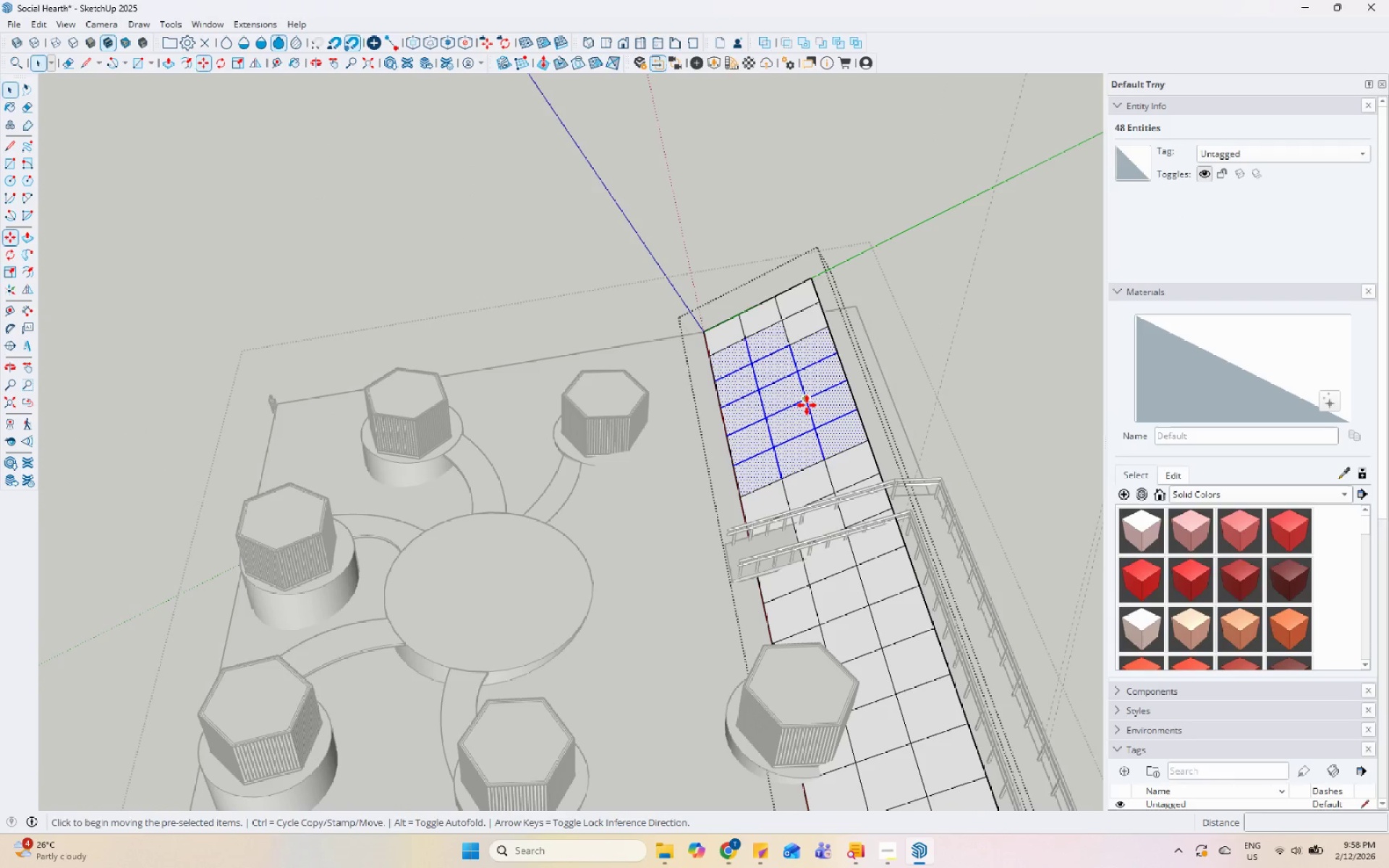 
left_click([806, 405])
 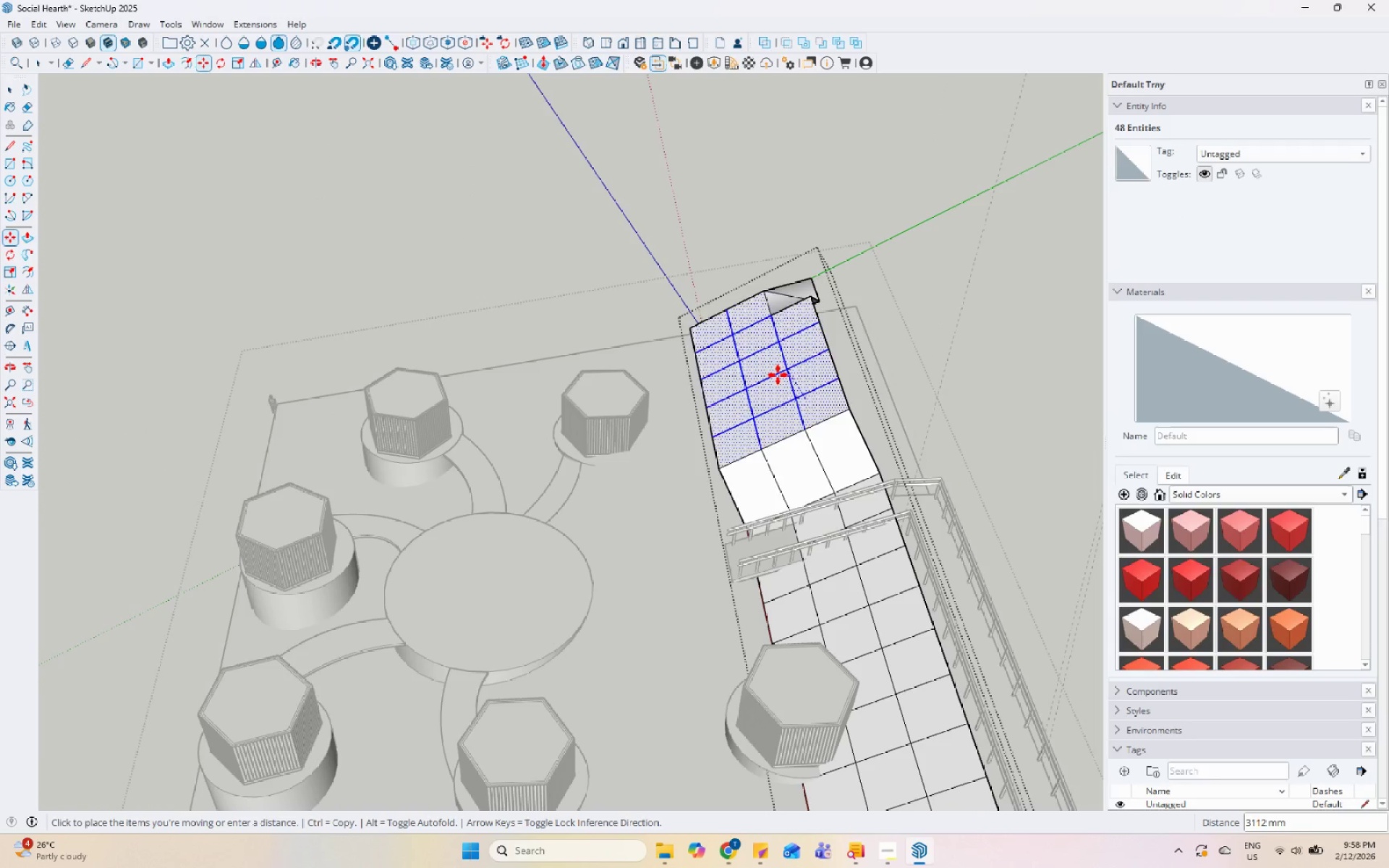 
key(Space)
 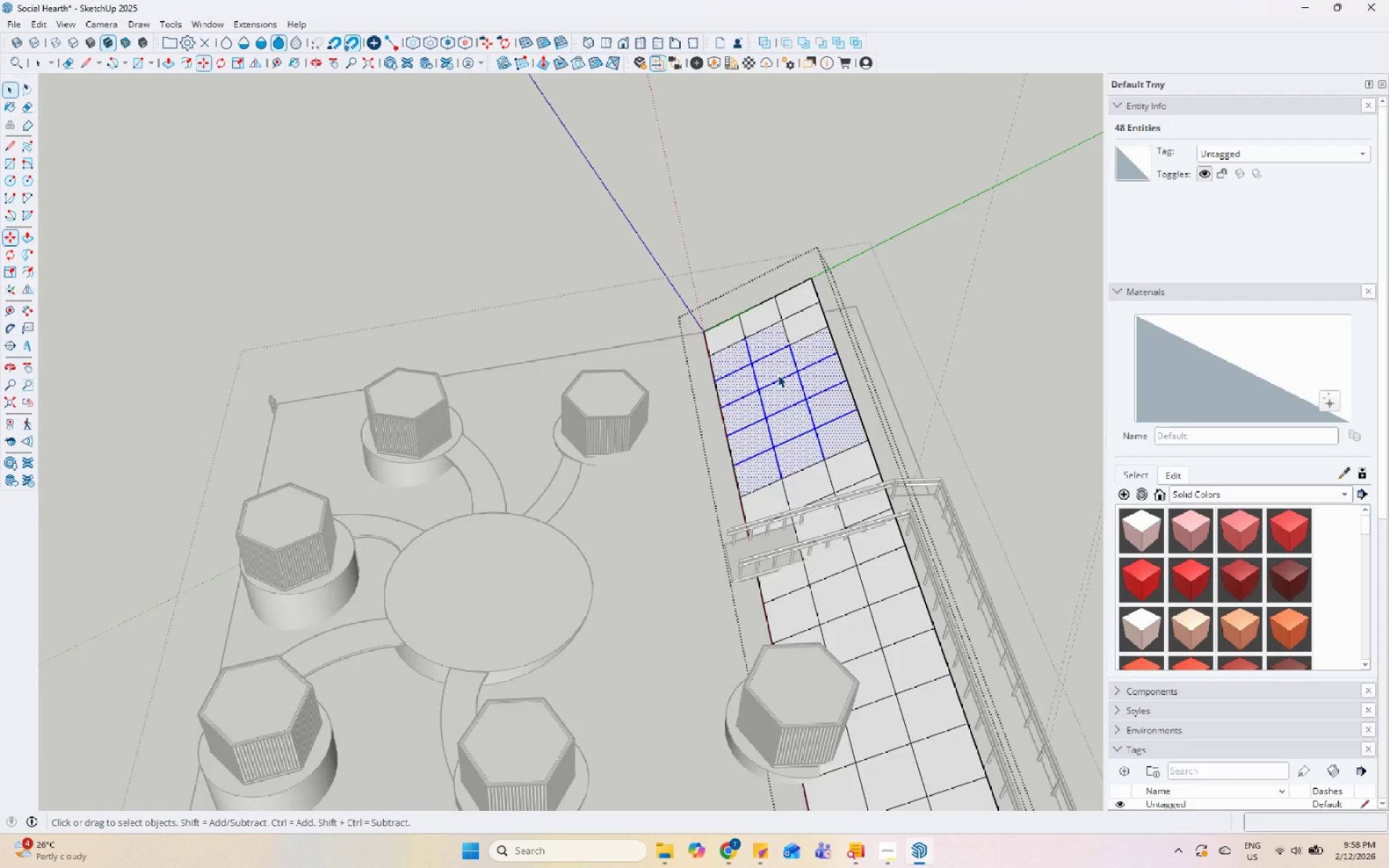 
key(Escape)
 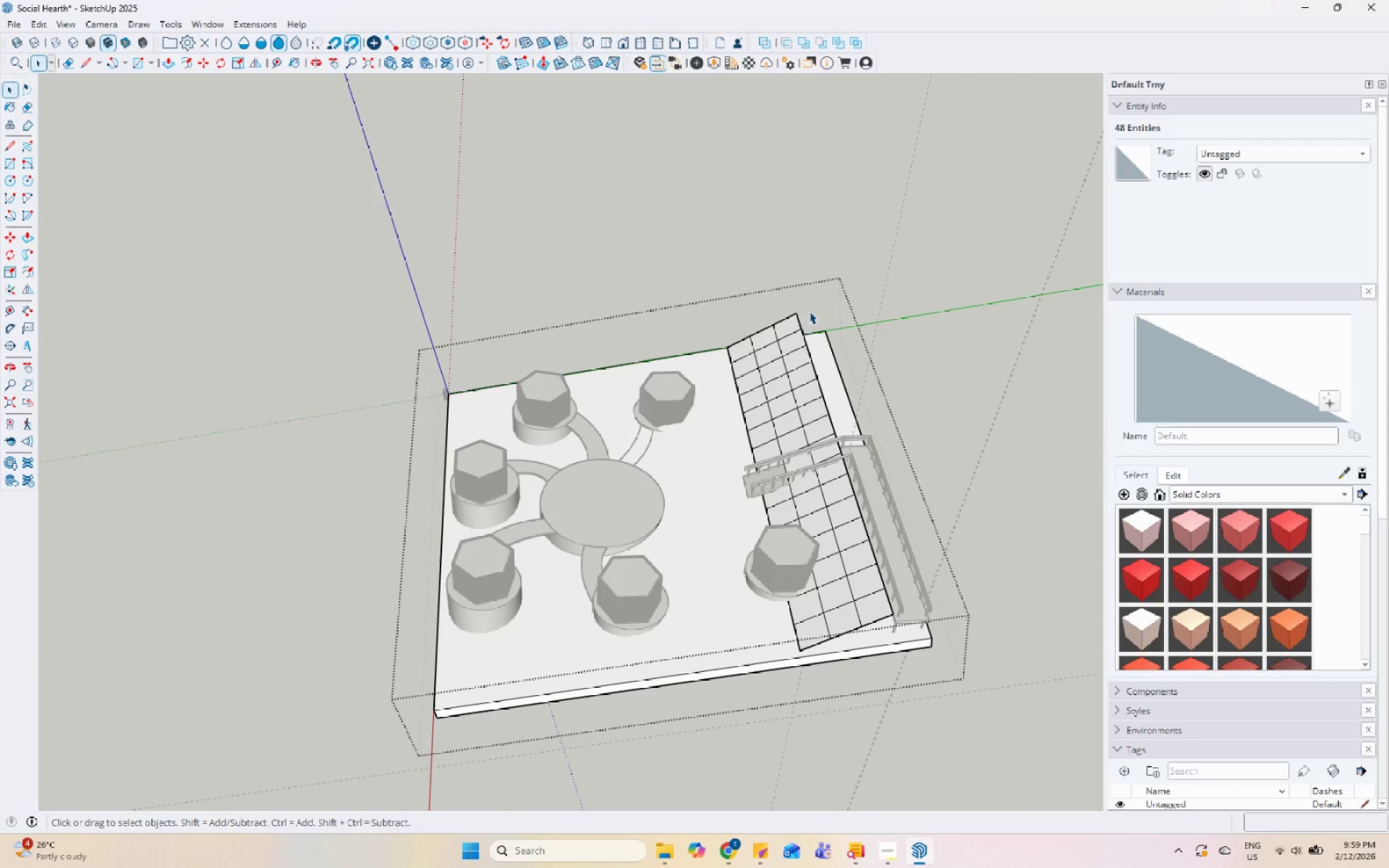 
scroll: coordinate [768, 376], scroll_direction: down, amount: 5.0
 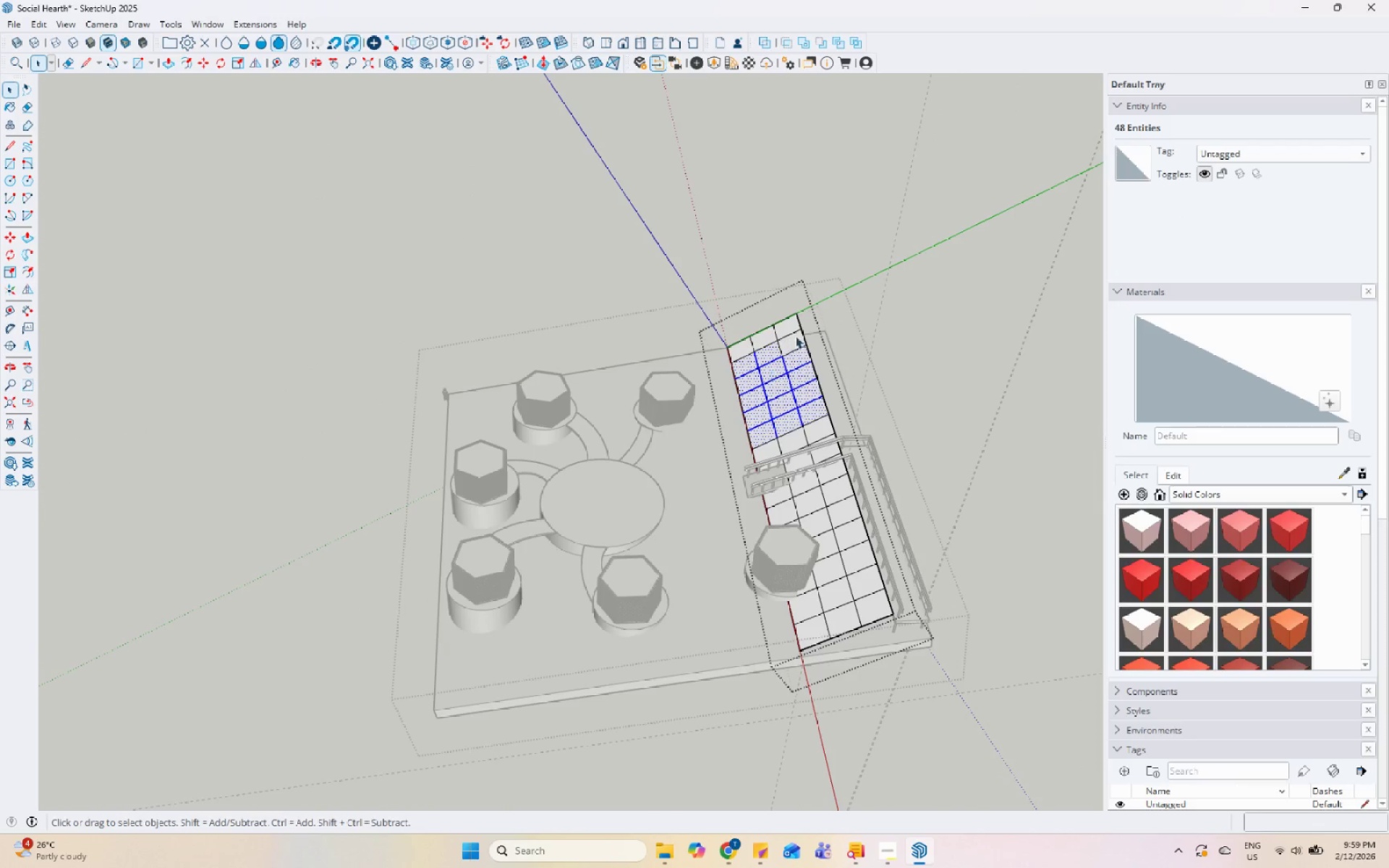 
key(Escape)
 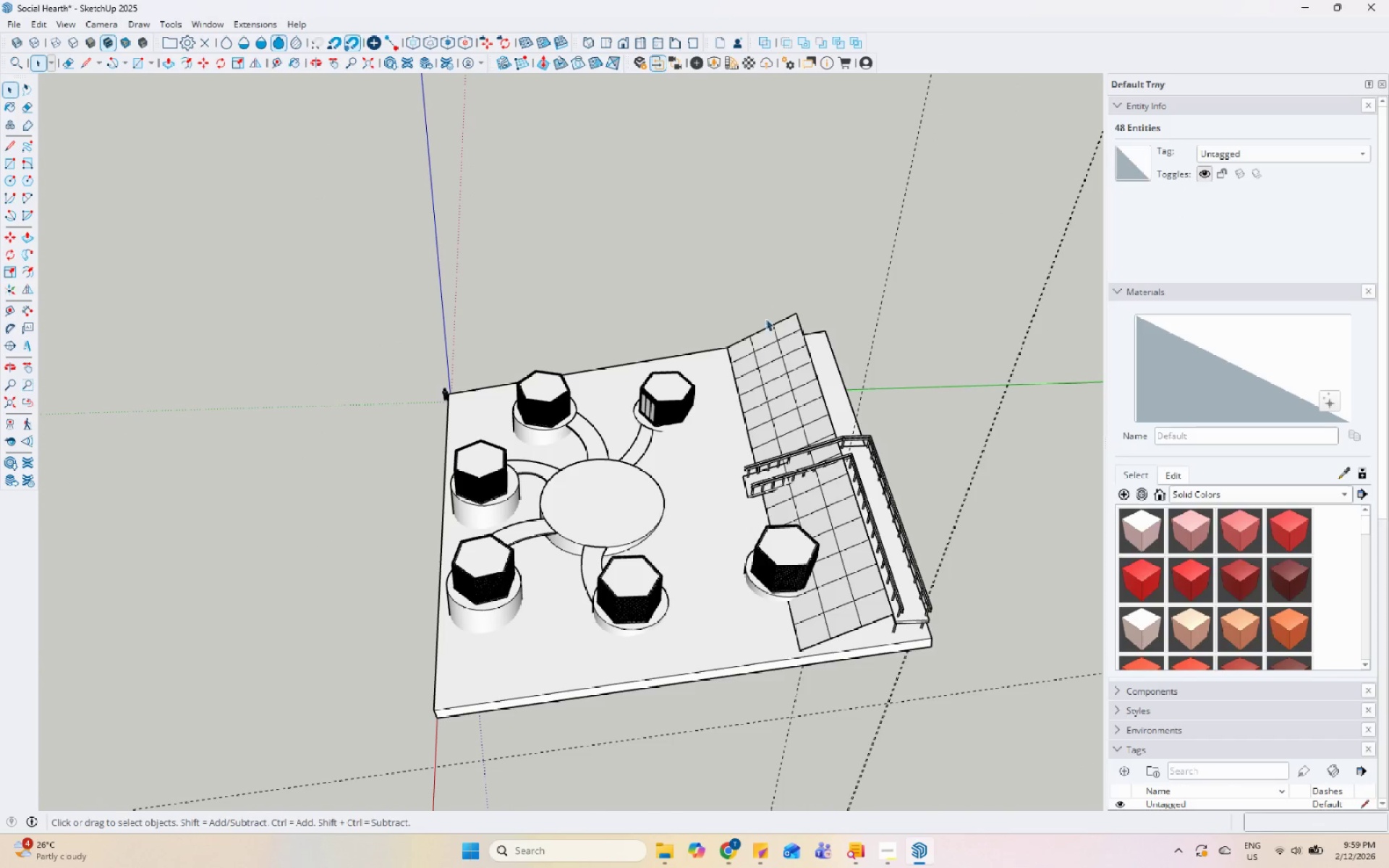 
double_click([791, 373])
 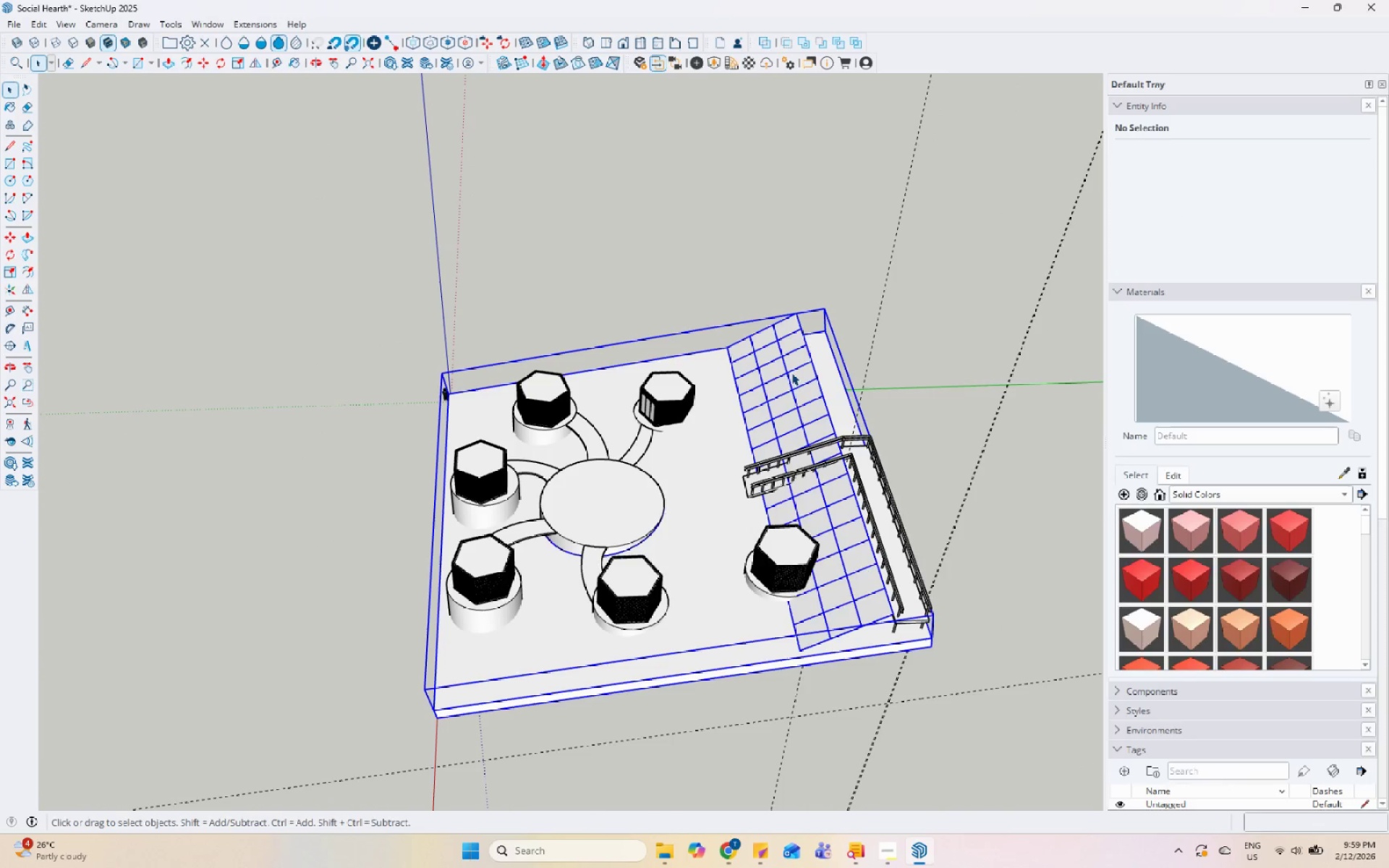 
right_click([791, 373])
 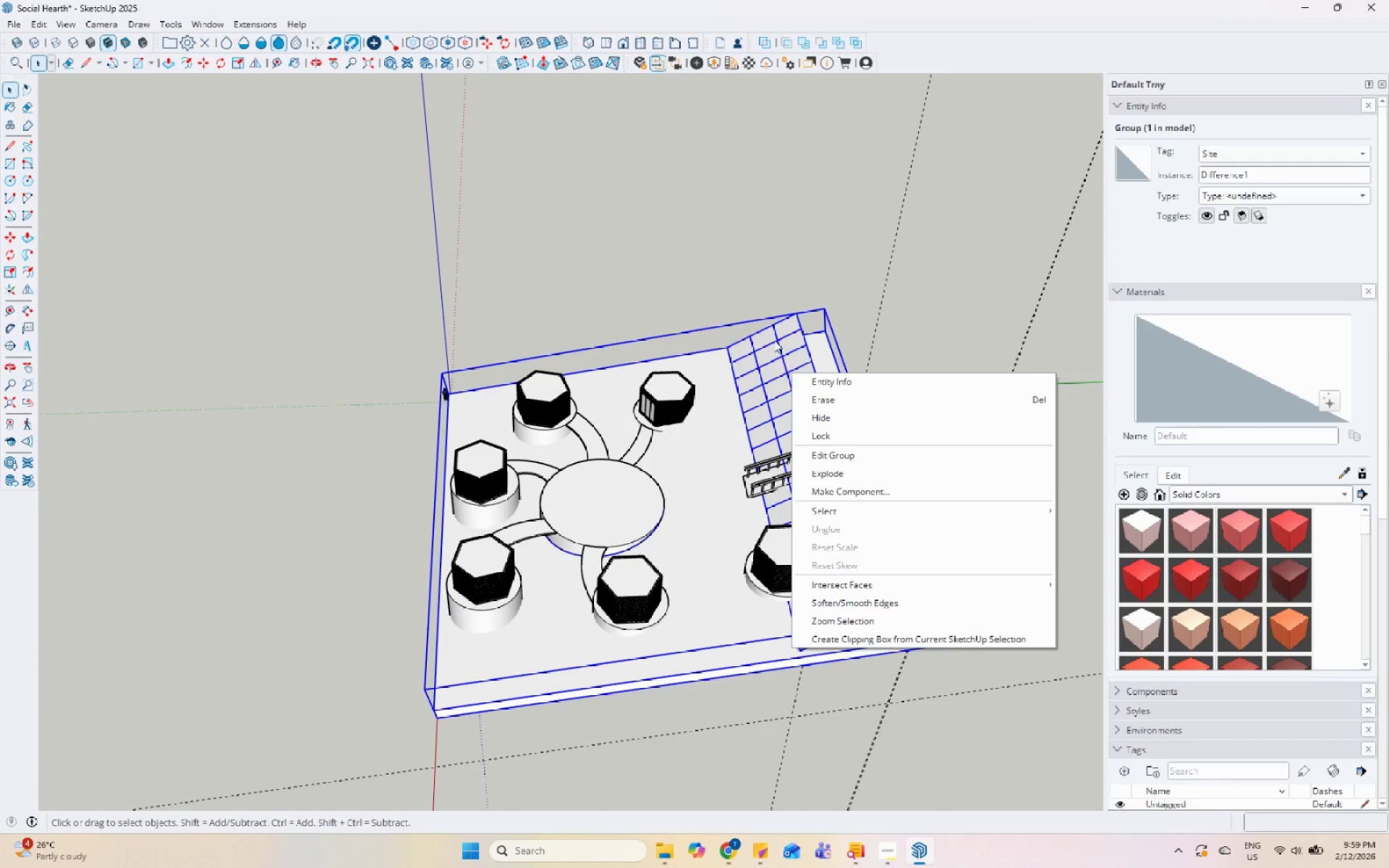 
double_click([774, 340])
 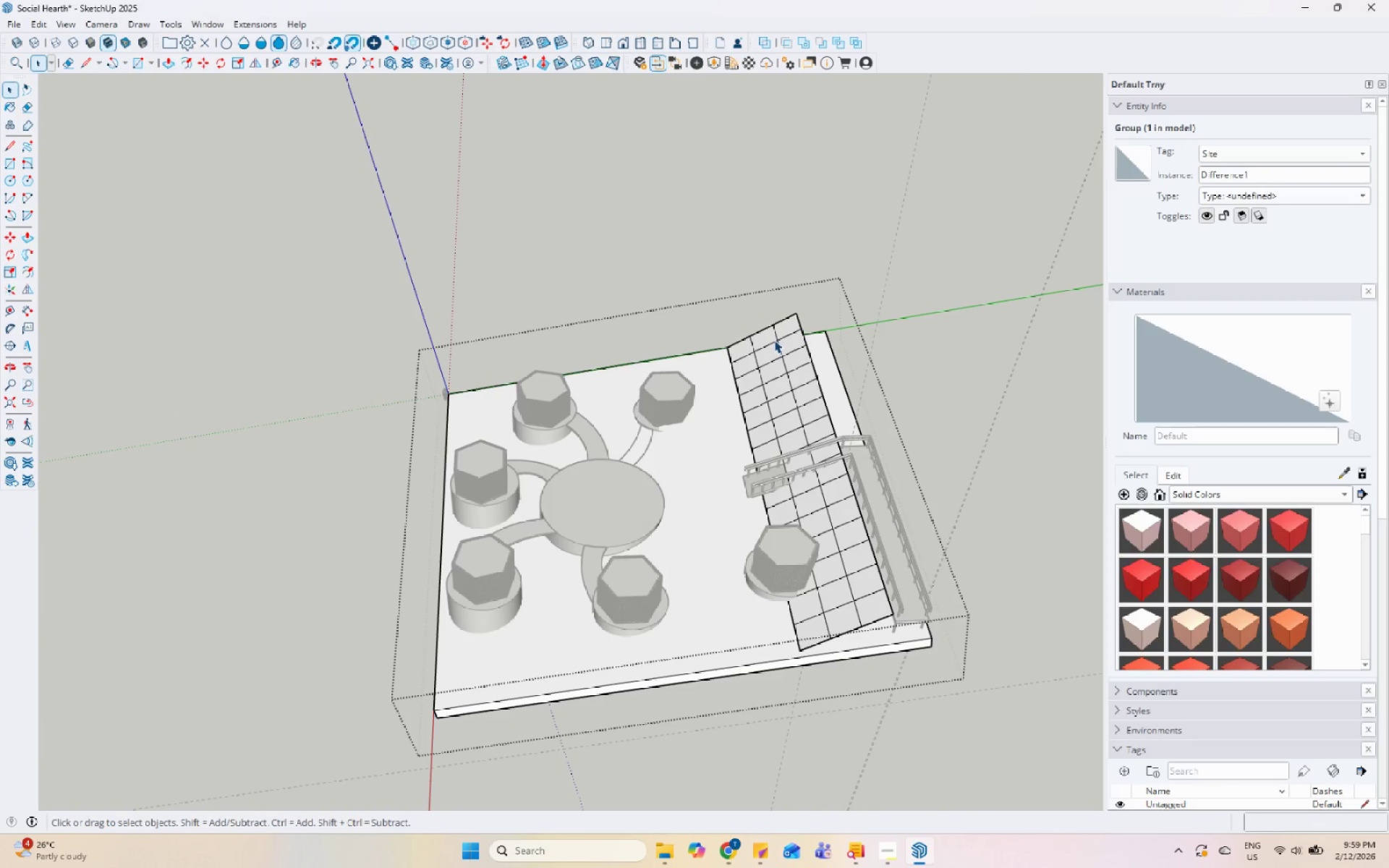 
triple_click([774, 340])
 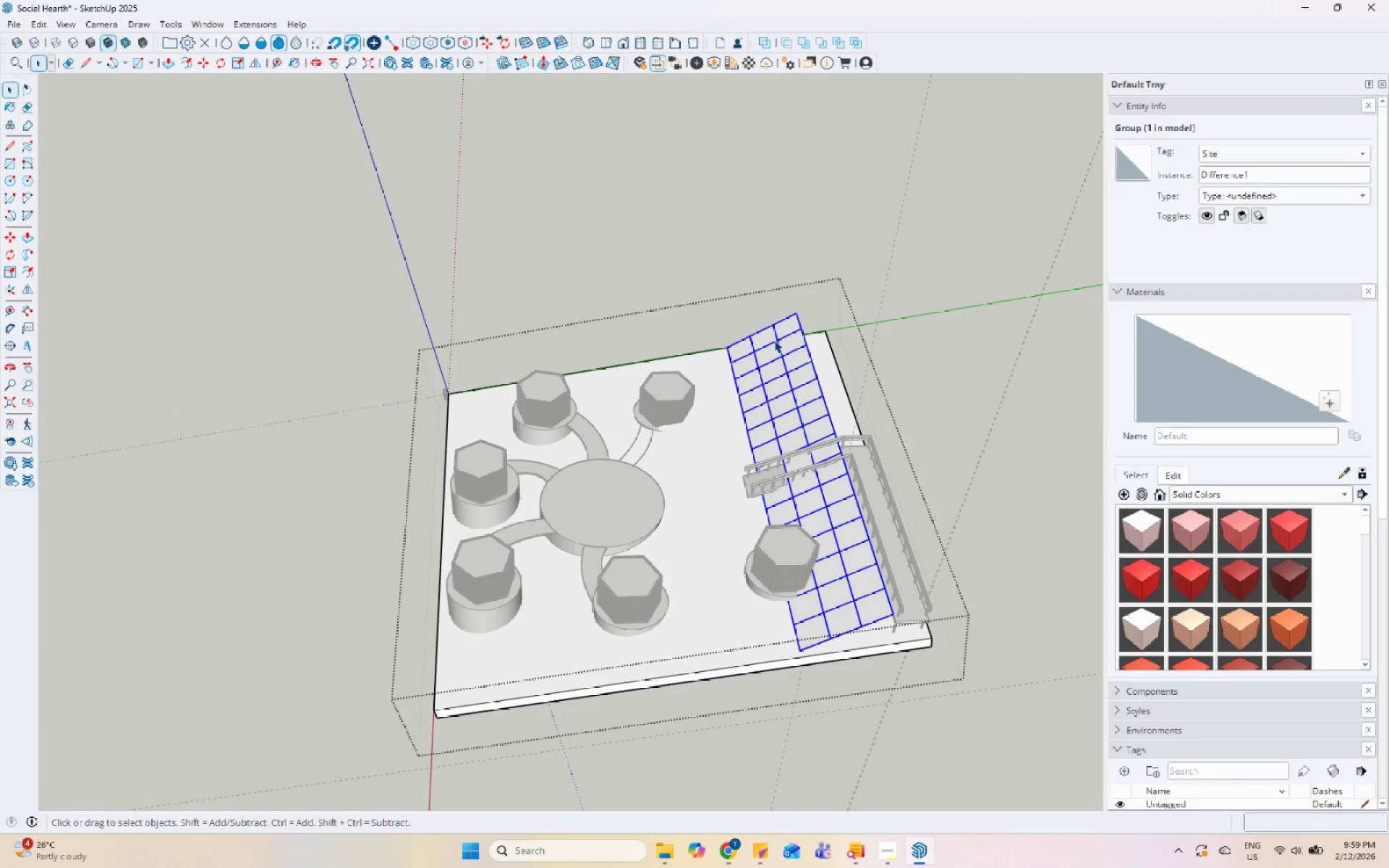 
right_click([774, 340])
 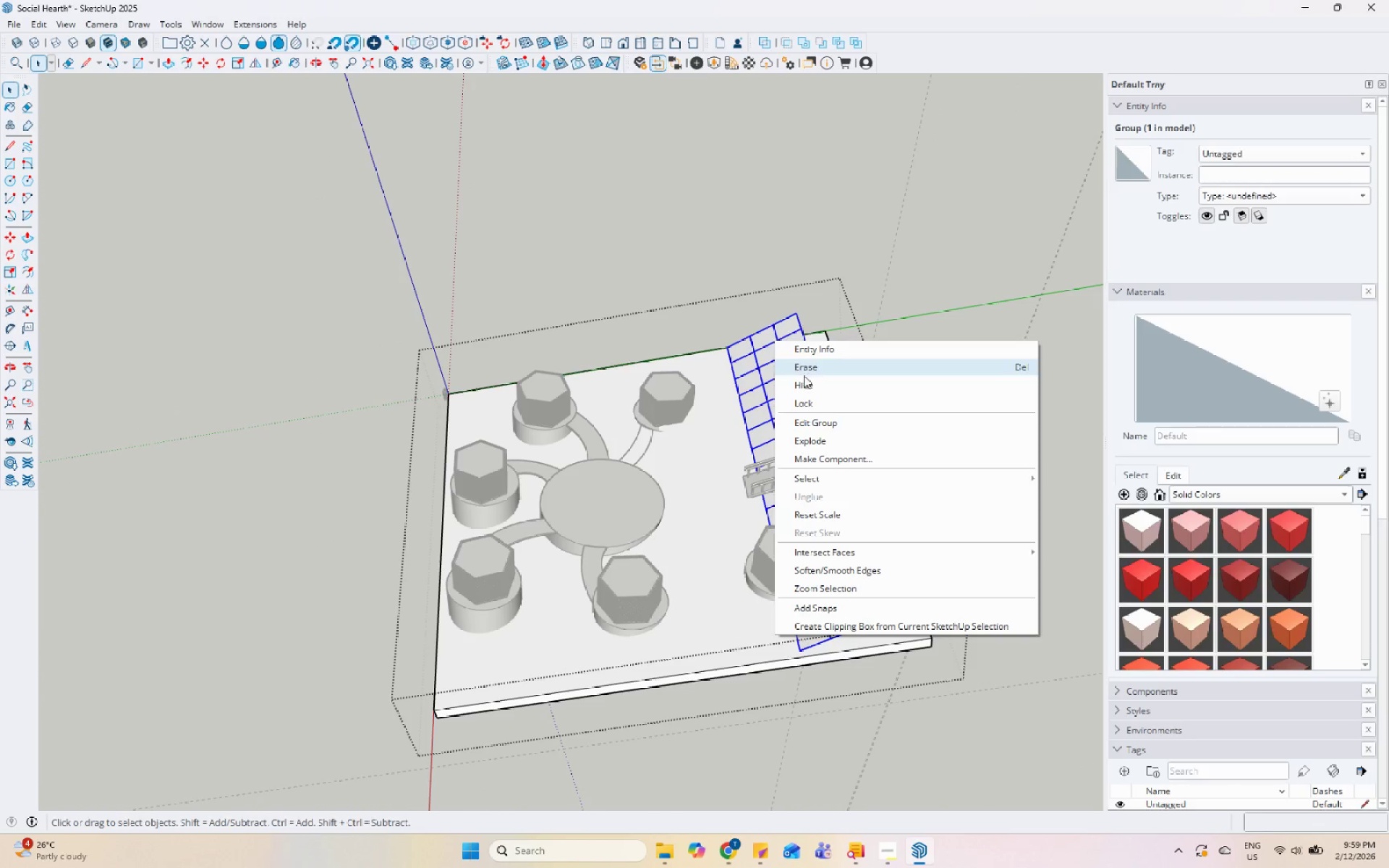 
left_click([807, 367])
 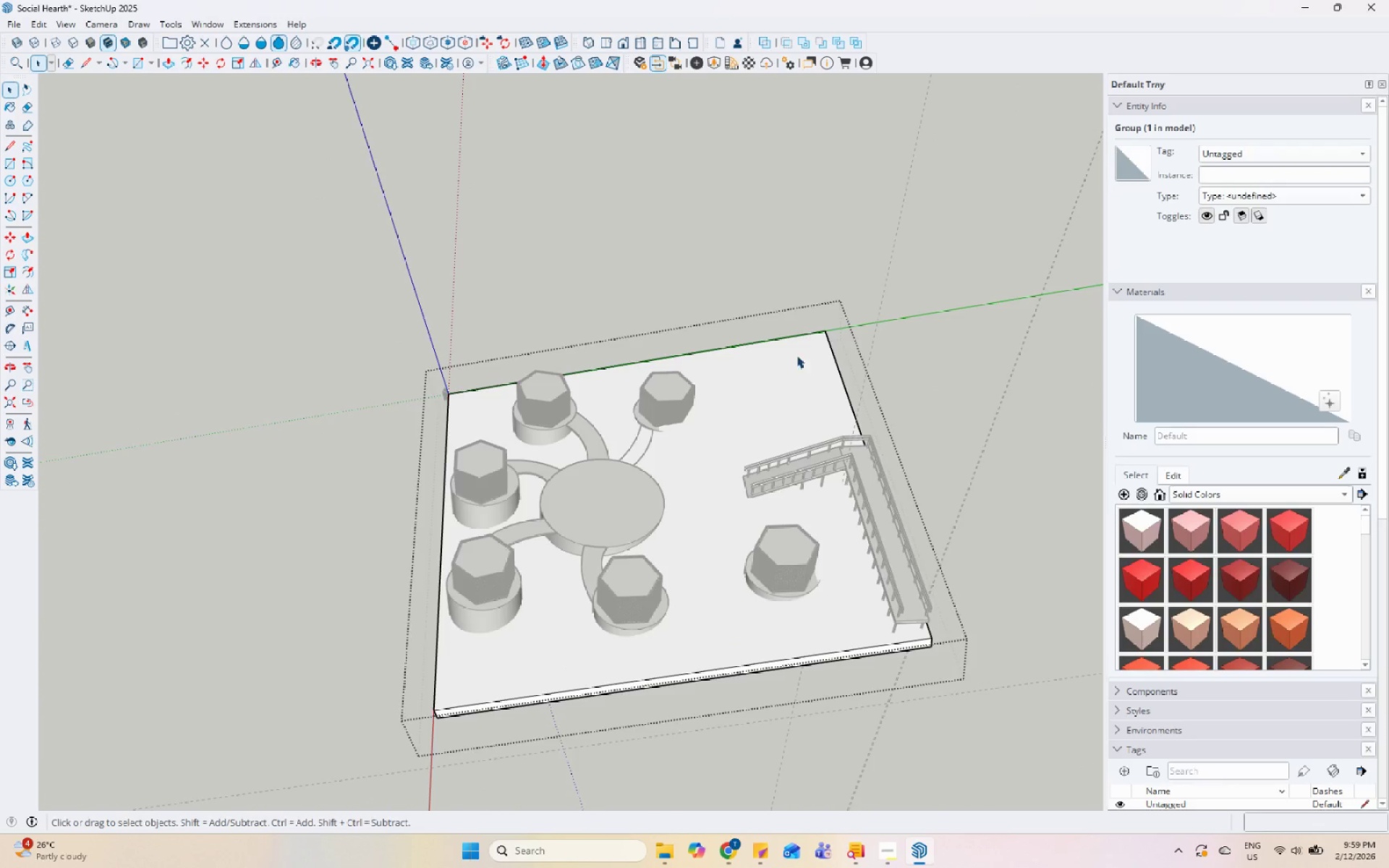 
key(Escape)
 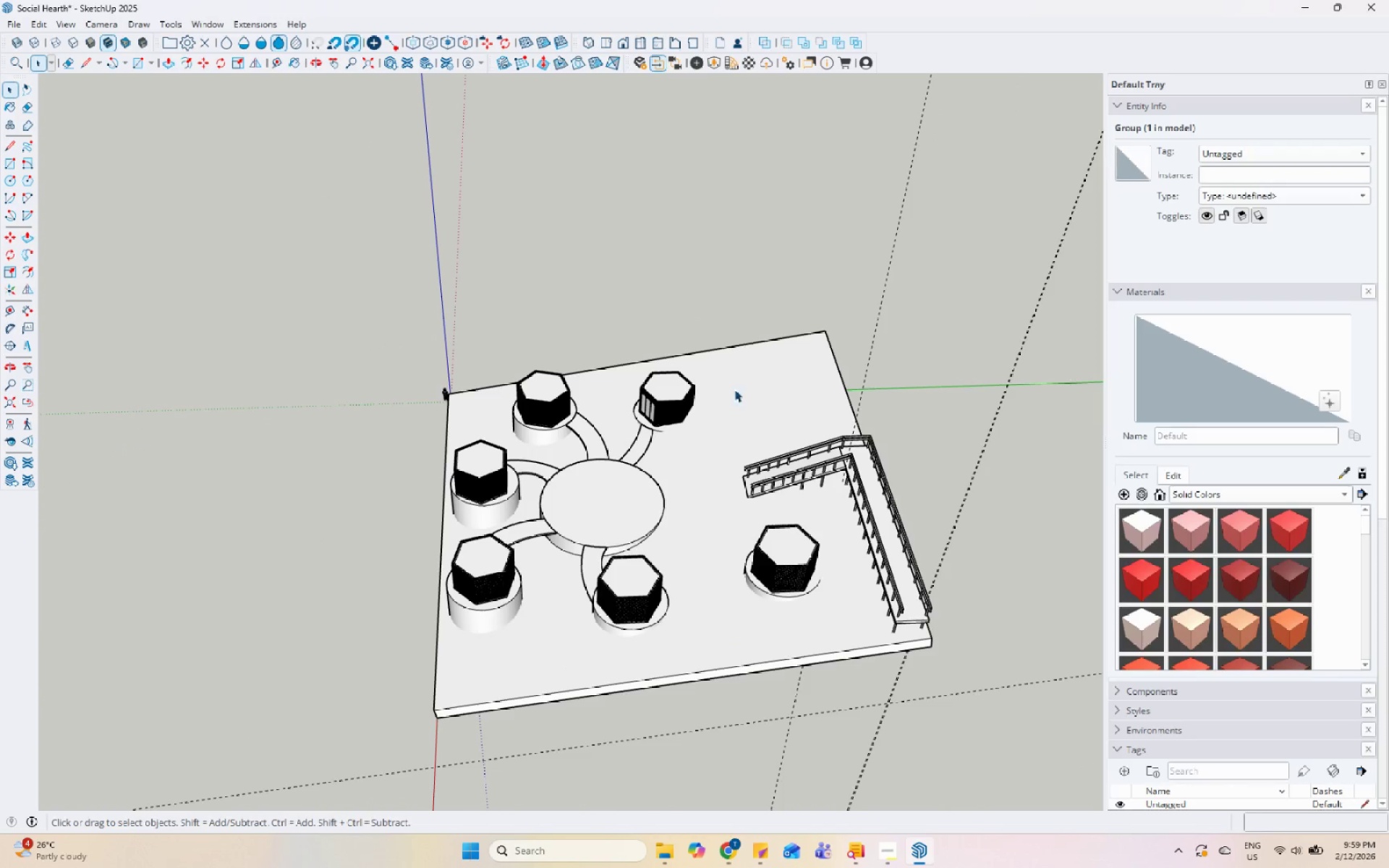 
key(Escape)
 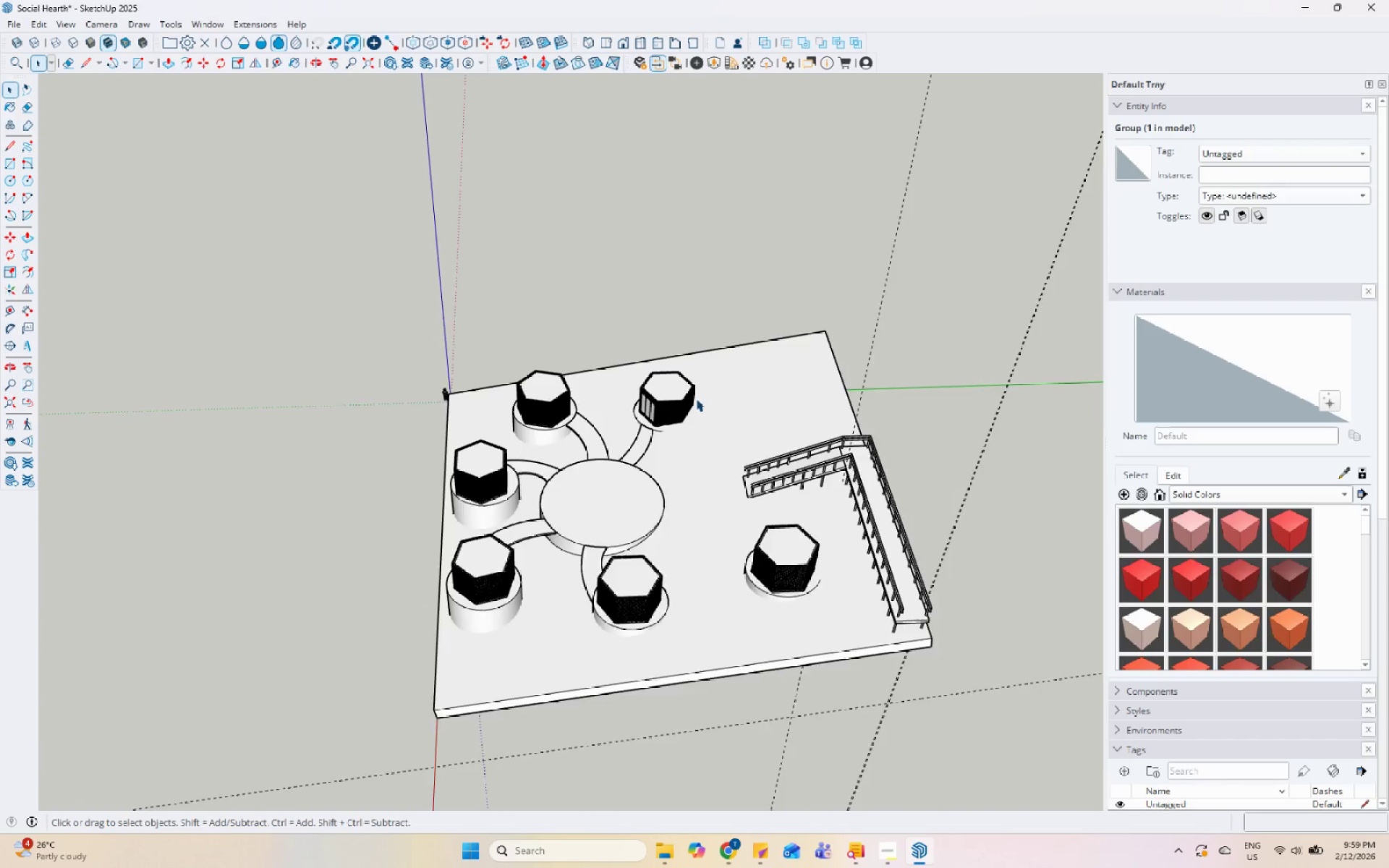 
scroll: coordinate [544, 428], scroll_direction: up, amount: 18.0
 